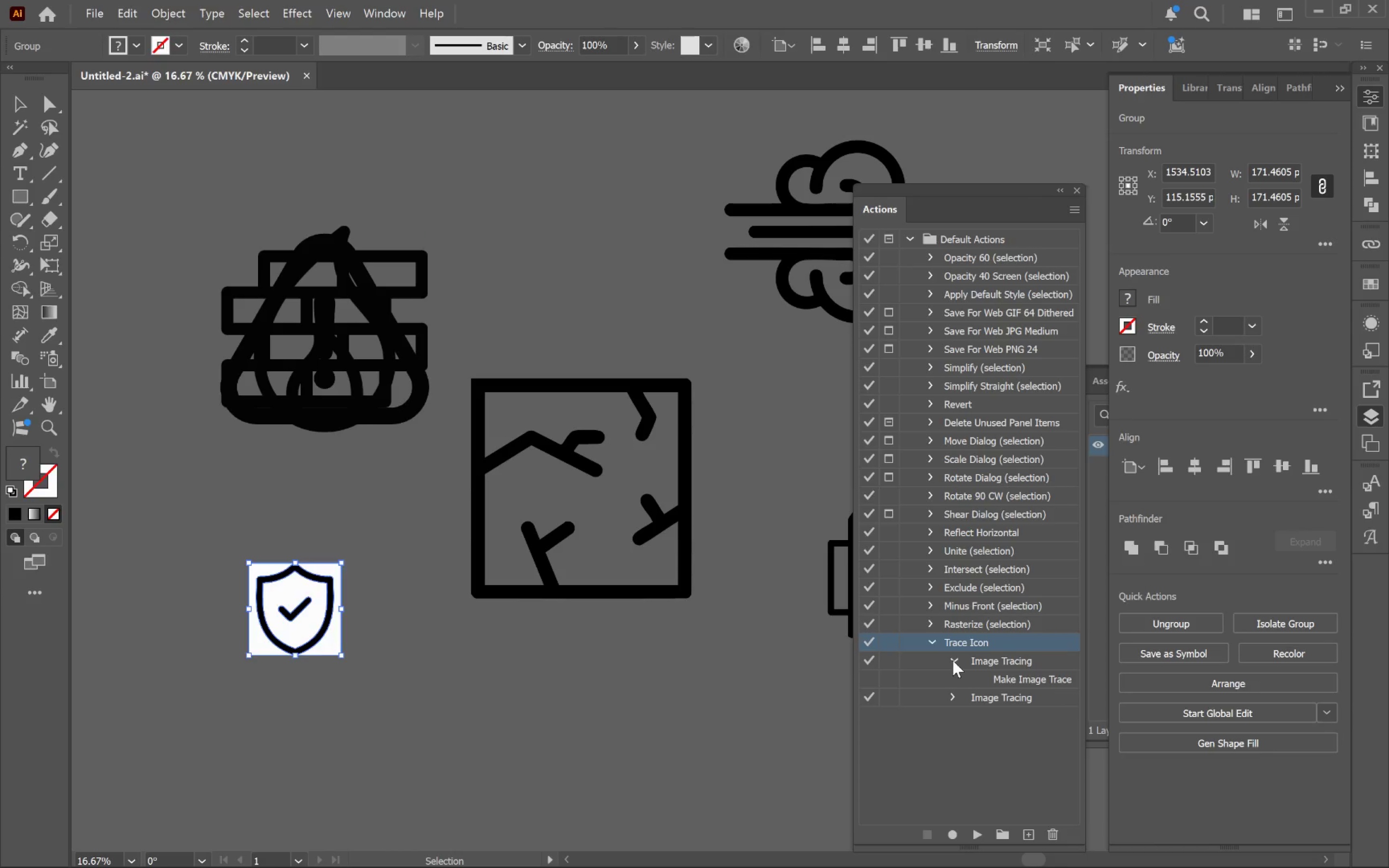 
left_click([953, 660])
 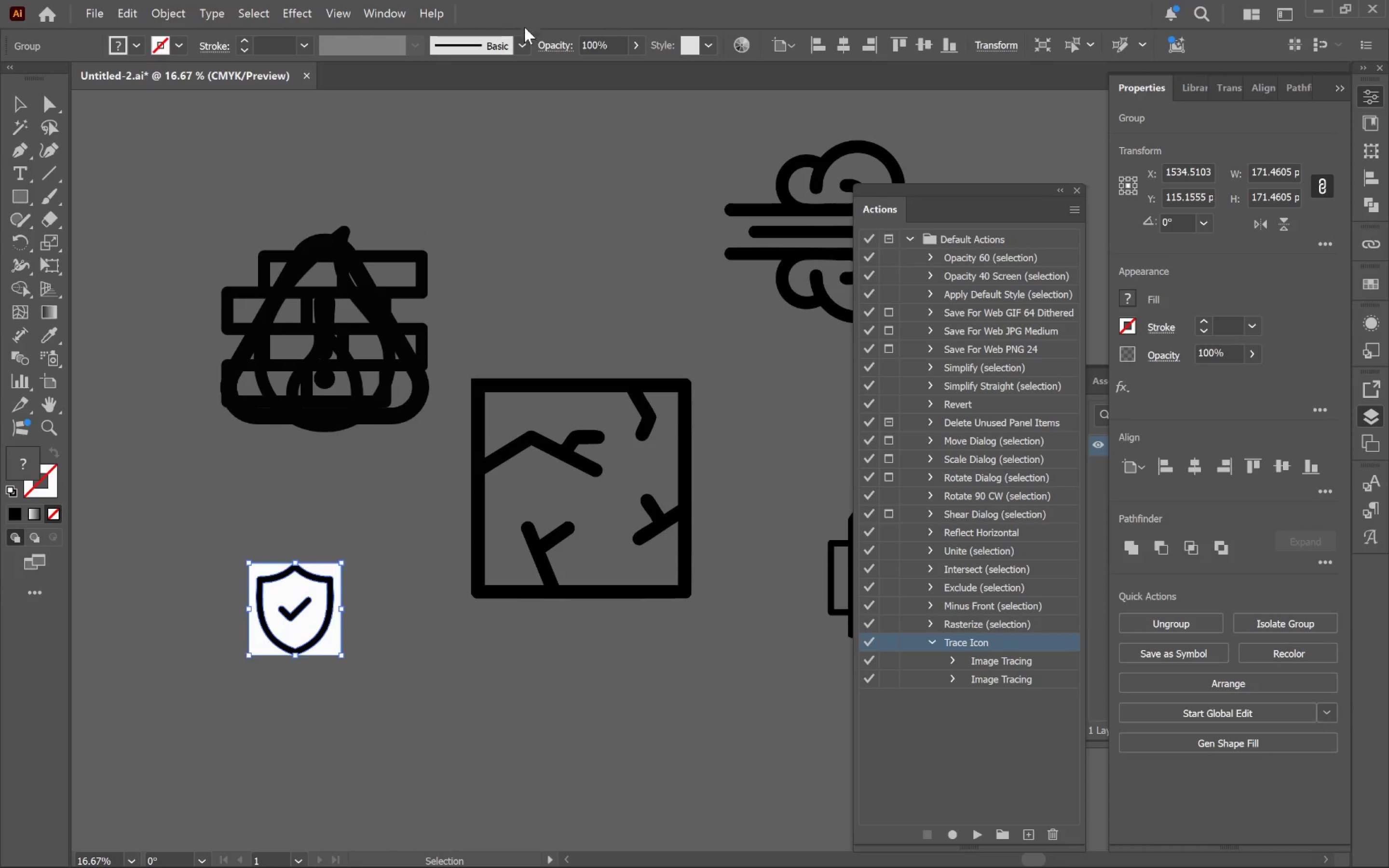 
left_click_drag(start_coordinate=[350, 339], to_coordinate=[572, 195])
 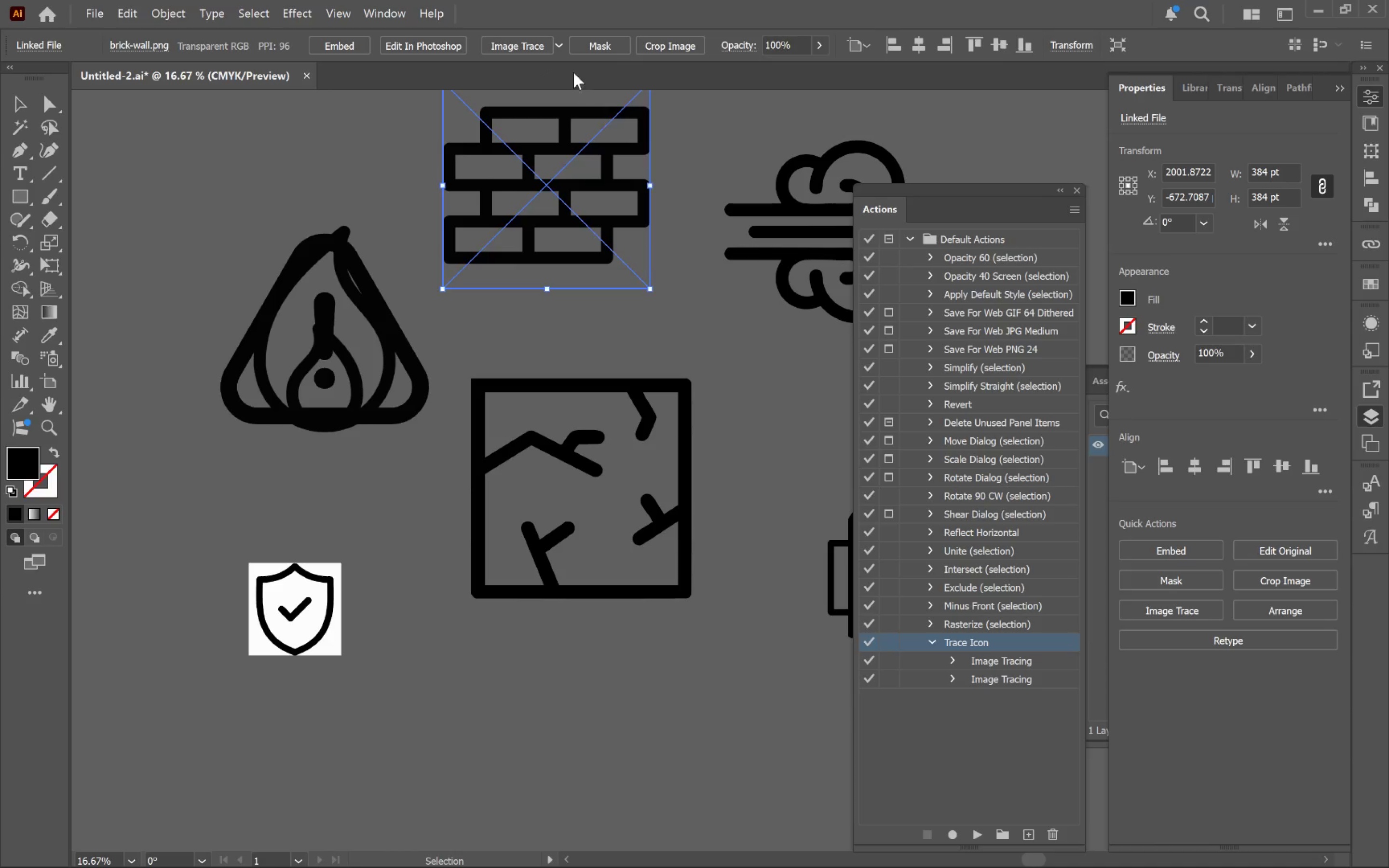 
left_click([560, 44])
 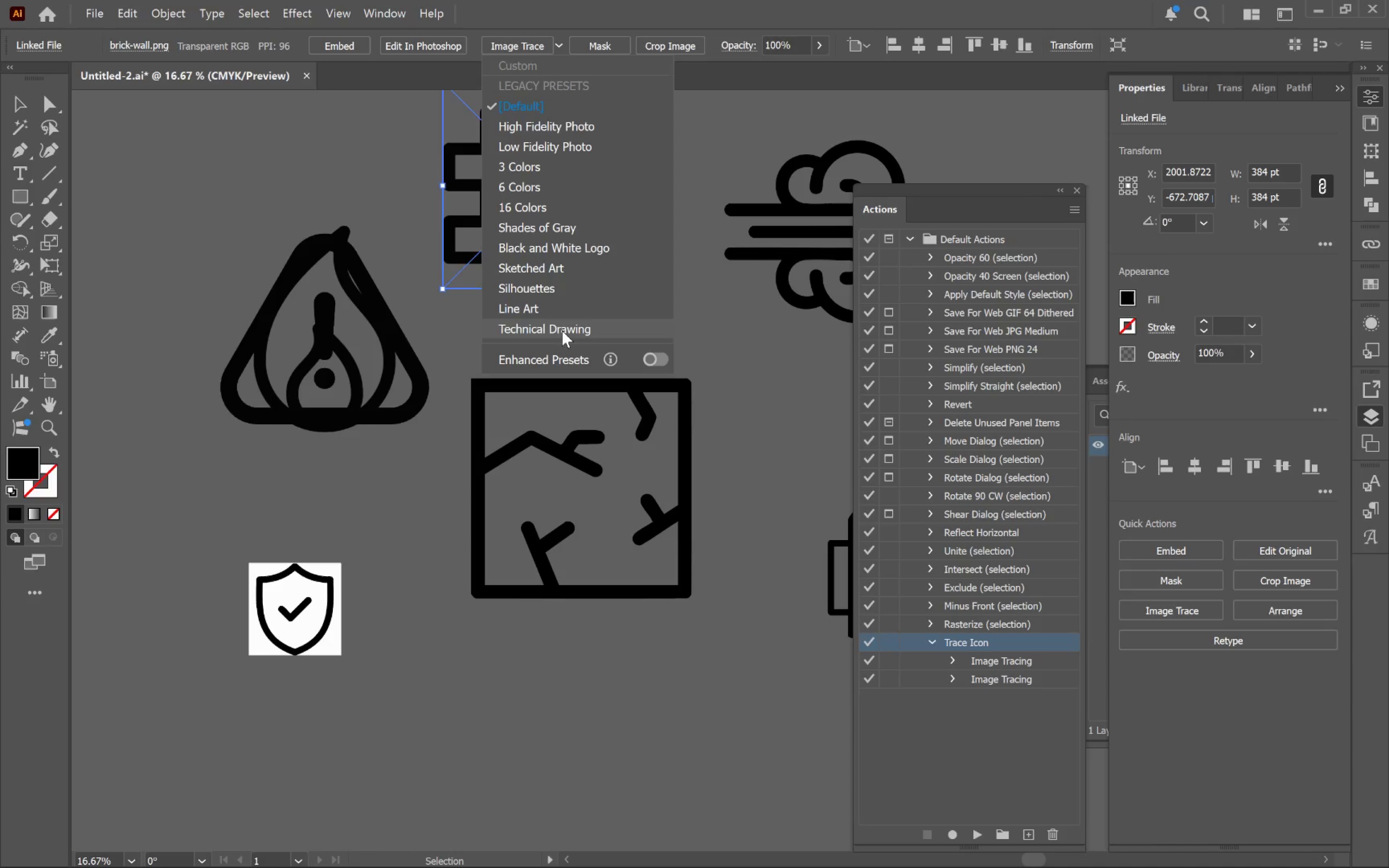 
left_click([562, 328])
 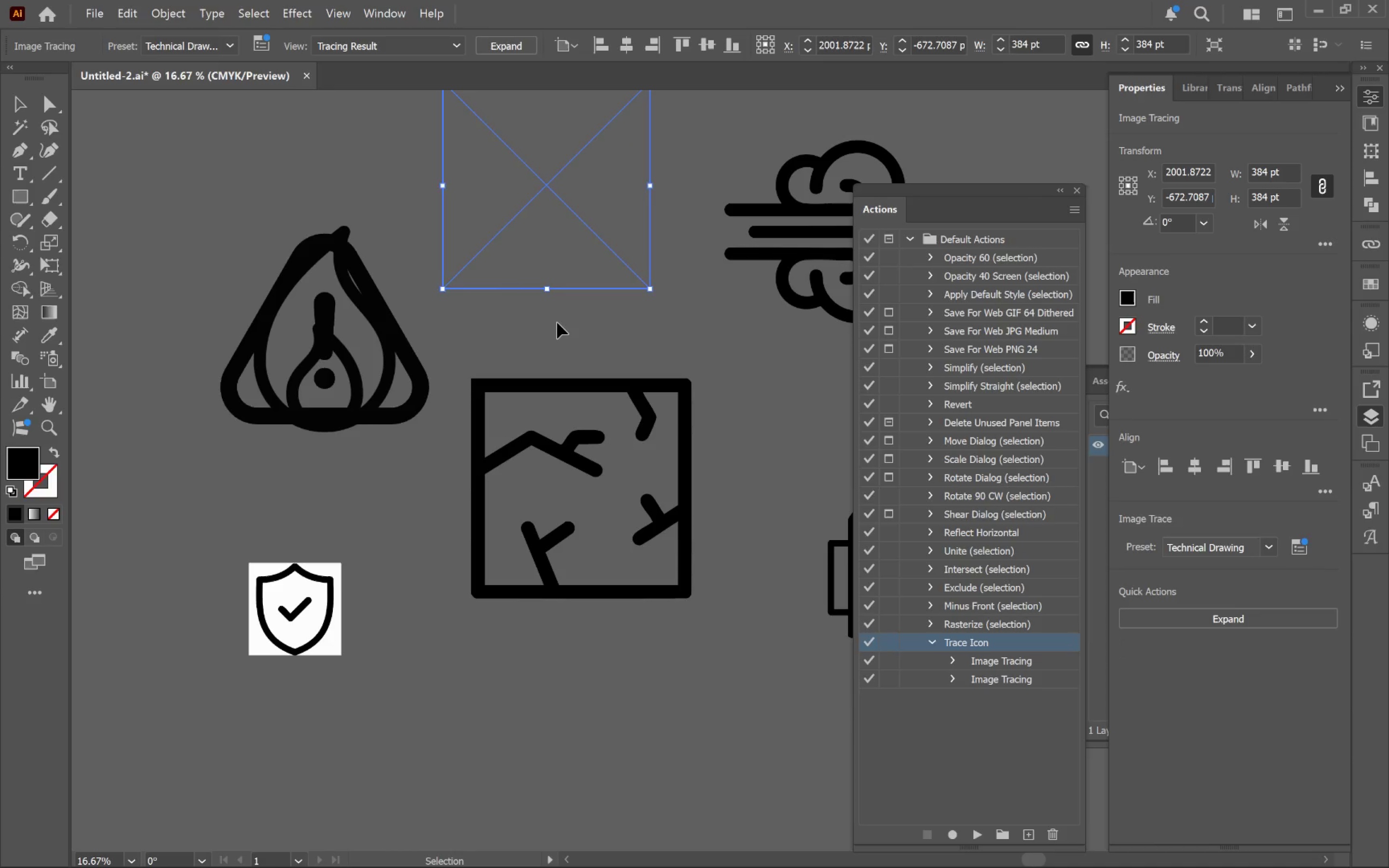 
key(Control+ControlLeft)
 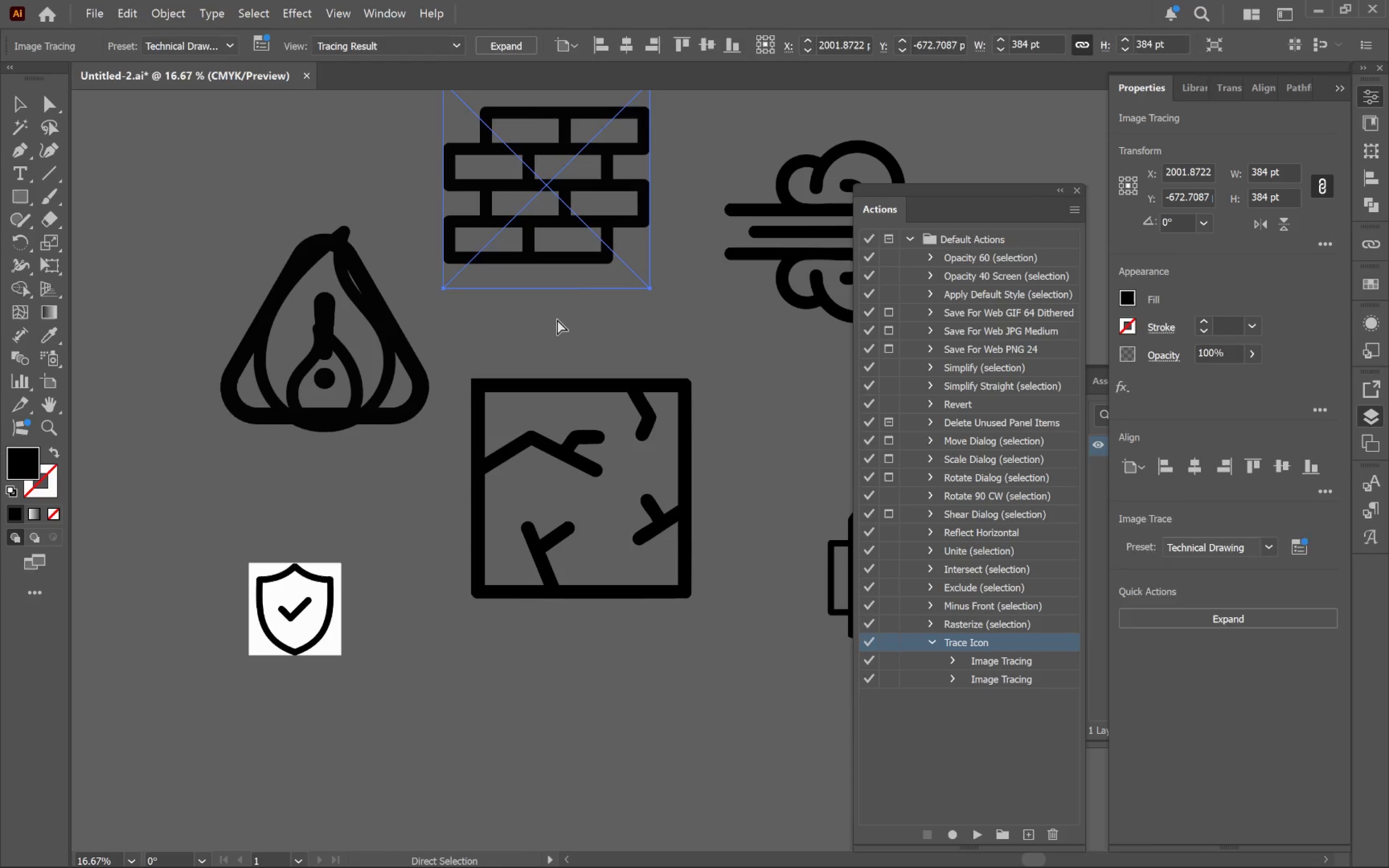 
key(Control+Z)
 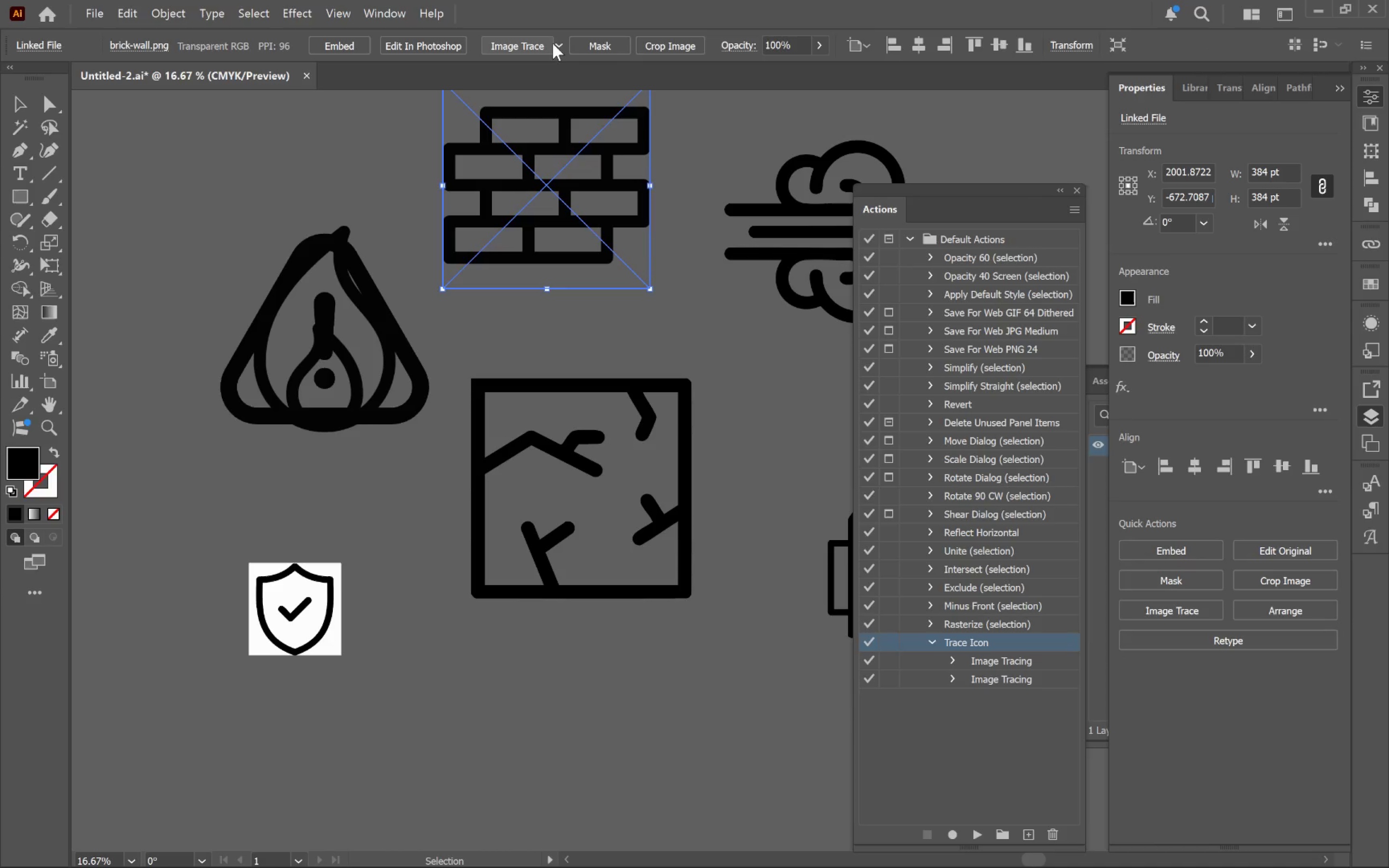 
left_click([556, 43])
 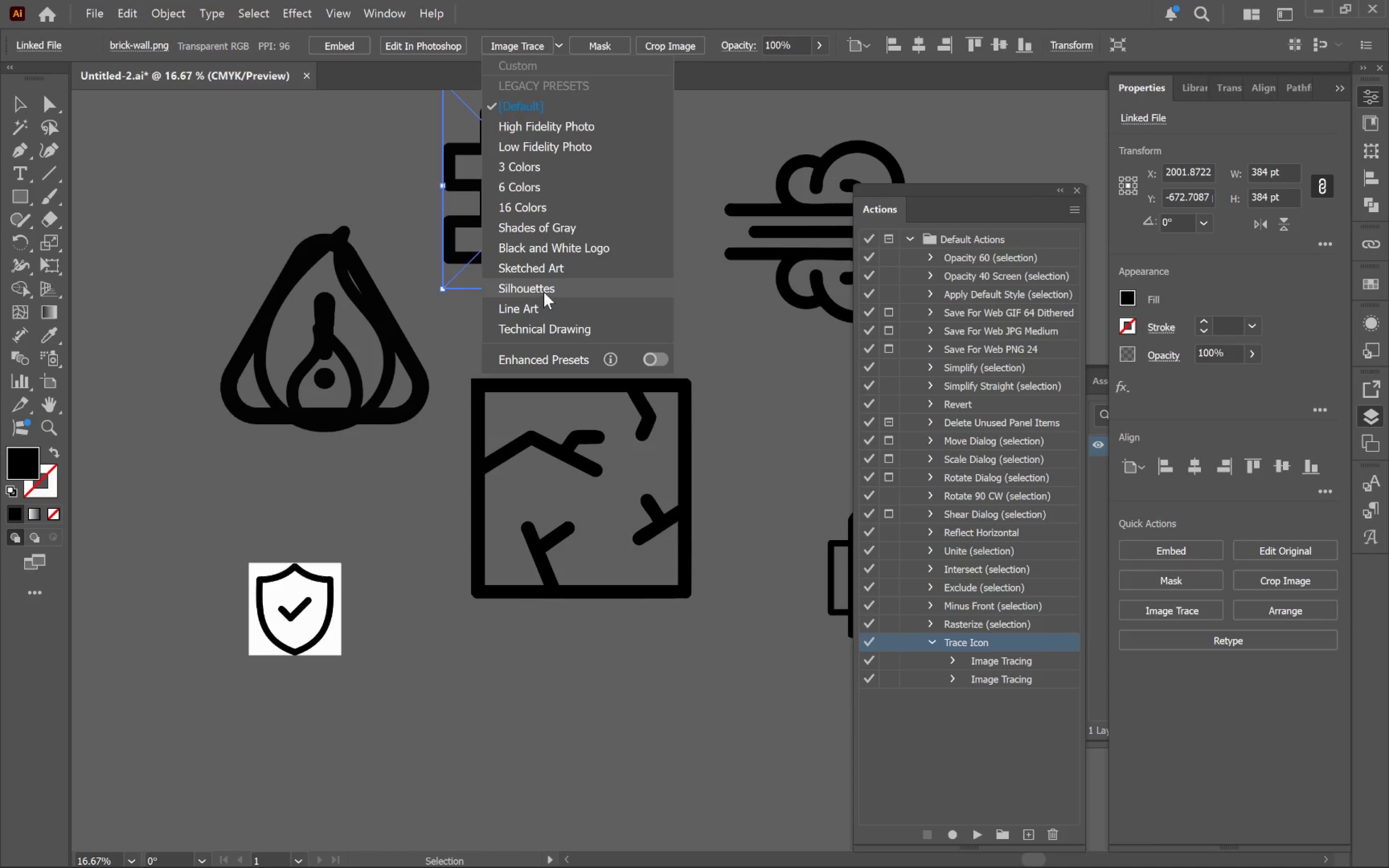 
left_click([544, 290])
 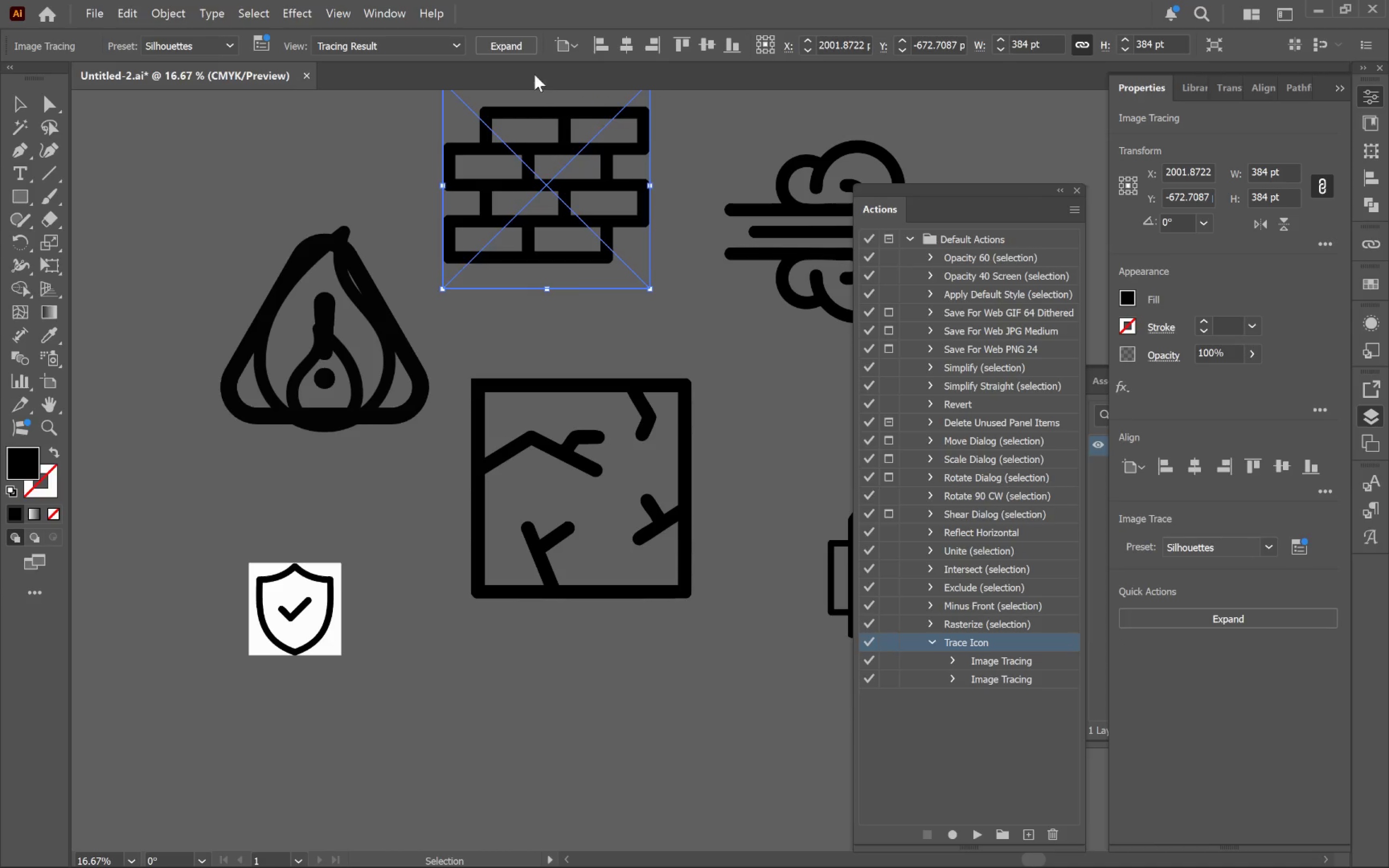 
left_click([518, 47])
 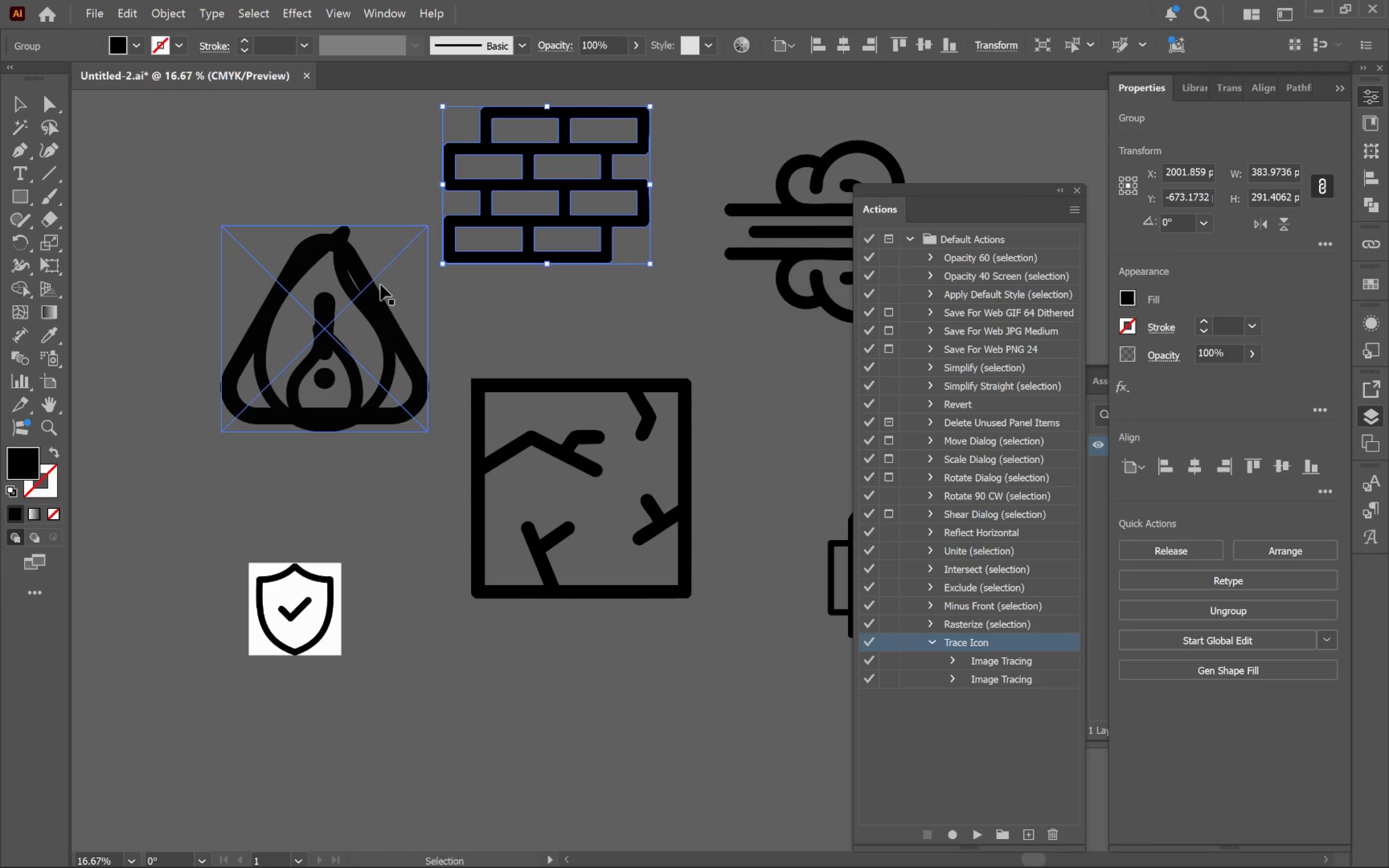 
left_click_drag(start_coordinate=[406, 341], to_coordinate=[193, 247])
 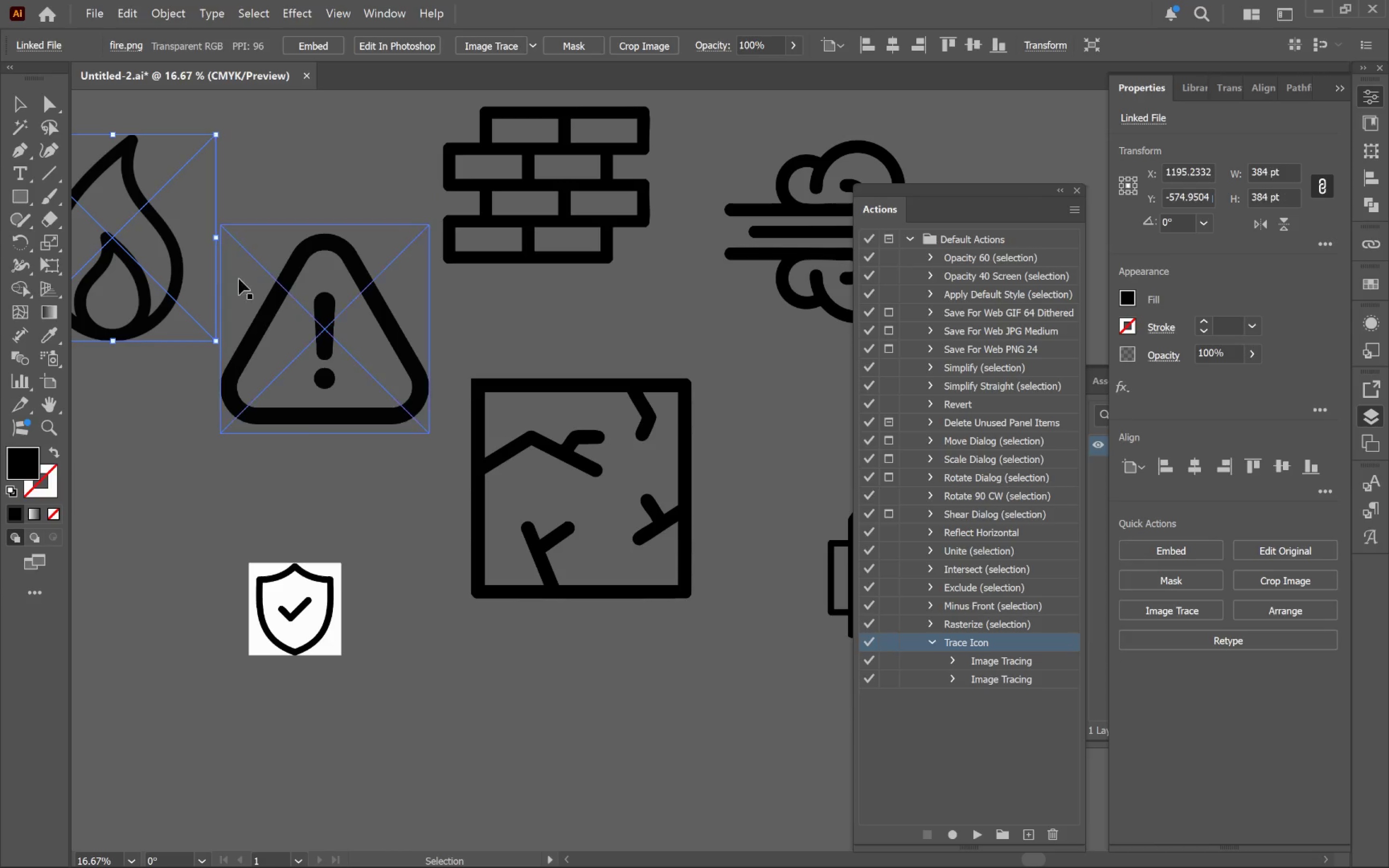 
hold_key(key=Space, duration=0.56)
 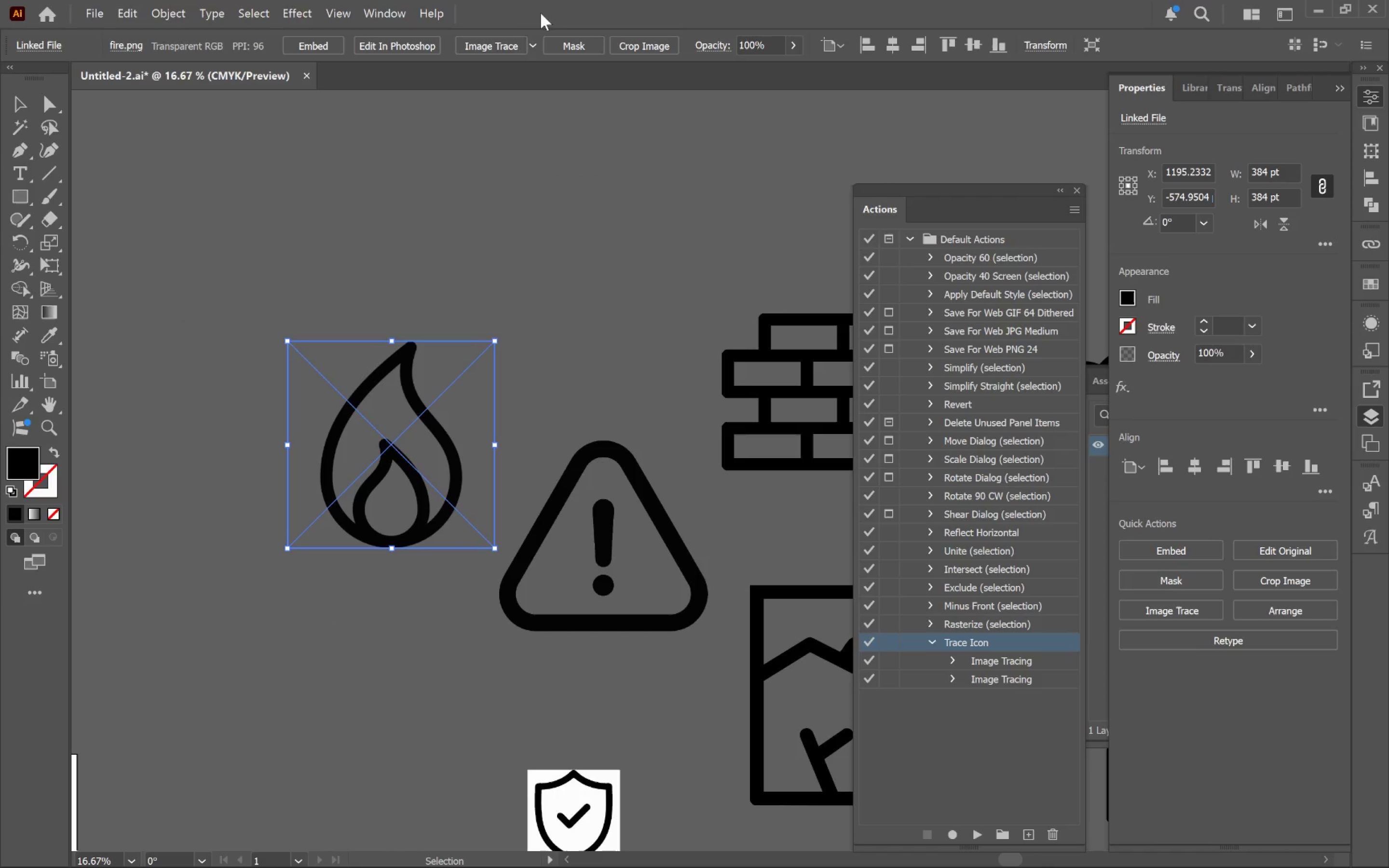 
left_click_drag(start_coordinate=[313, 300], to_coordinate=[593, 507])
 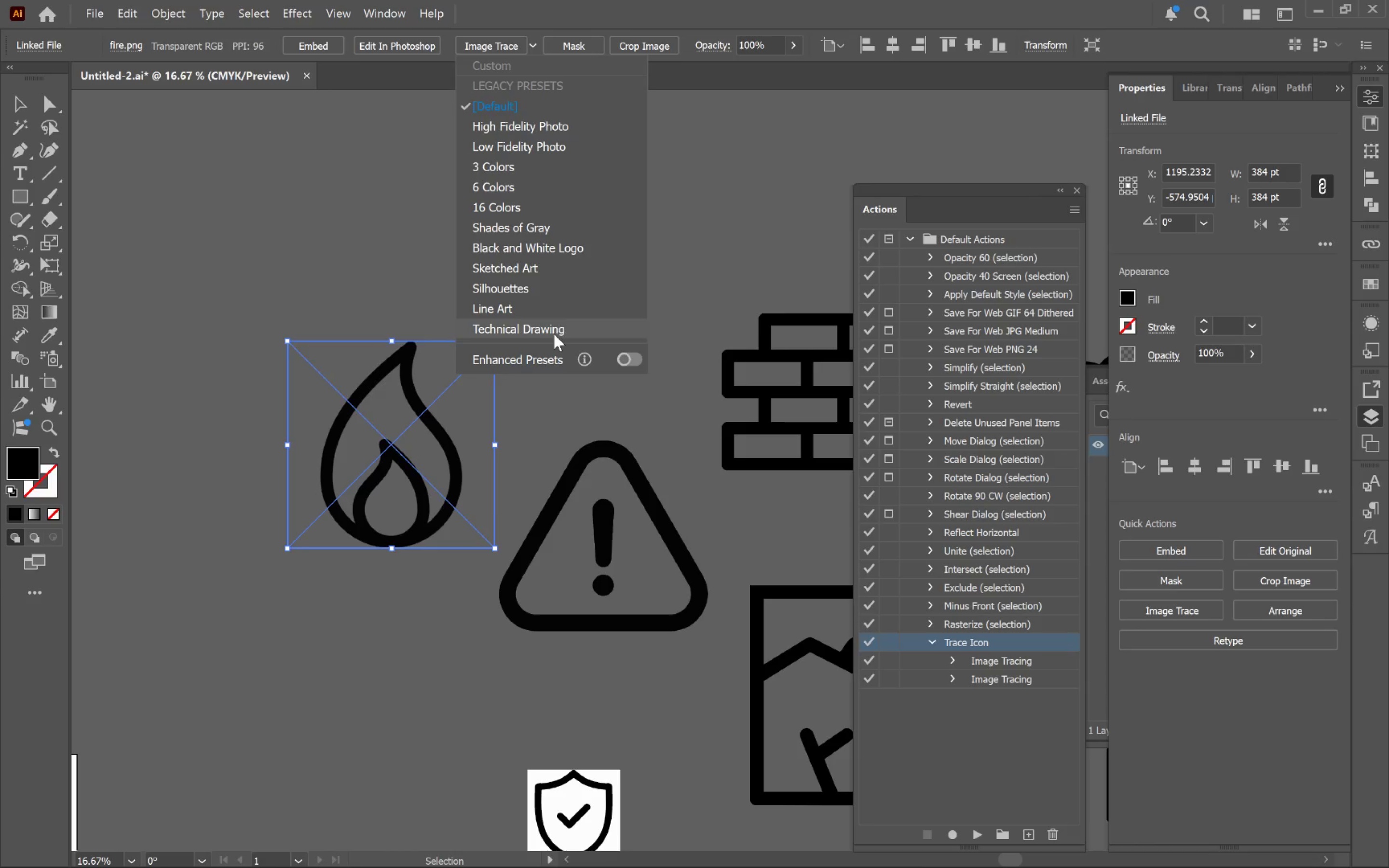 
left_click([530, 292])
 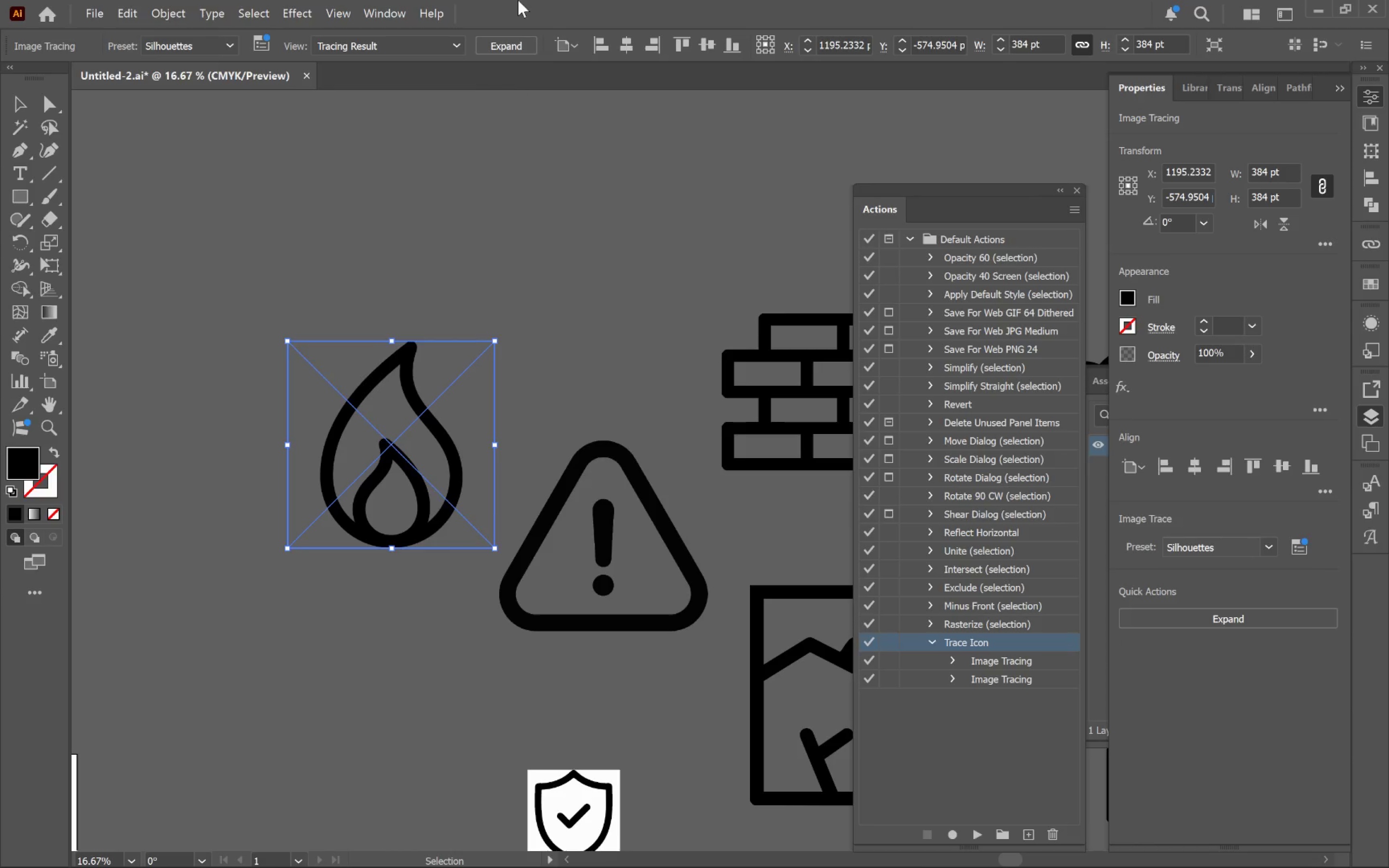 
left_click([506, 49])
 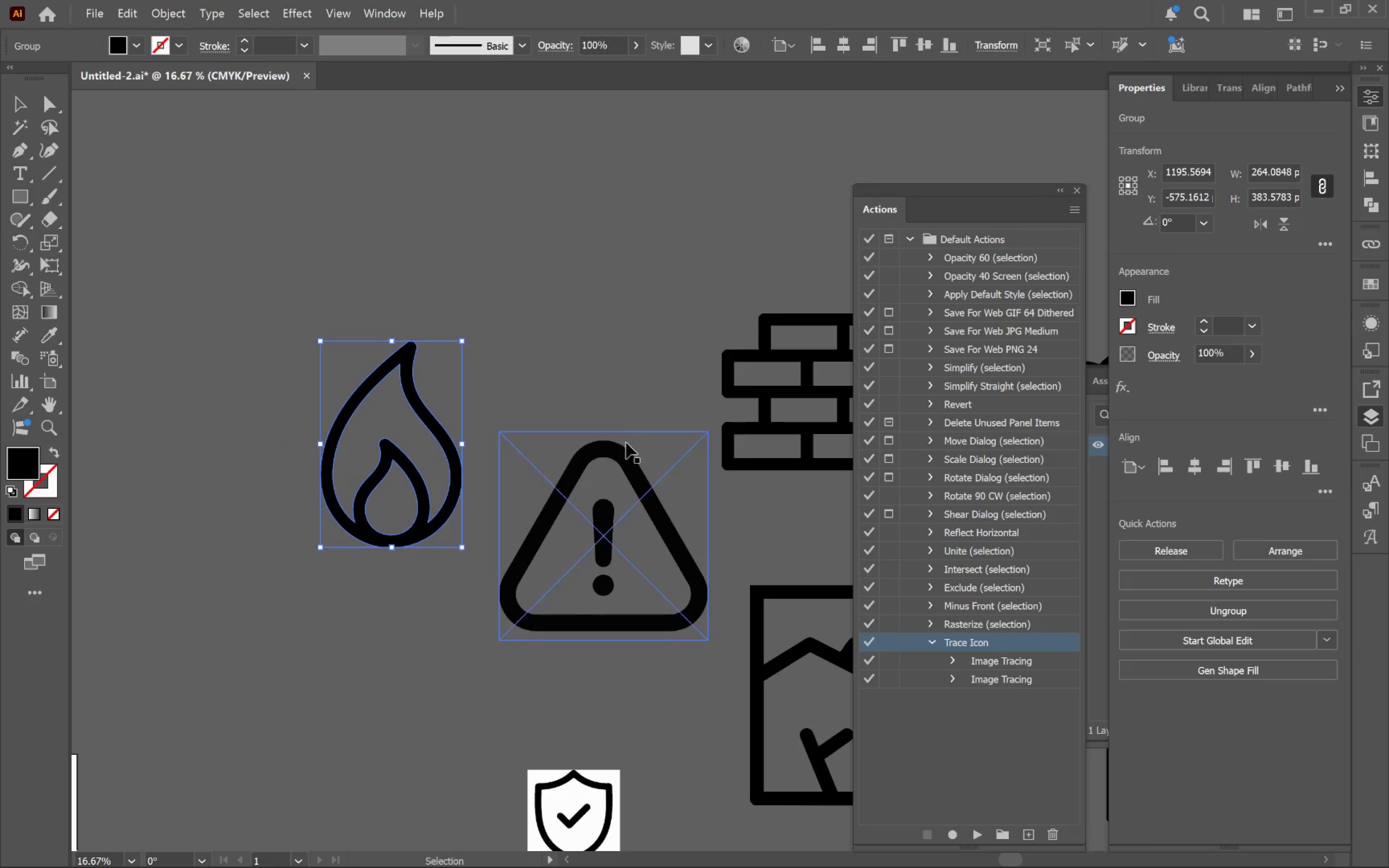 
left_click([627, 453])
 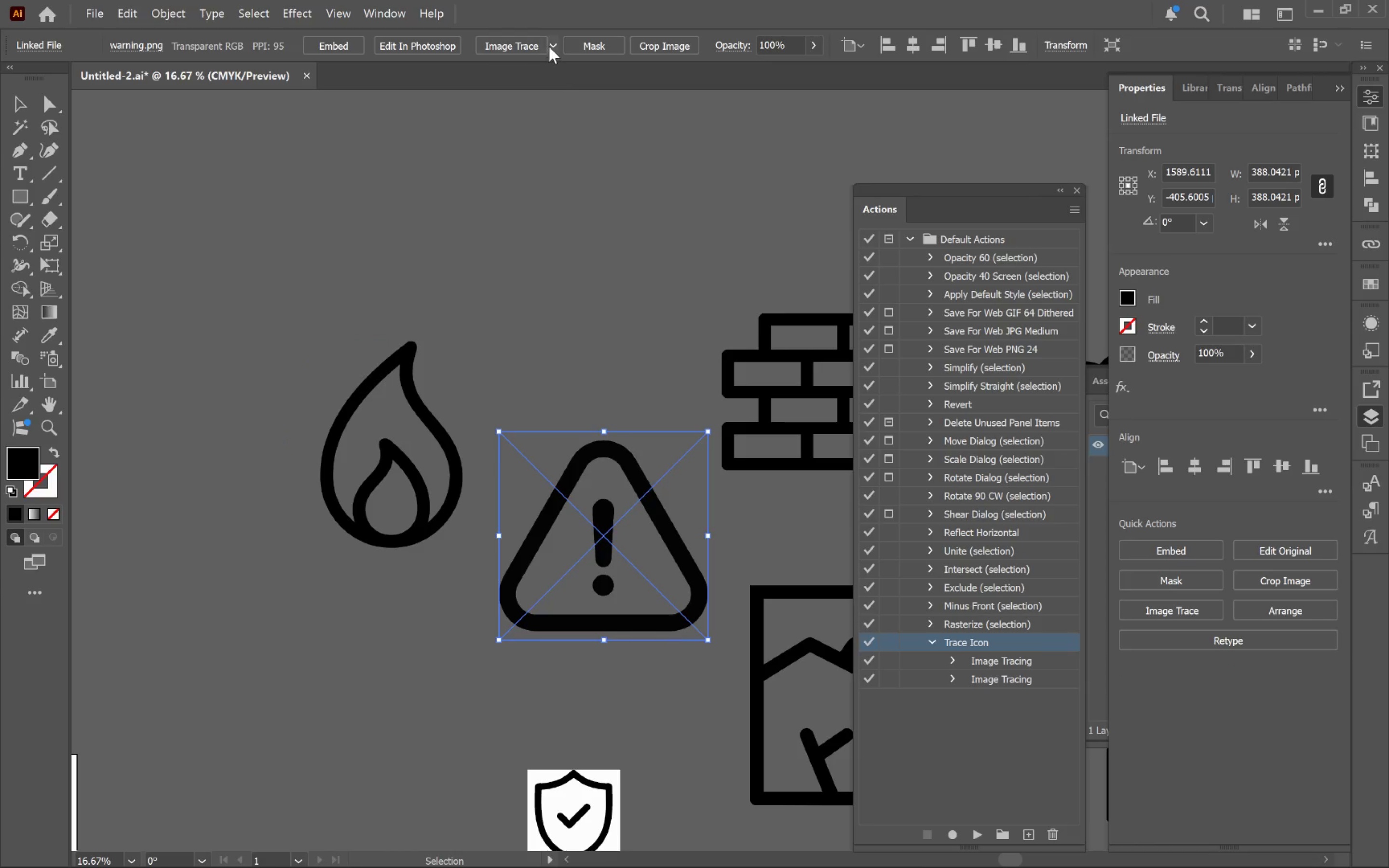 
left_click([550, 44])
 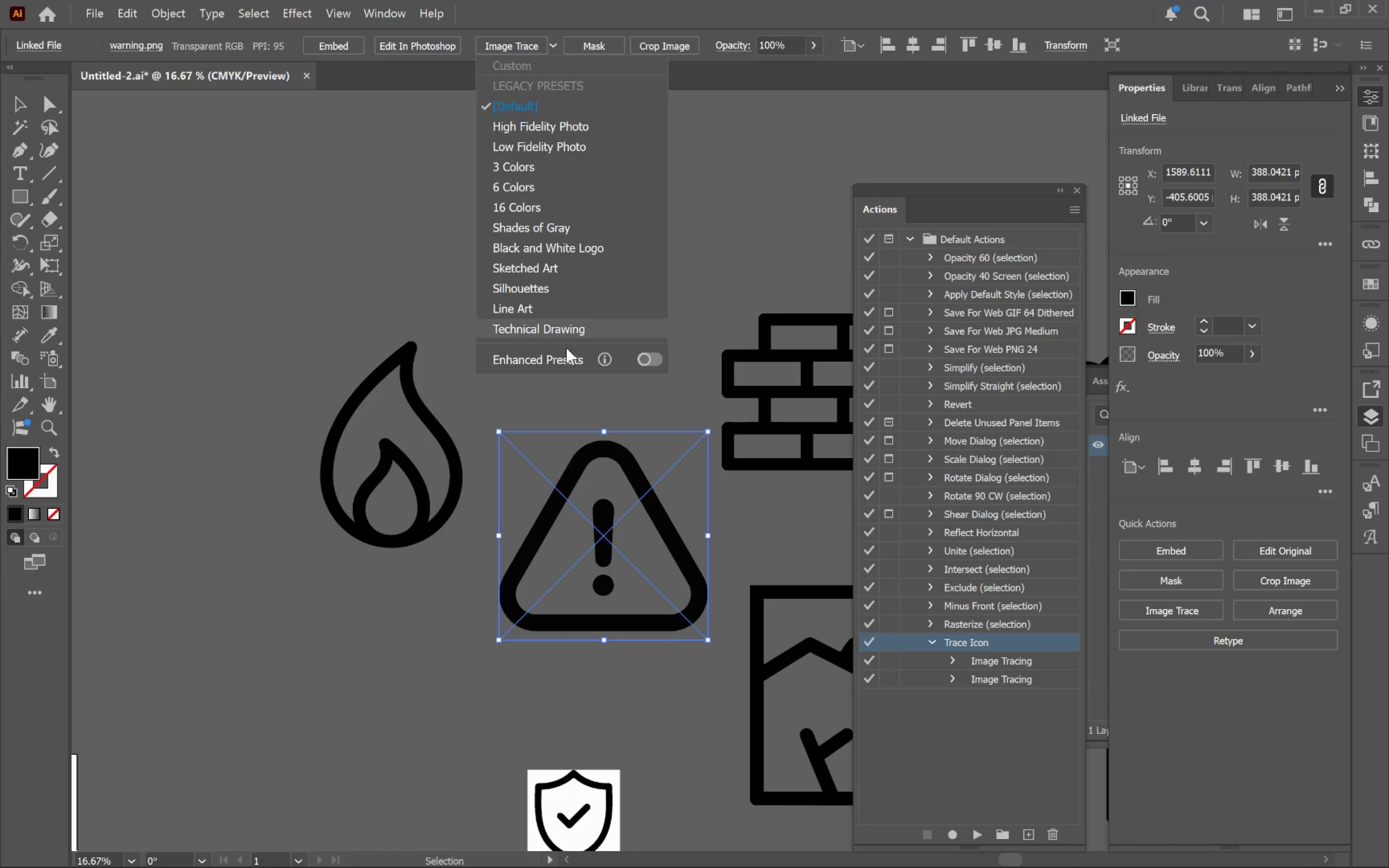 
wait(9.55)
 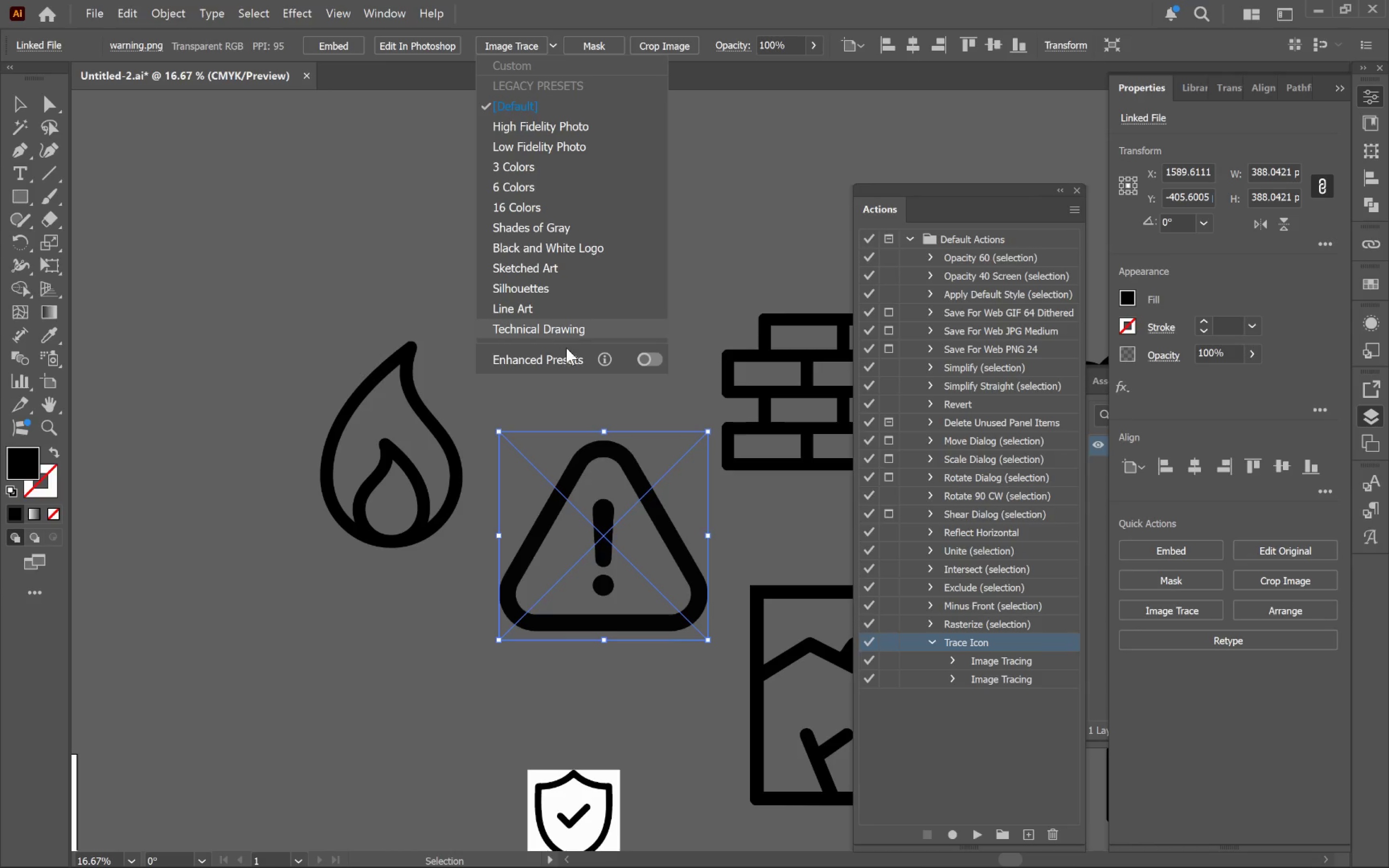 
left_click([538, 287])
 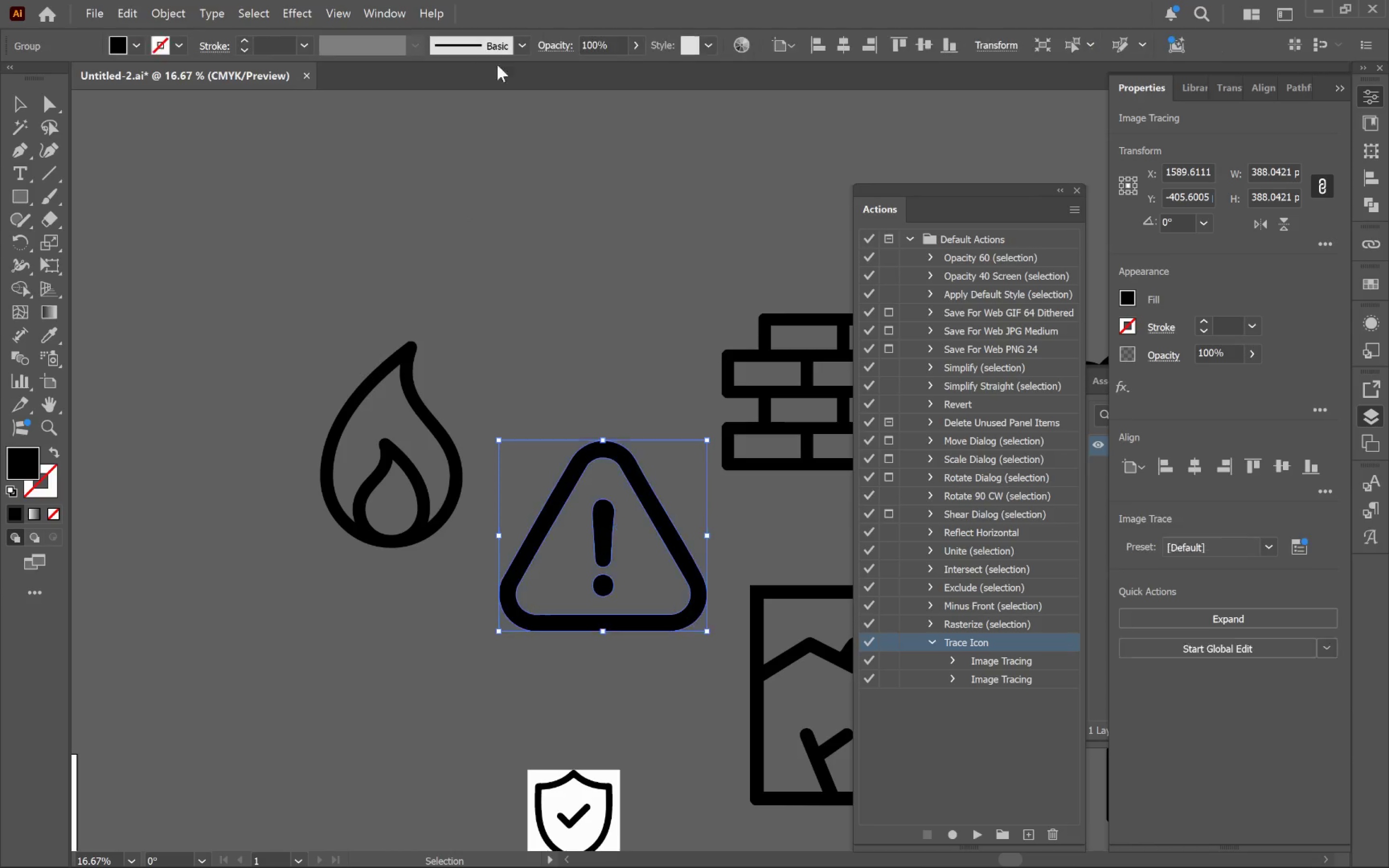 
left_click([430, 446])
 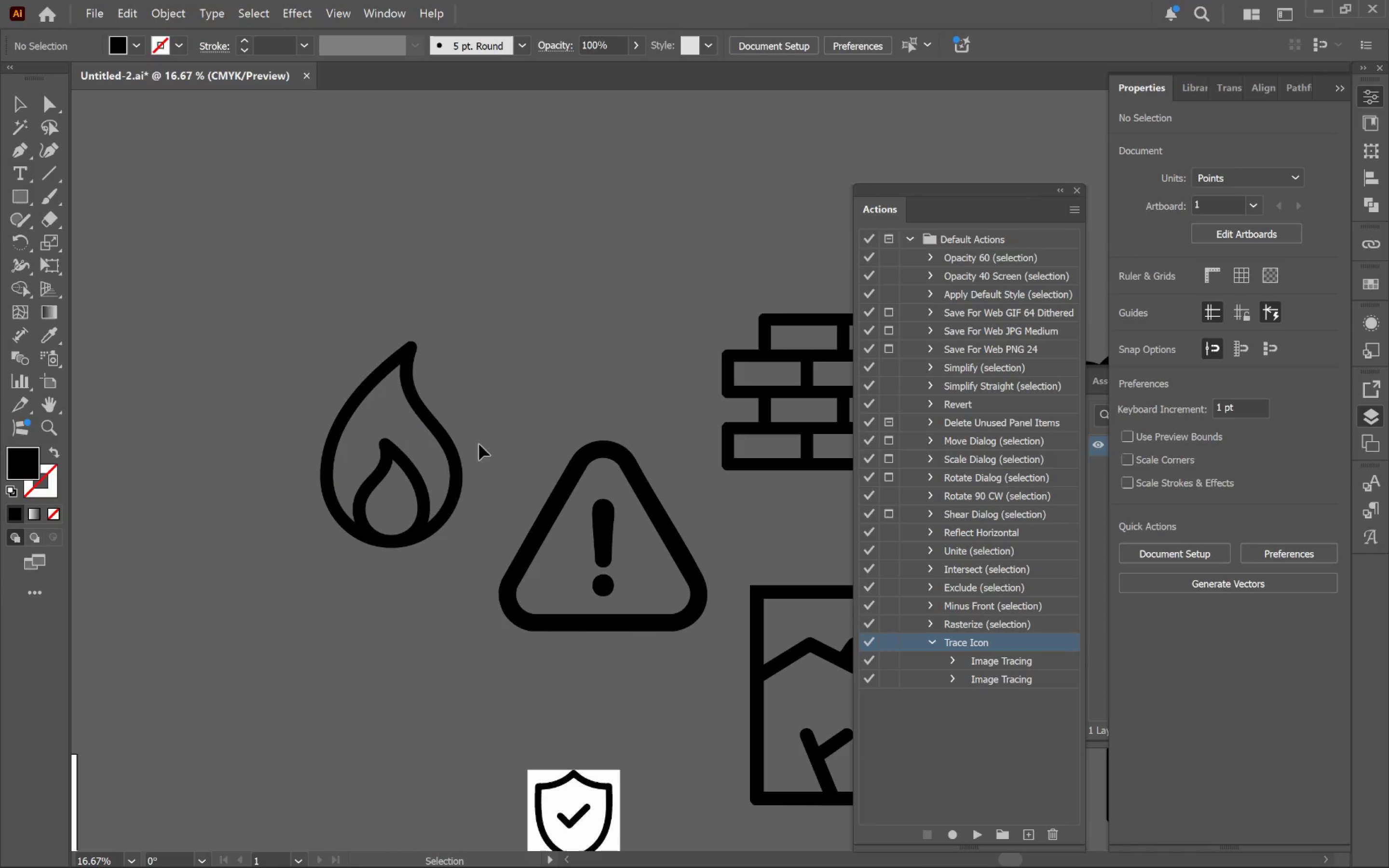 
hold_key(key=AltLeft, duration=0.34)
 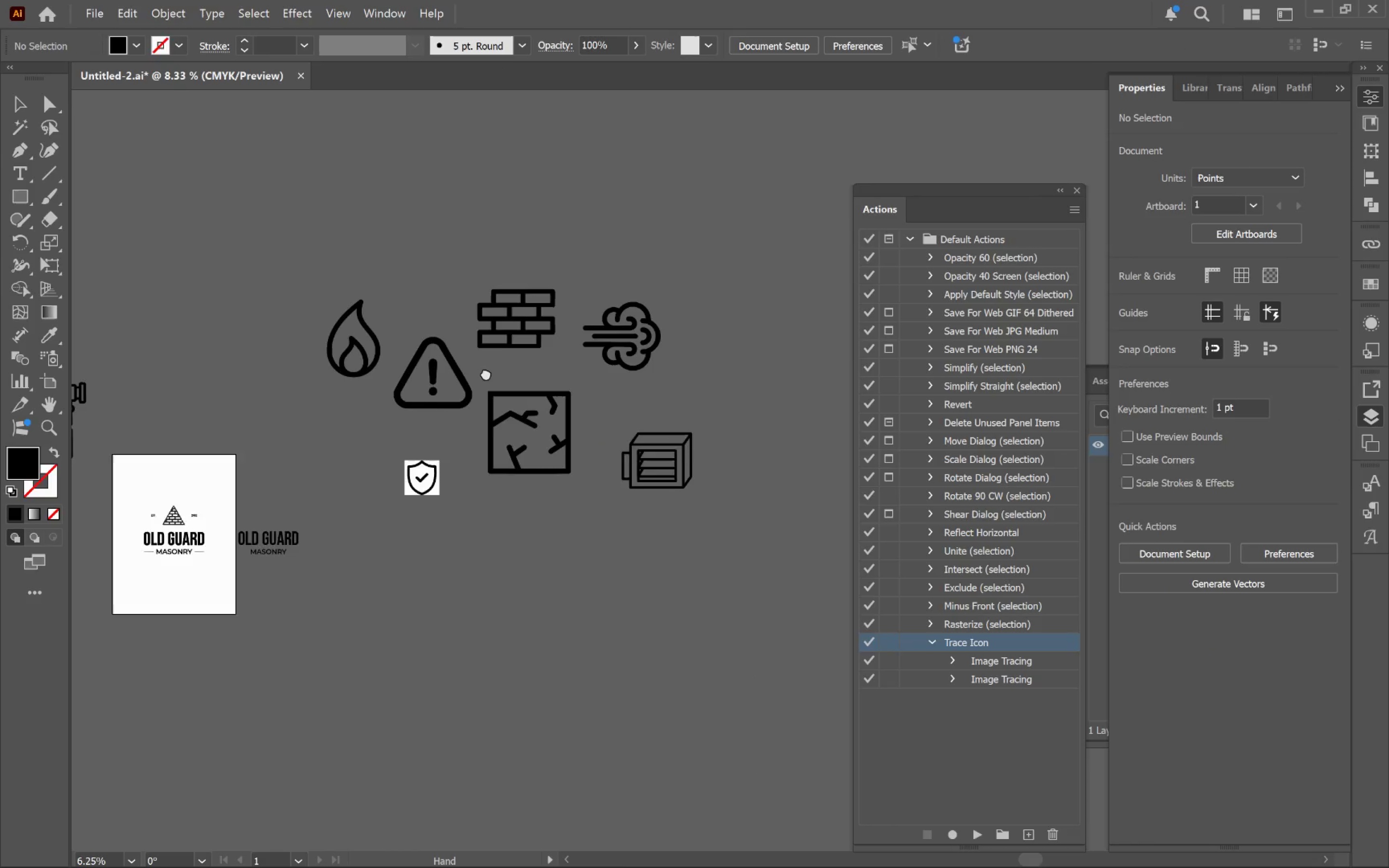 
hold_key(key=Space, duration=0.52)
 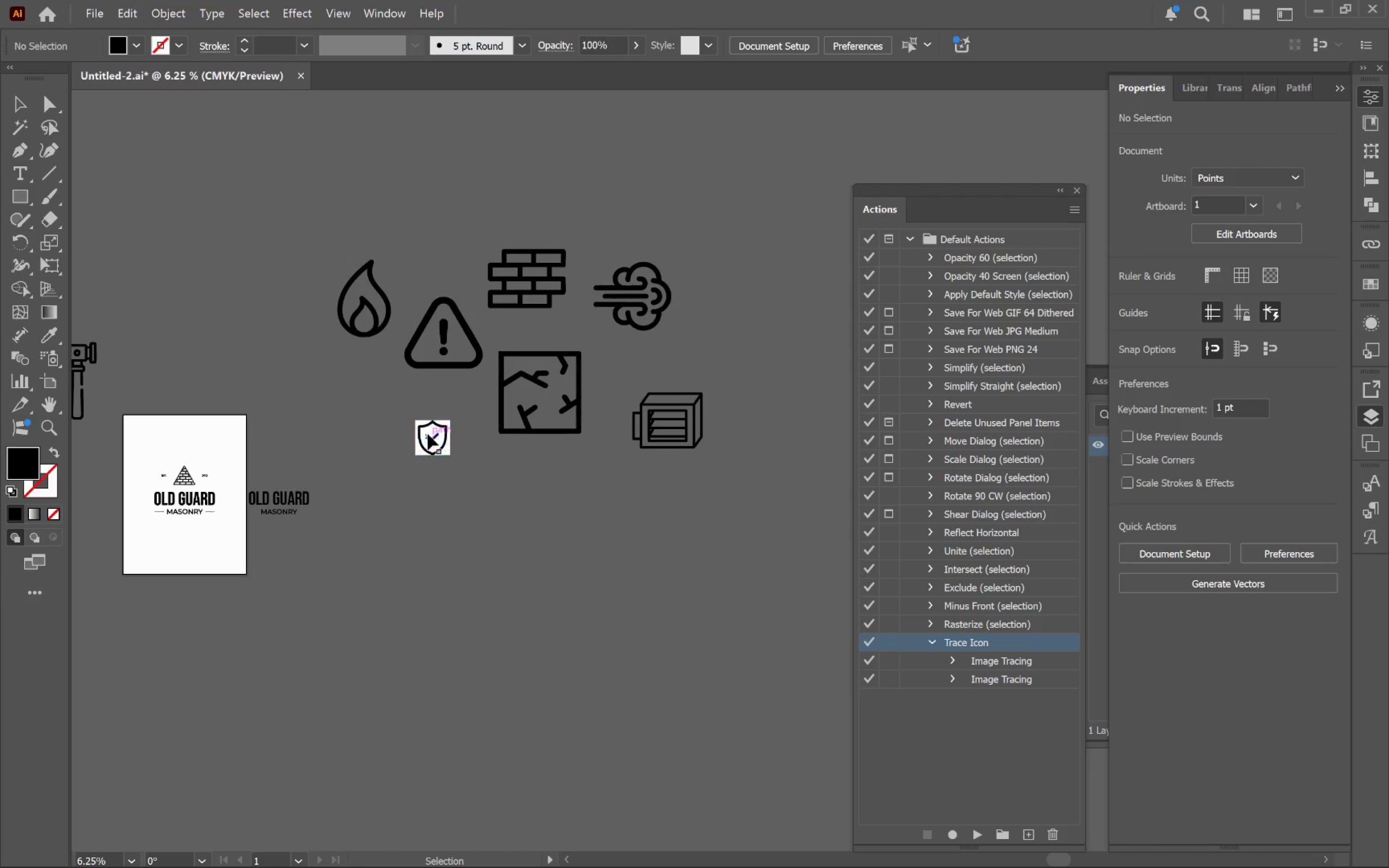 
left_click_drag(start_coordinate=[627, 487], to_coordinate=[497, 339])
 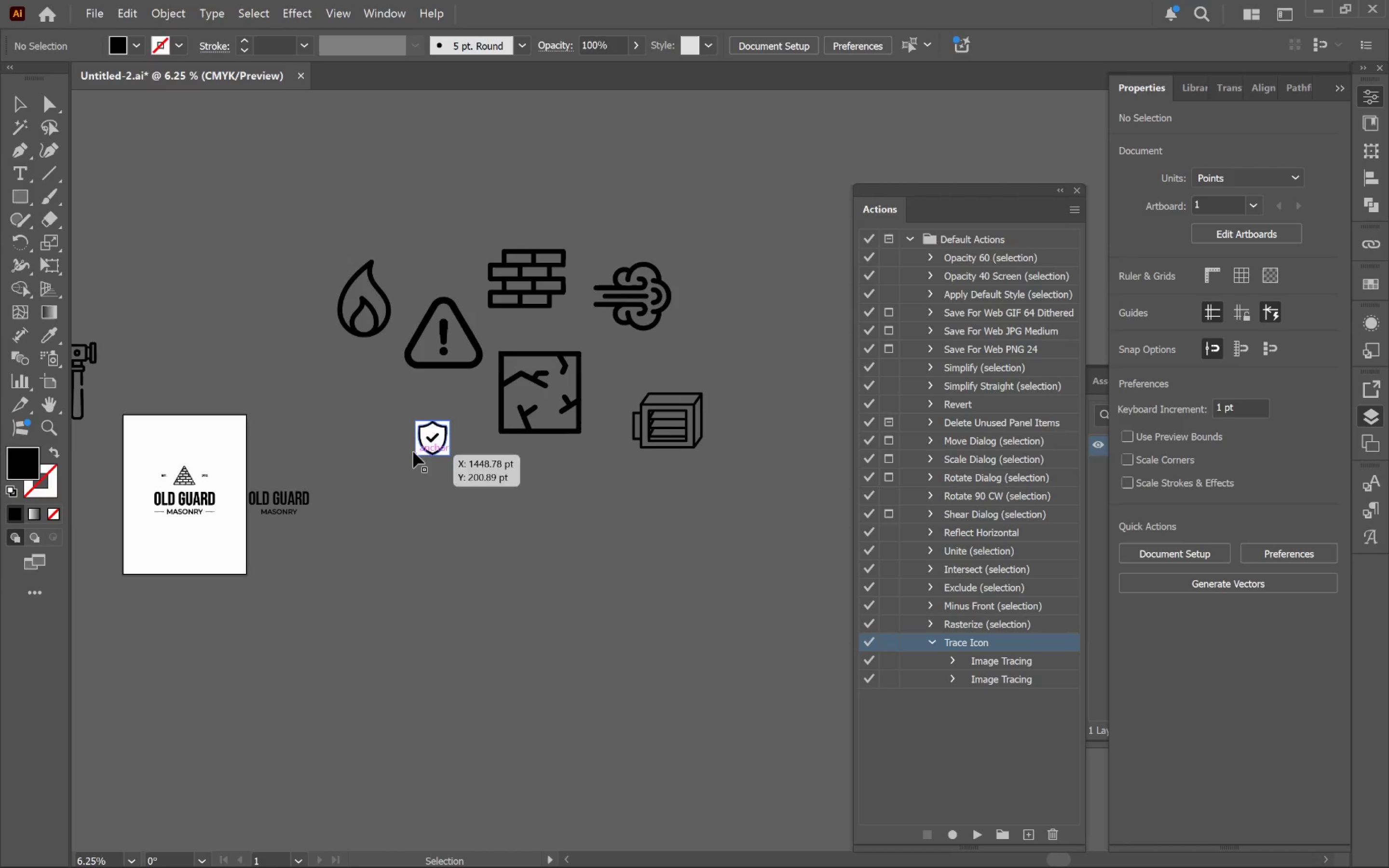 
scroll: coordinate [559, 446], scroll_direction: down, amount: 3.0
 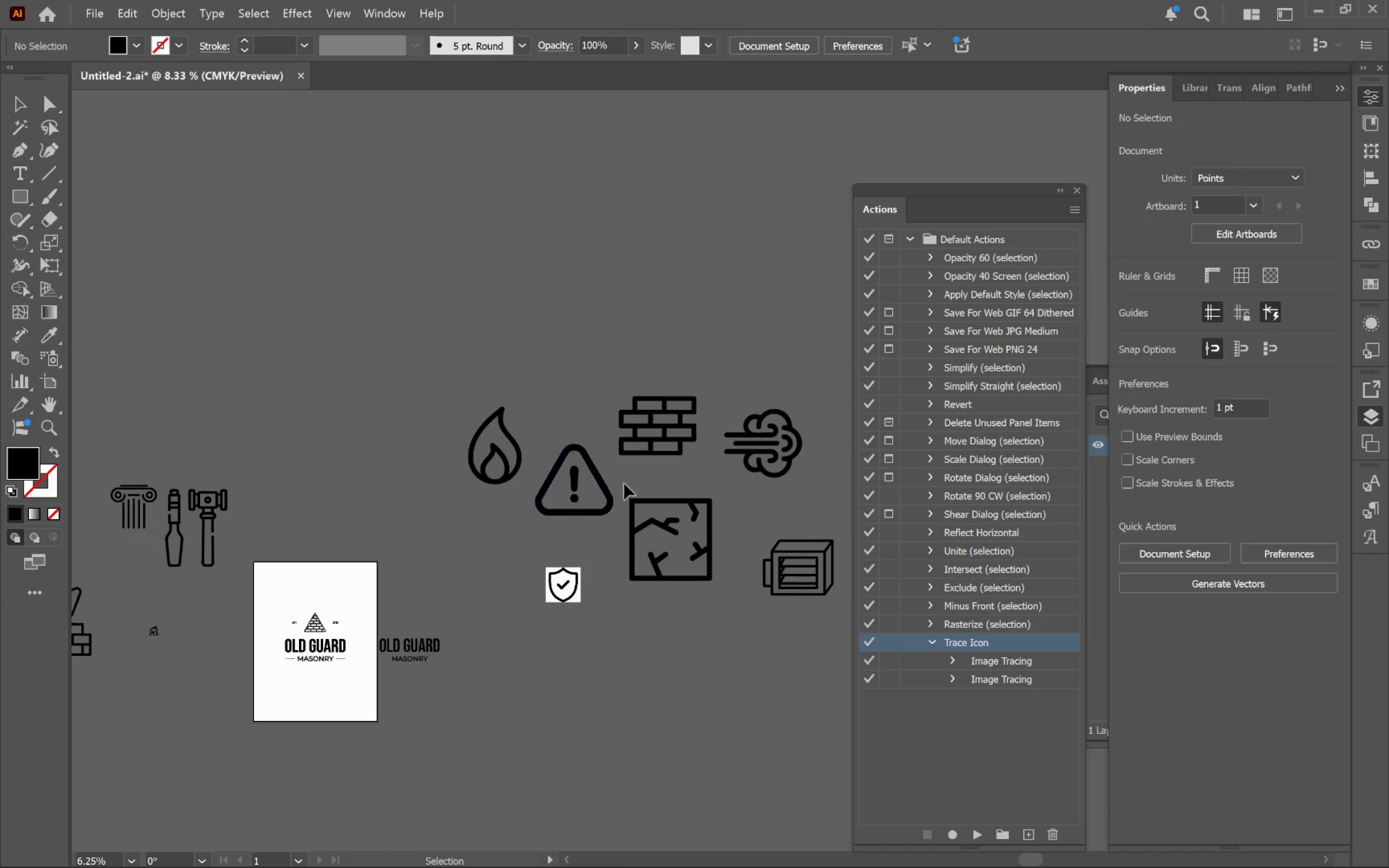 
left_click([428, 434])
 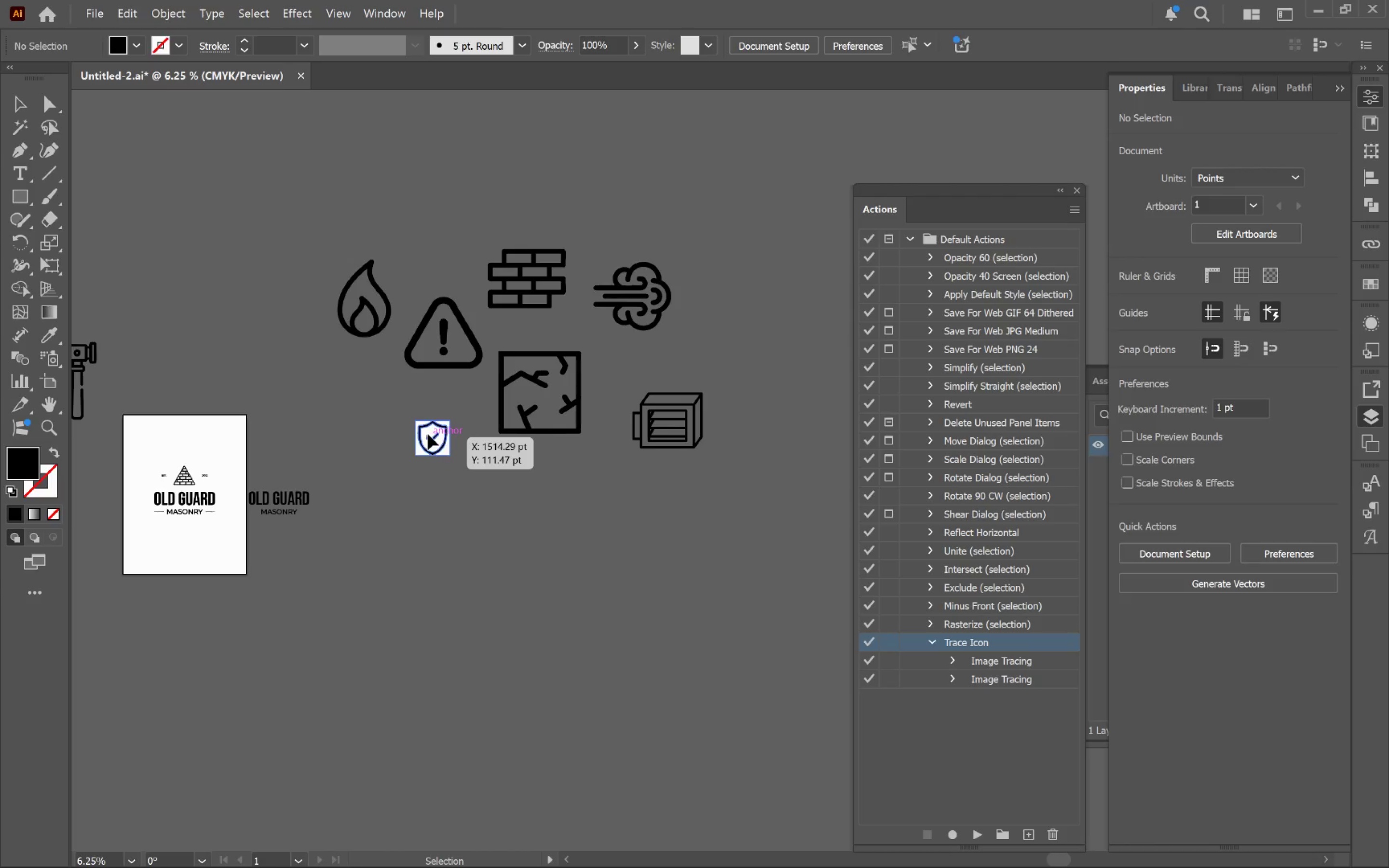 
hold_key(key=AltLeft, duration=0.71)
scroll: coordinate [442, 445], scroll_direction: up, amount: 5.0
 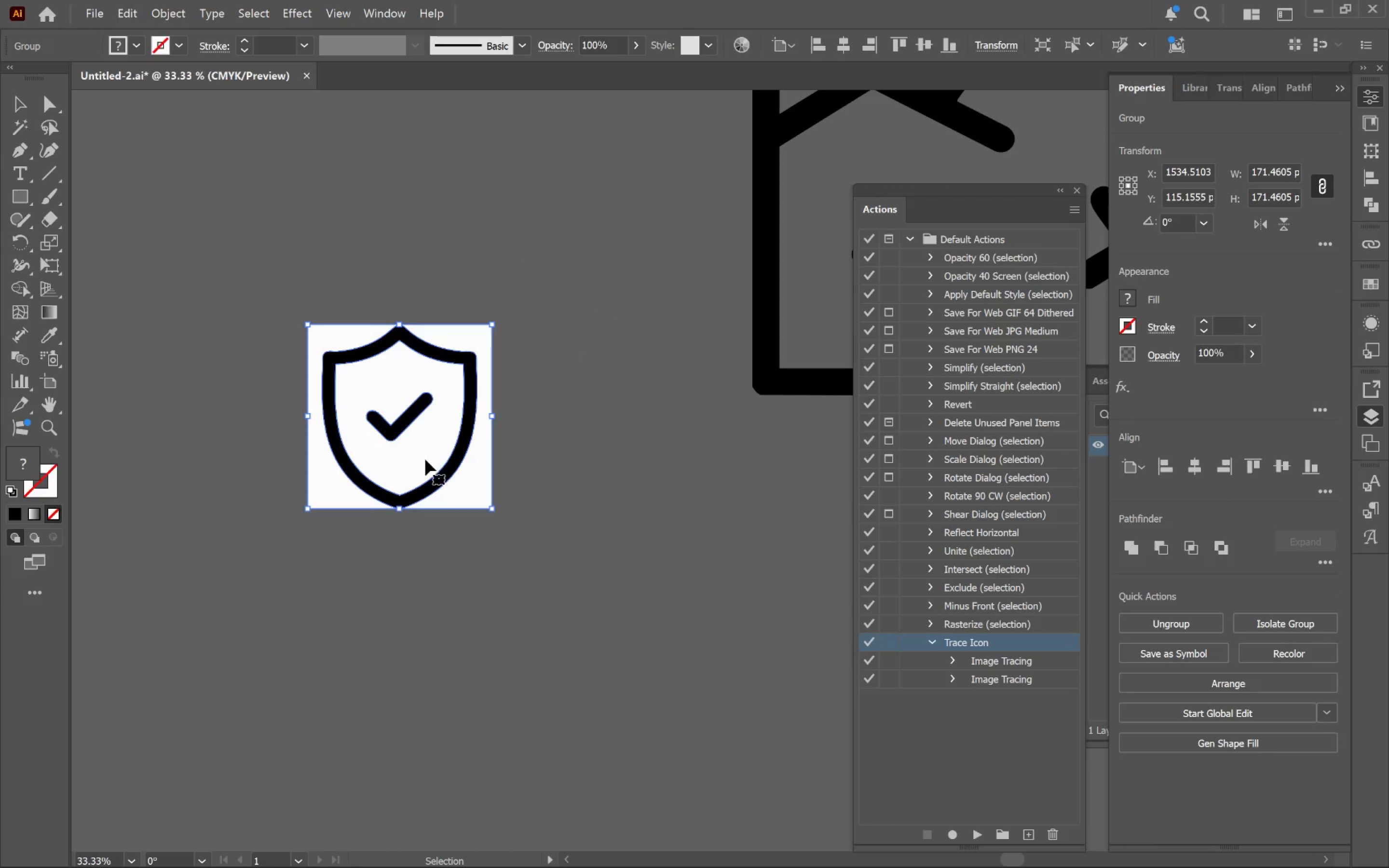 
double_click([425, 459])
 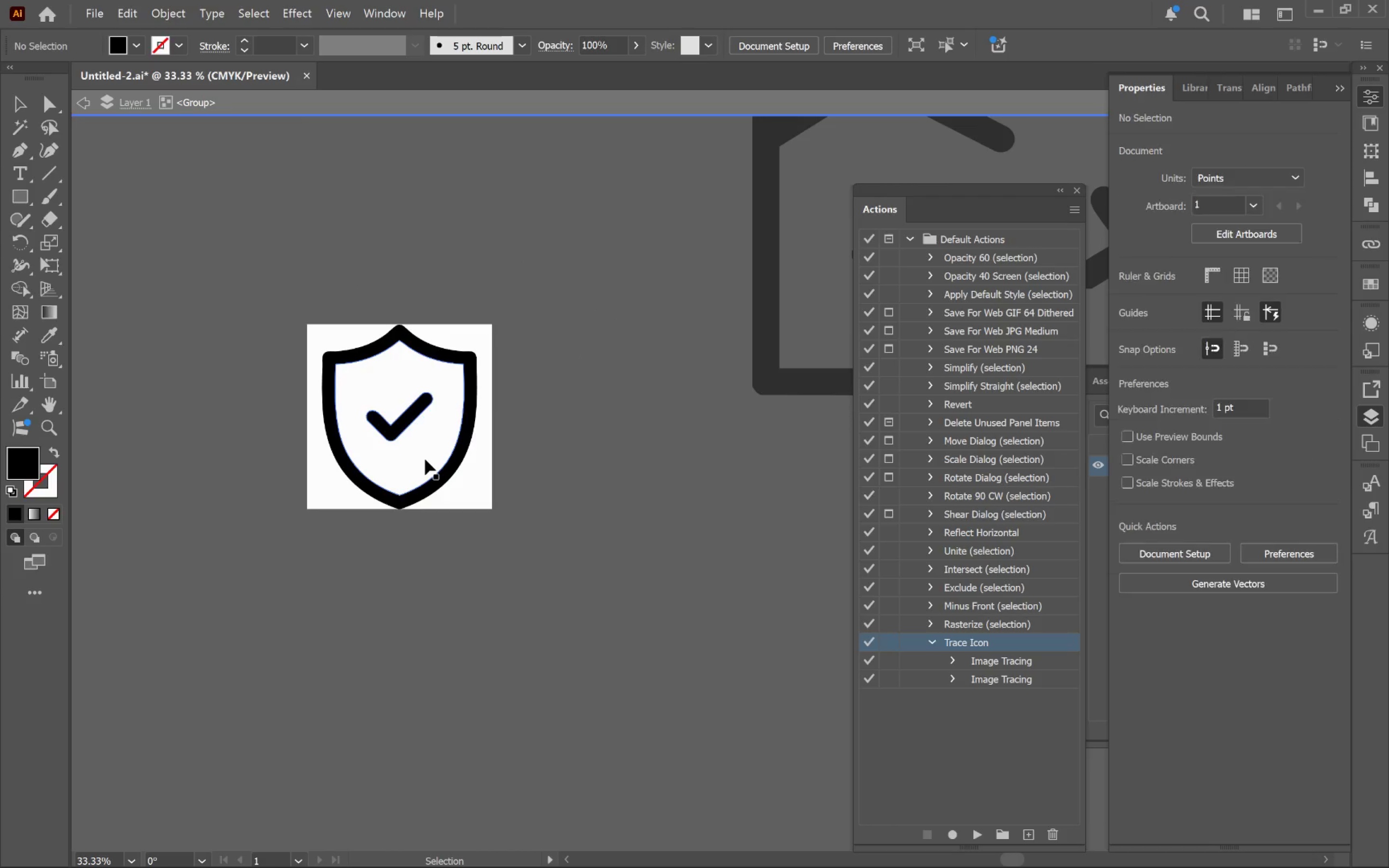 
triple_click([425, 459])
 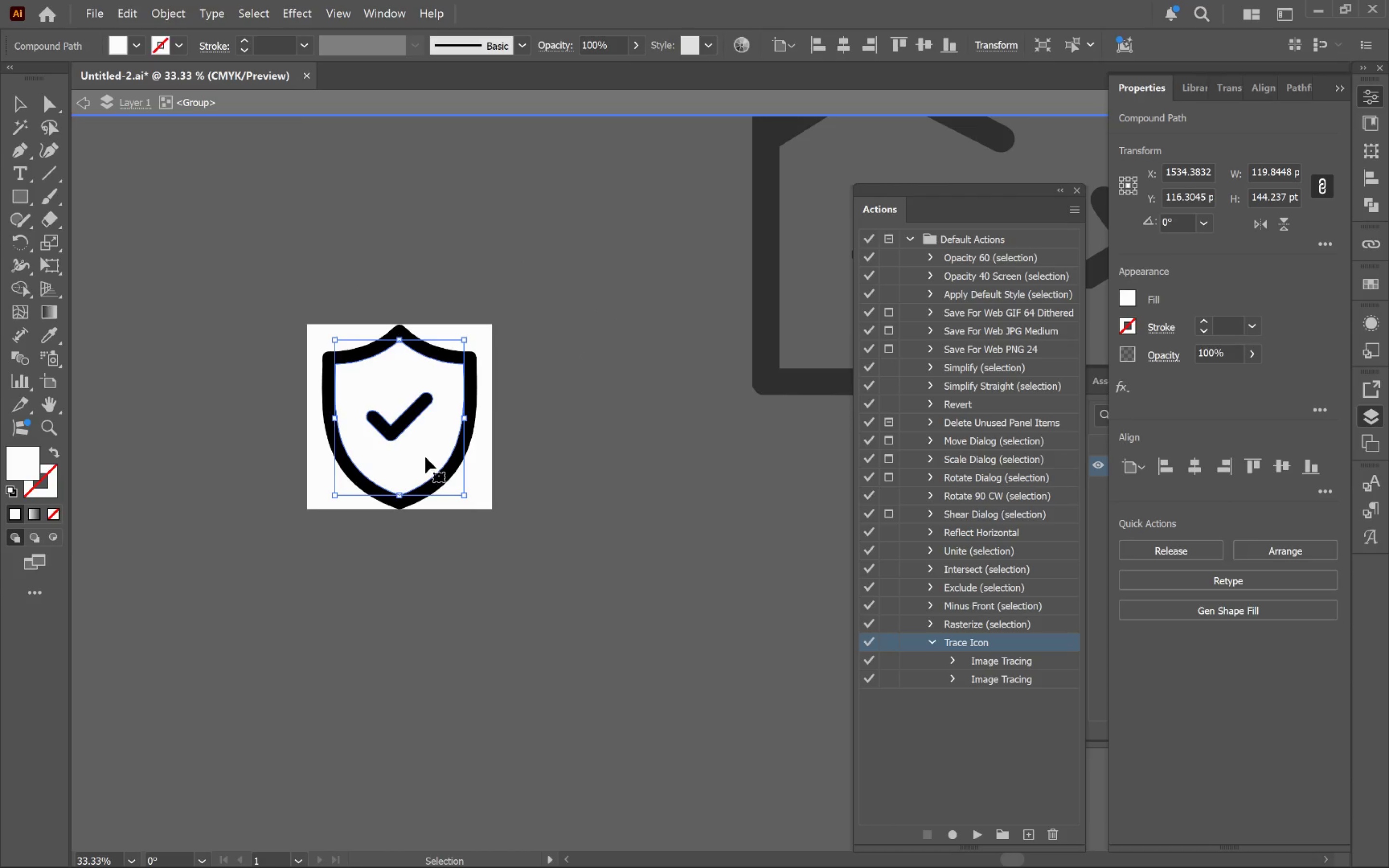 
key(Backspace)
 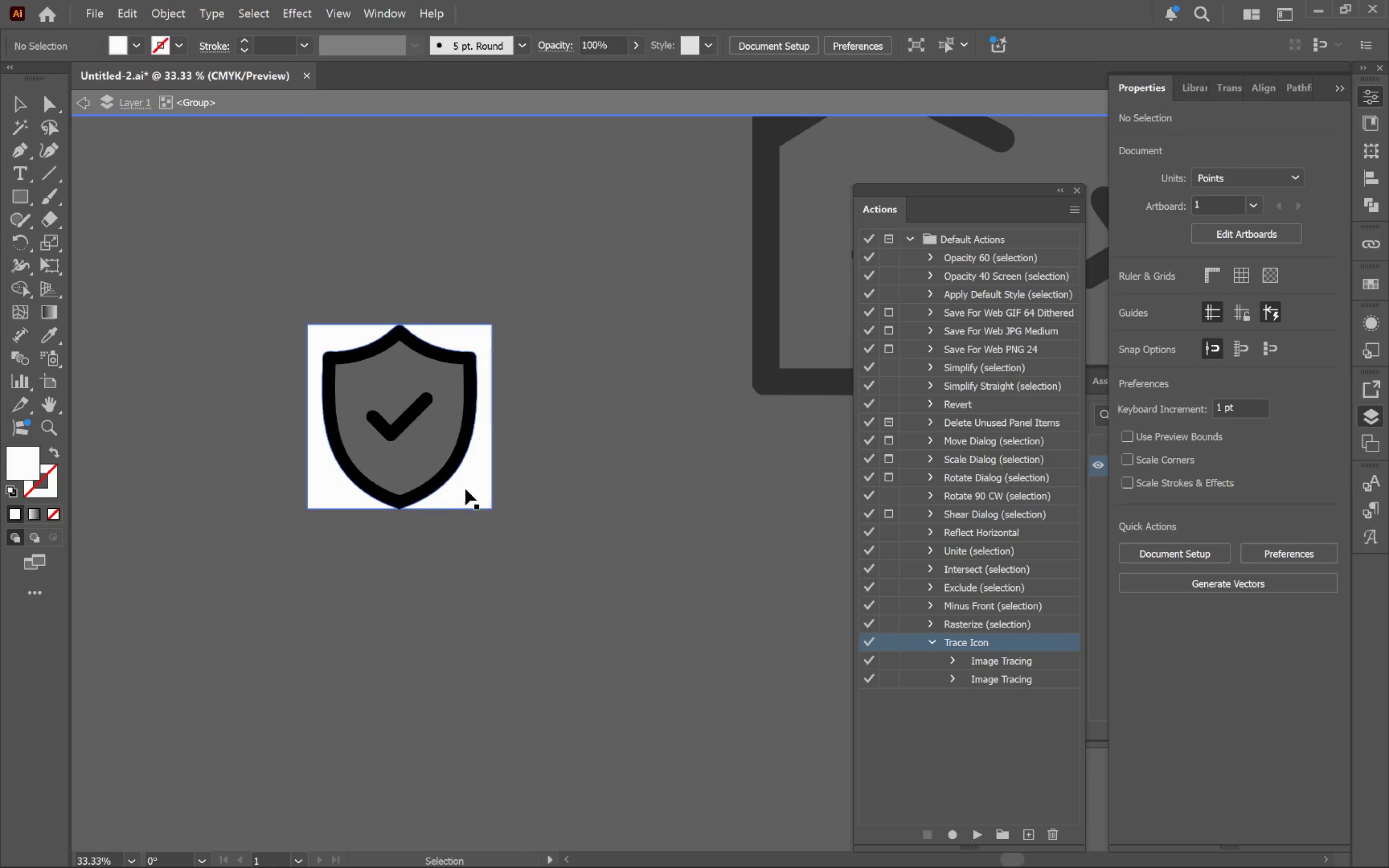 
left_click([467, 490])
 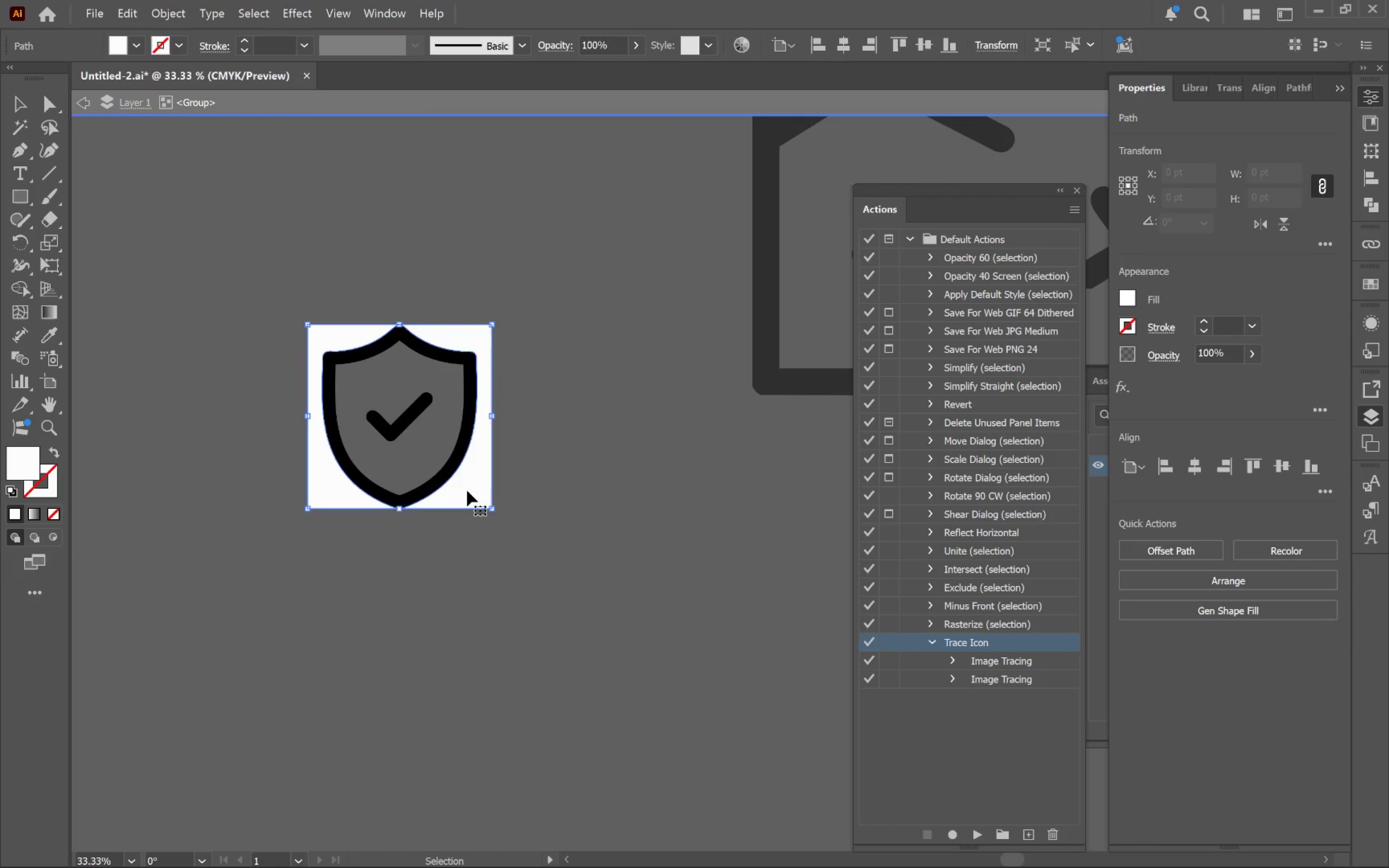 
key(Backspace)
 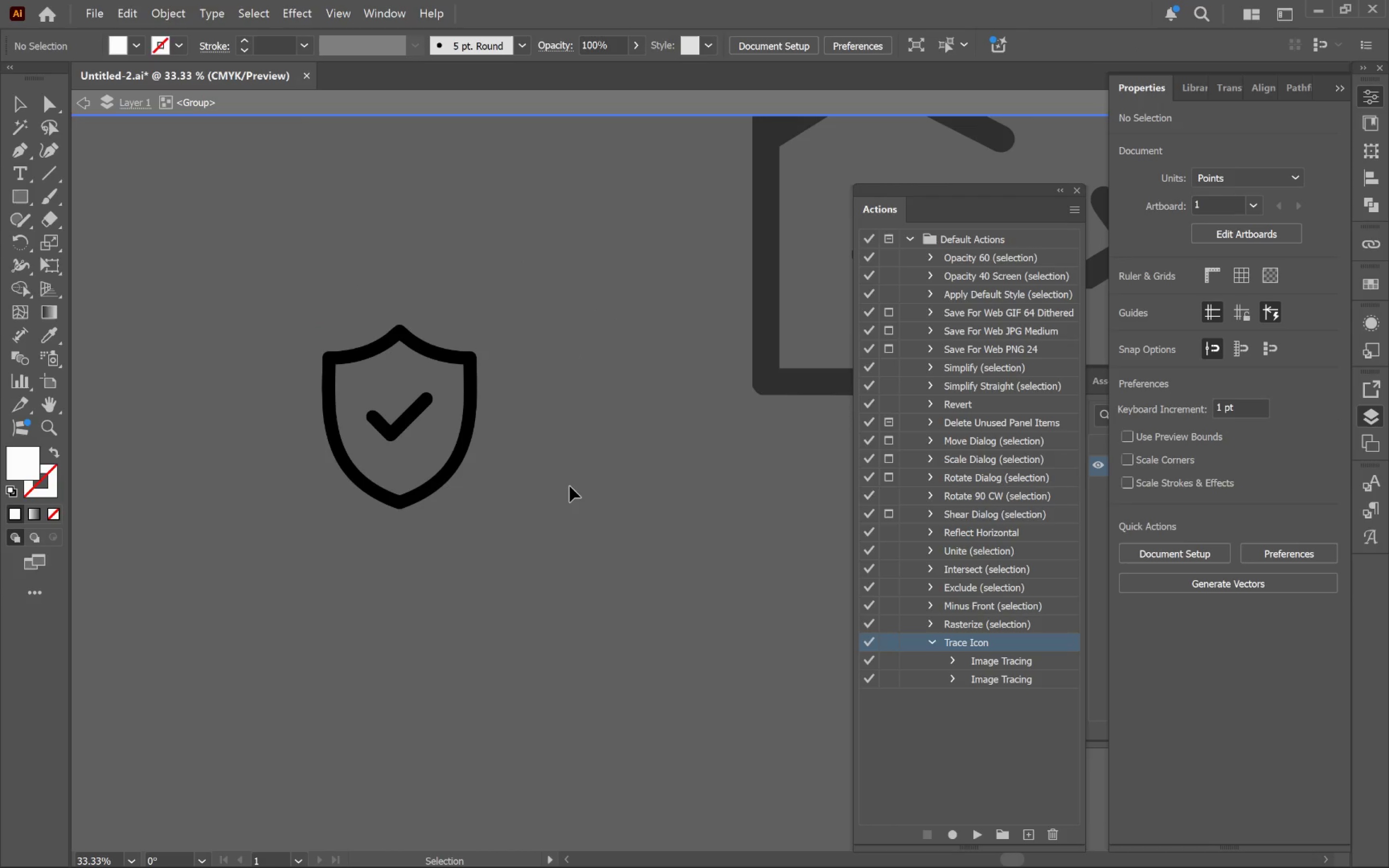 
double_click([570, 486])
 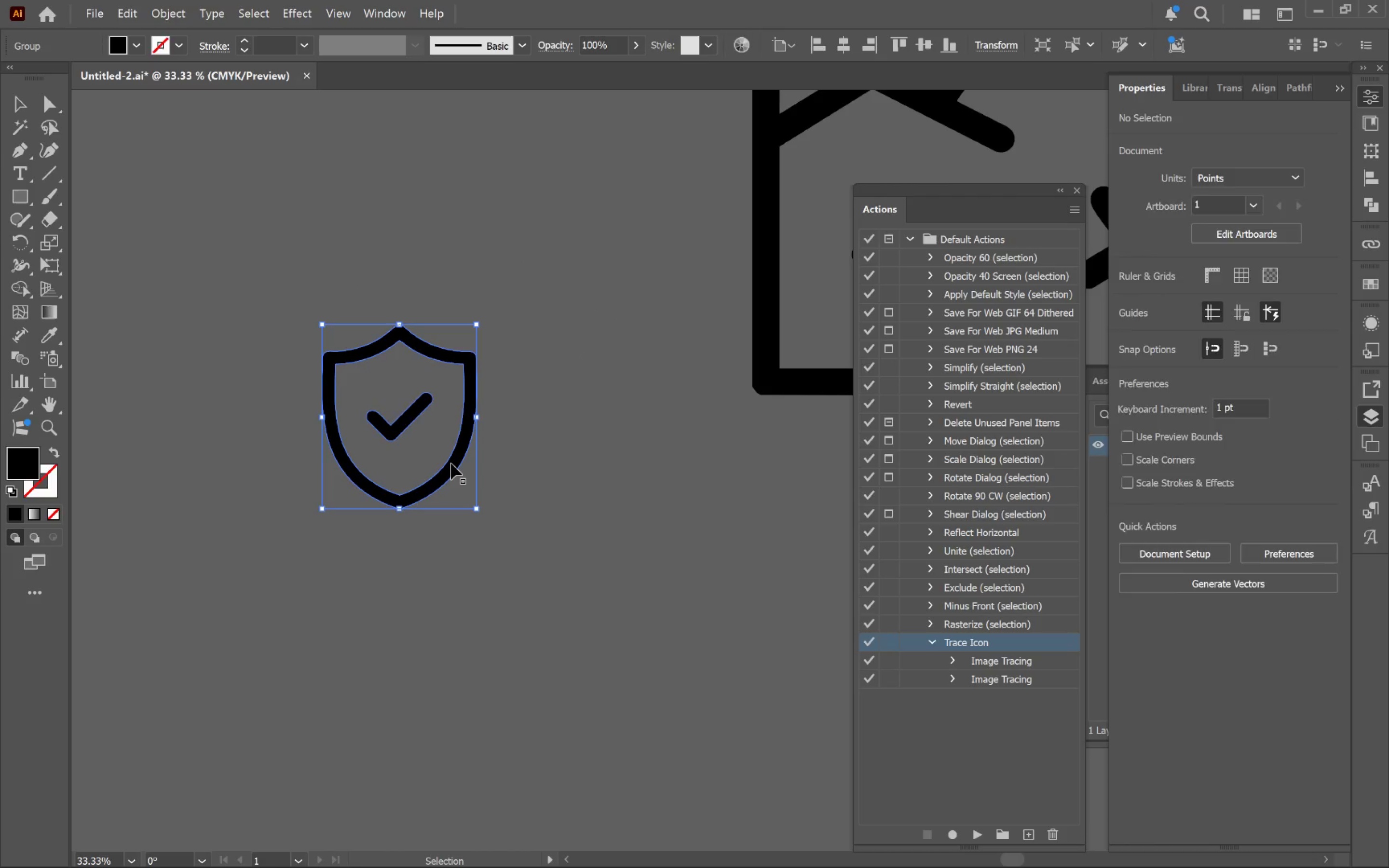 
hold_key(key=AltLeft, duration=0.61)
 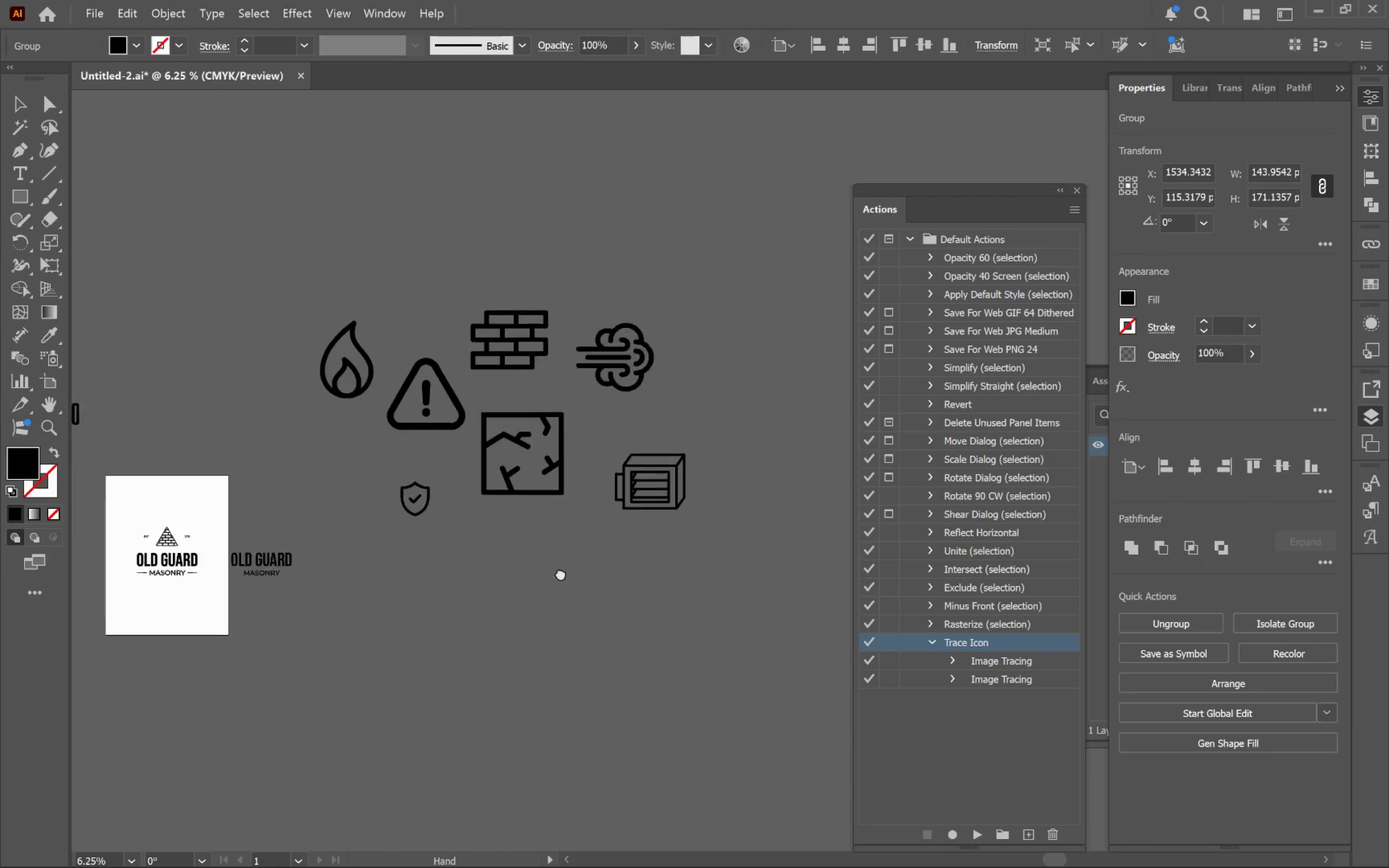 
hold_key(key=Space, duration=1.18)
 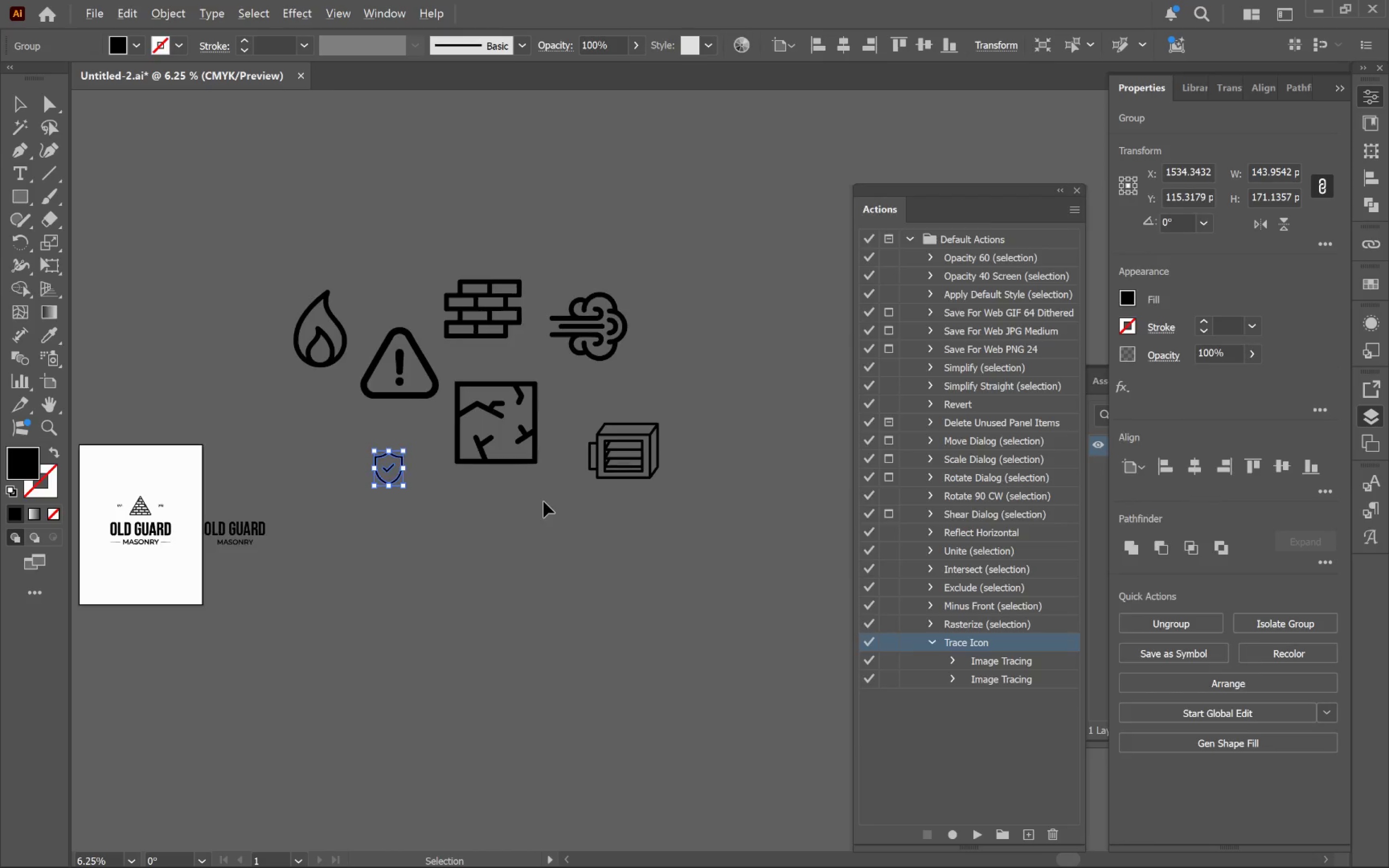 
scroll: coordinate [462, 457], scroll_direction: down, amount: 5.0
 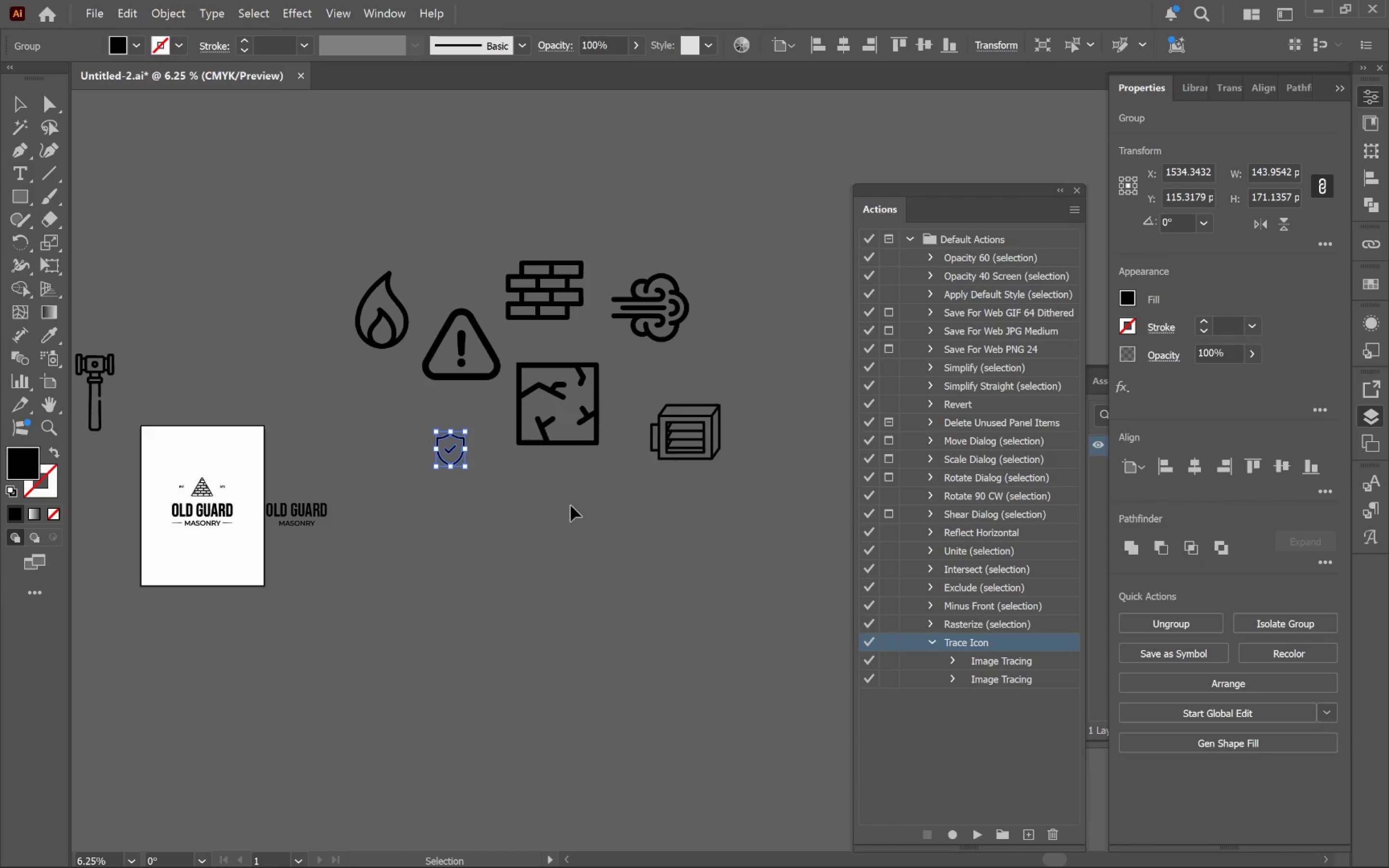 
left_click_drag(start_coordinate=[603, 515], to_coordinate=[540, 532])
 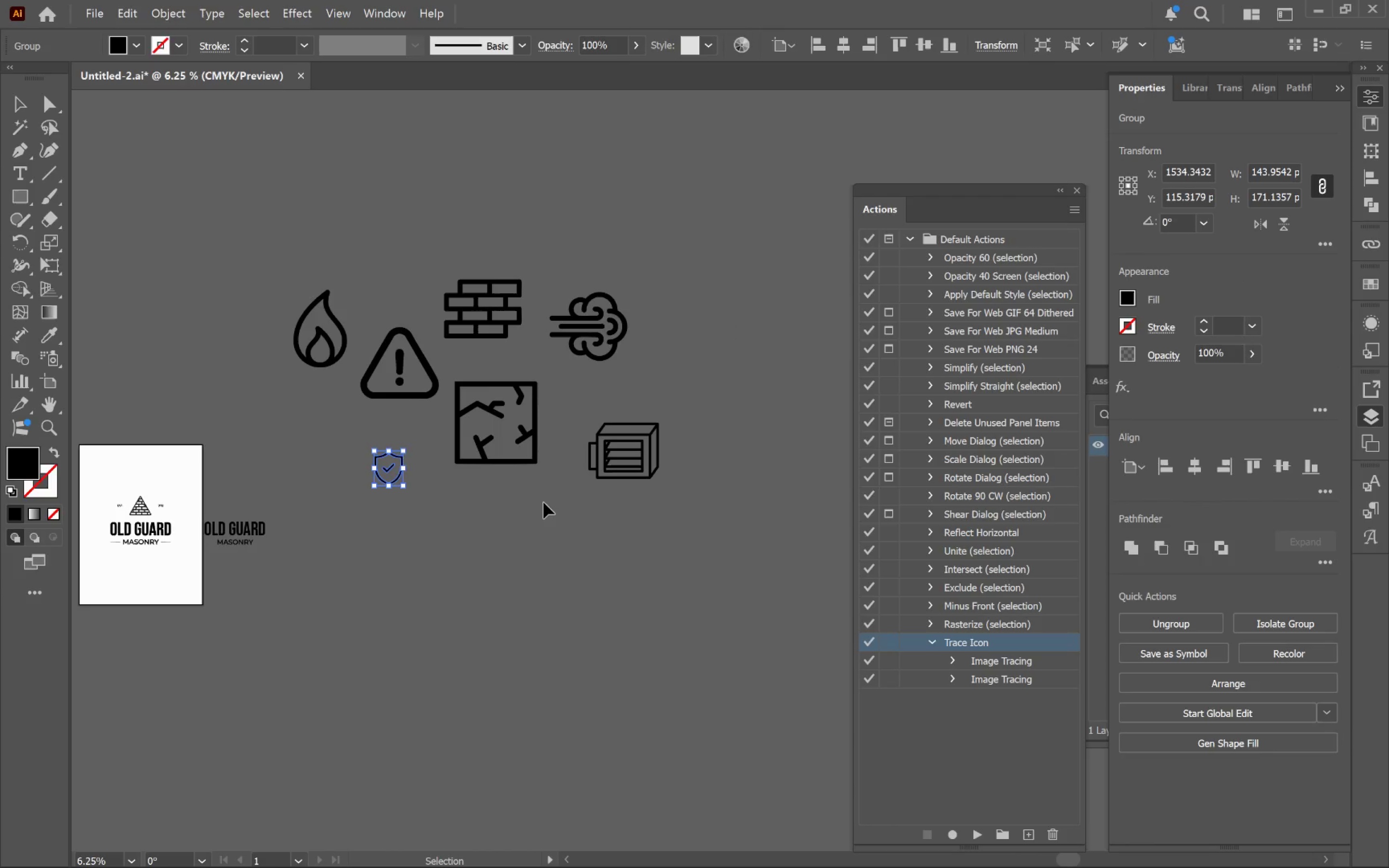 
key(Alt+Tab)
 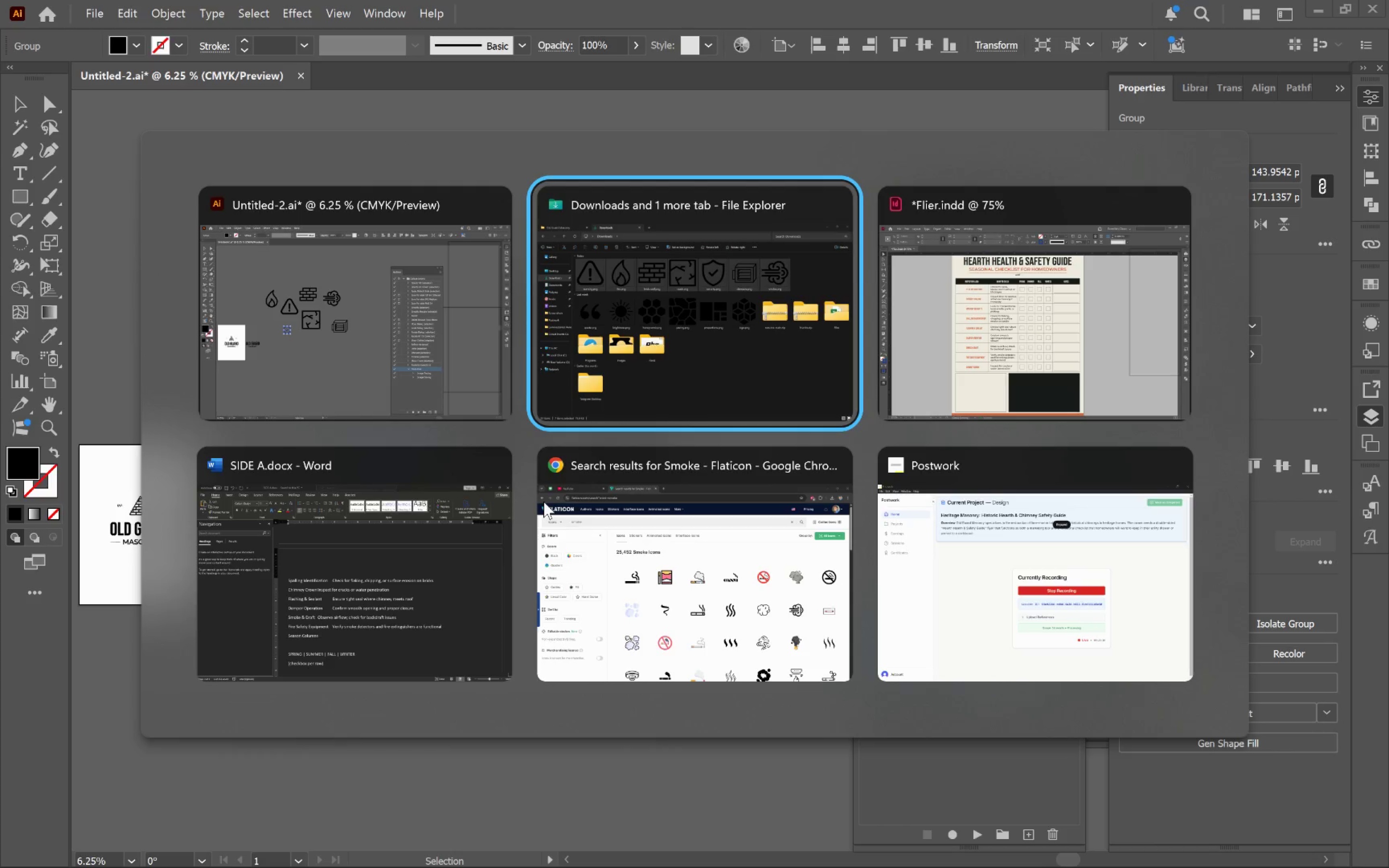 
key(Alt+Tab)
 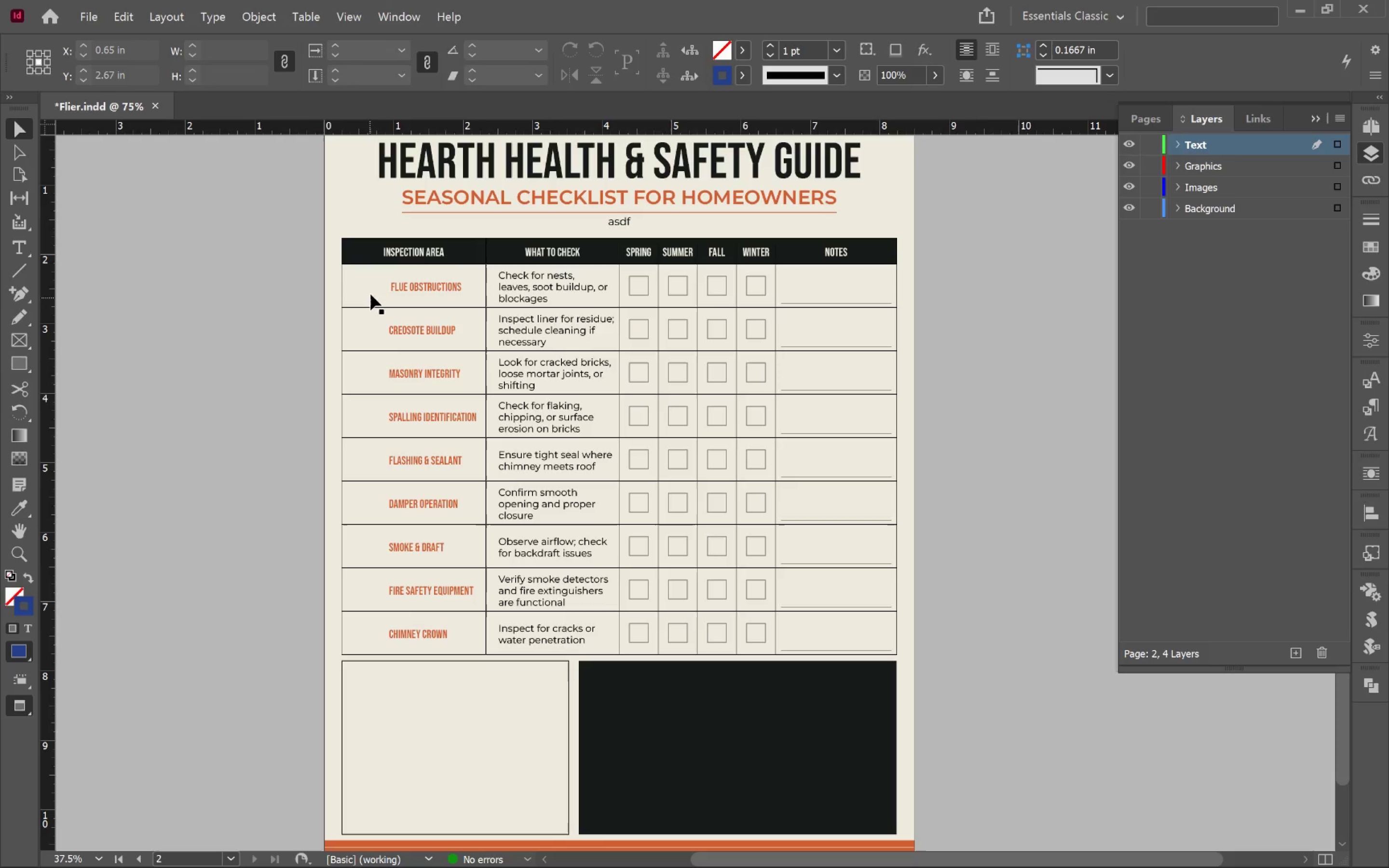 
left_click([367, 289])
 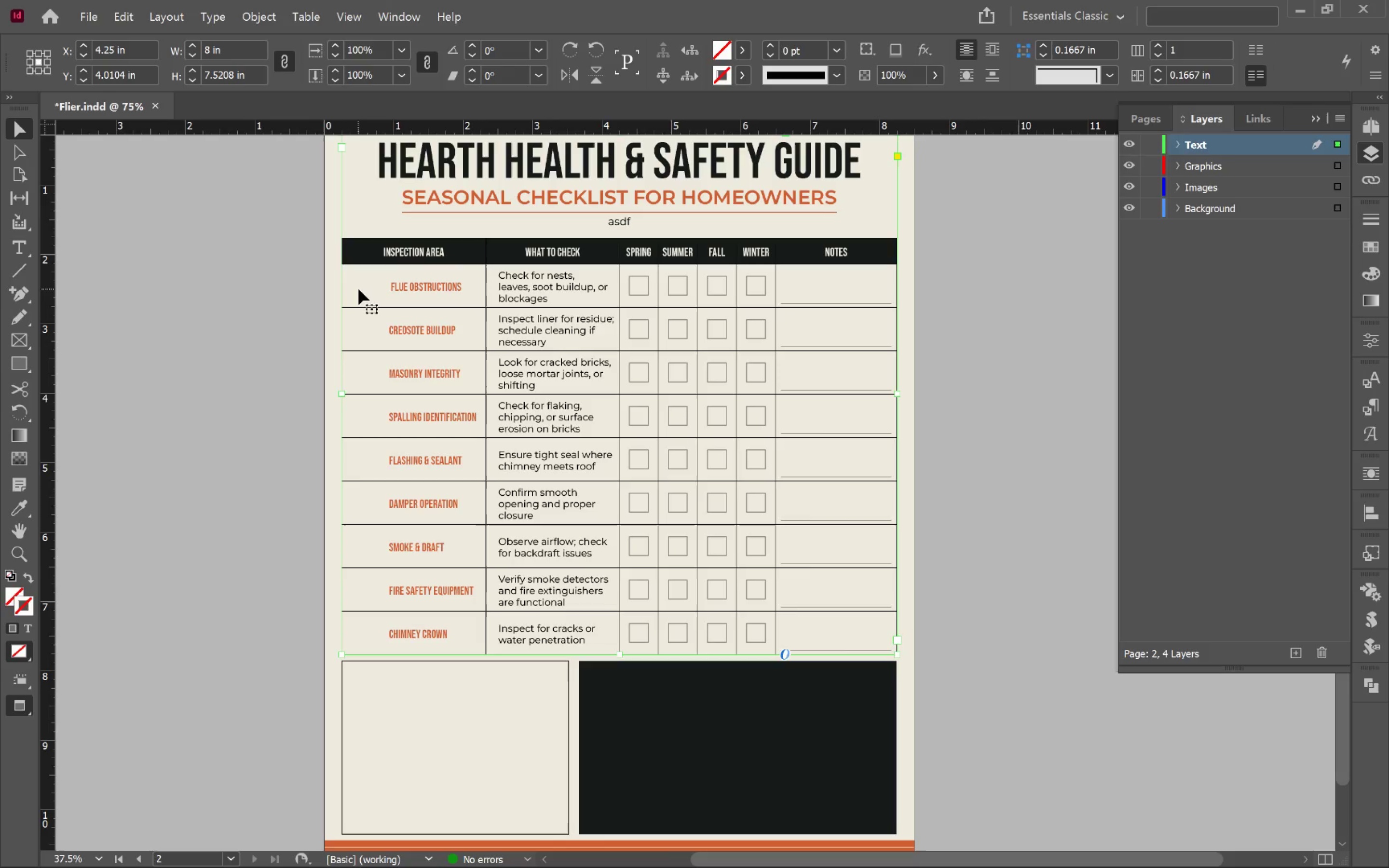 
wait(7.92)
 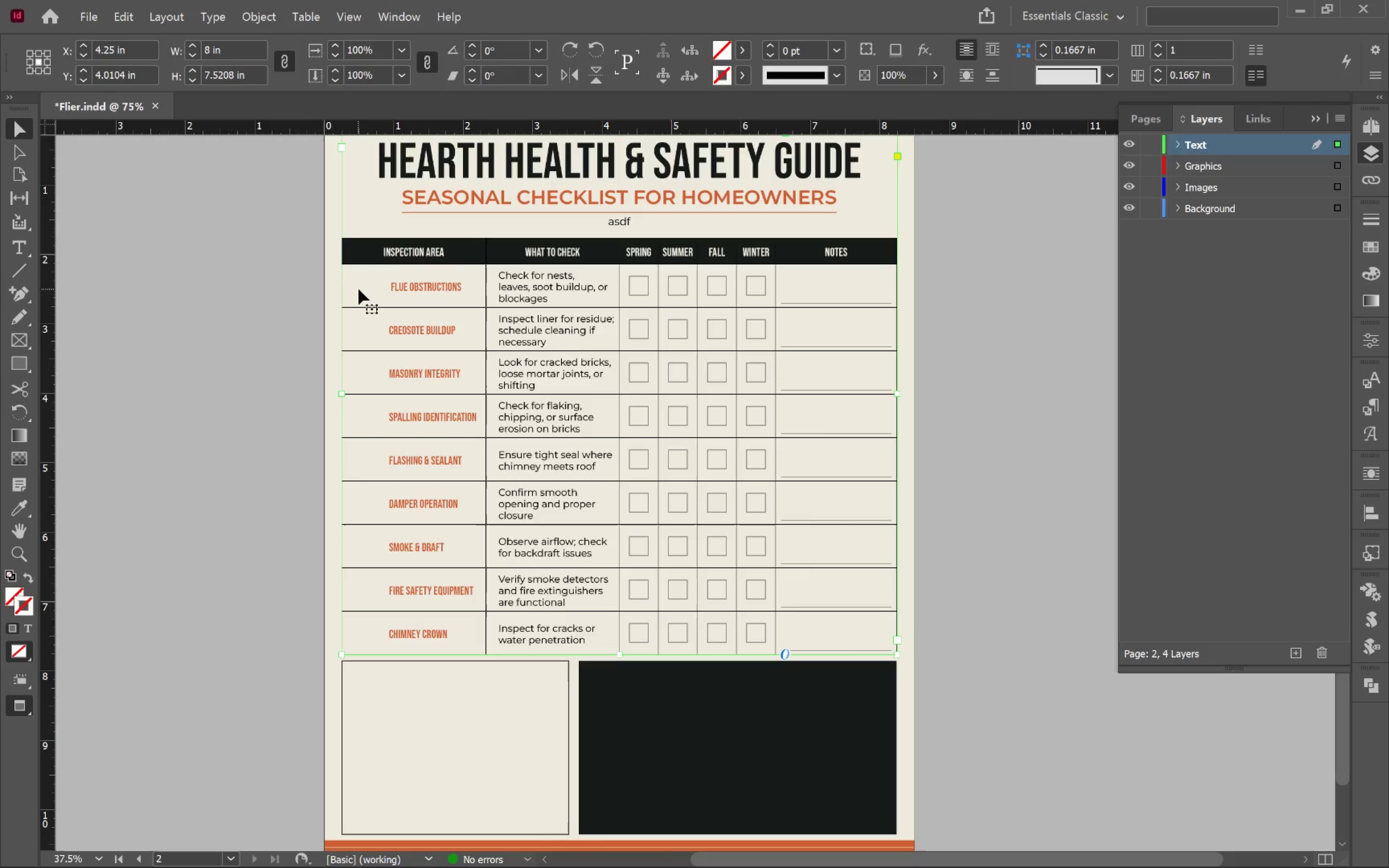 
hold_key(key=AltLeft, duration=0.96)
 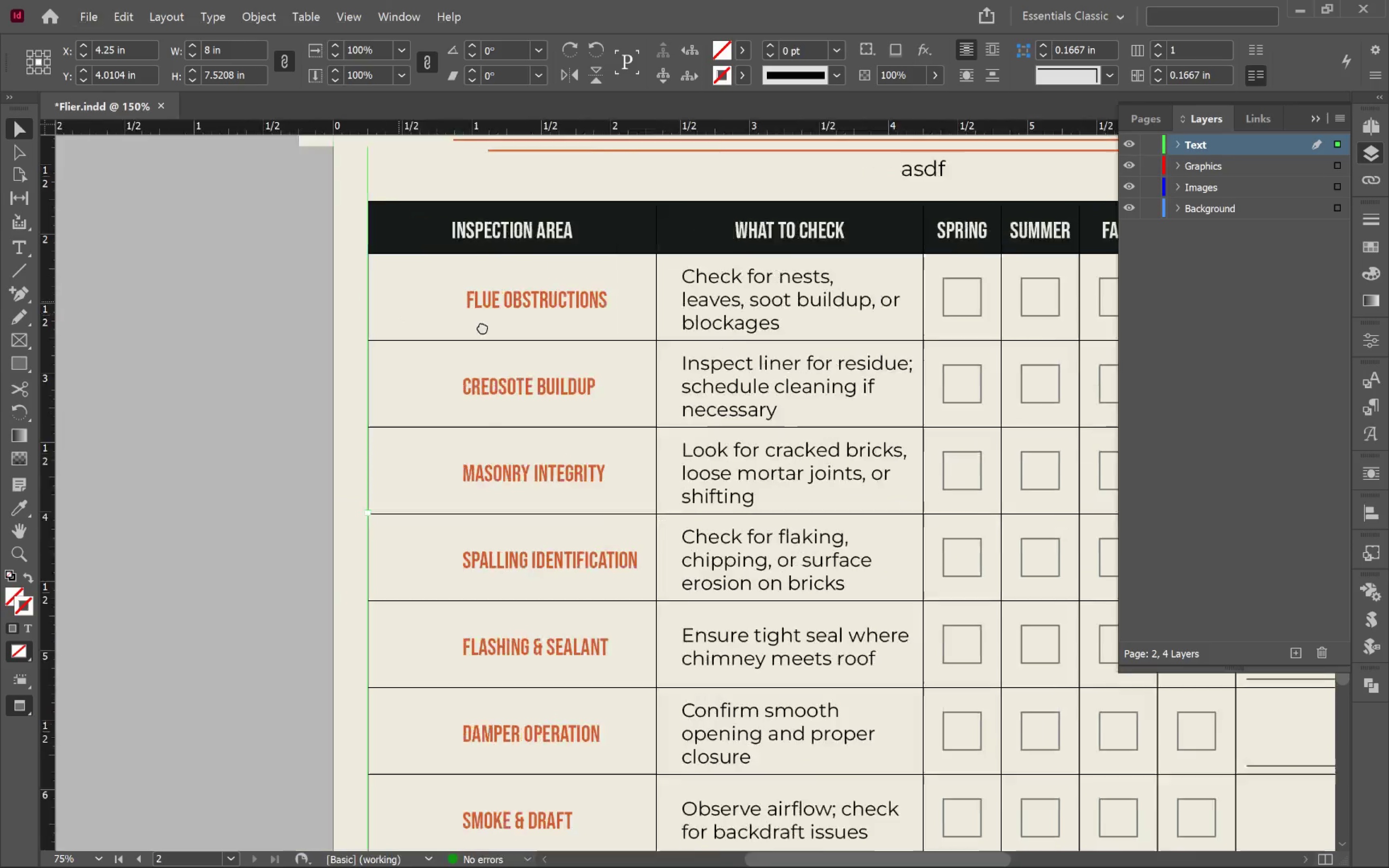 
hold_key(key=Space, duration=1.53)
 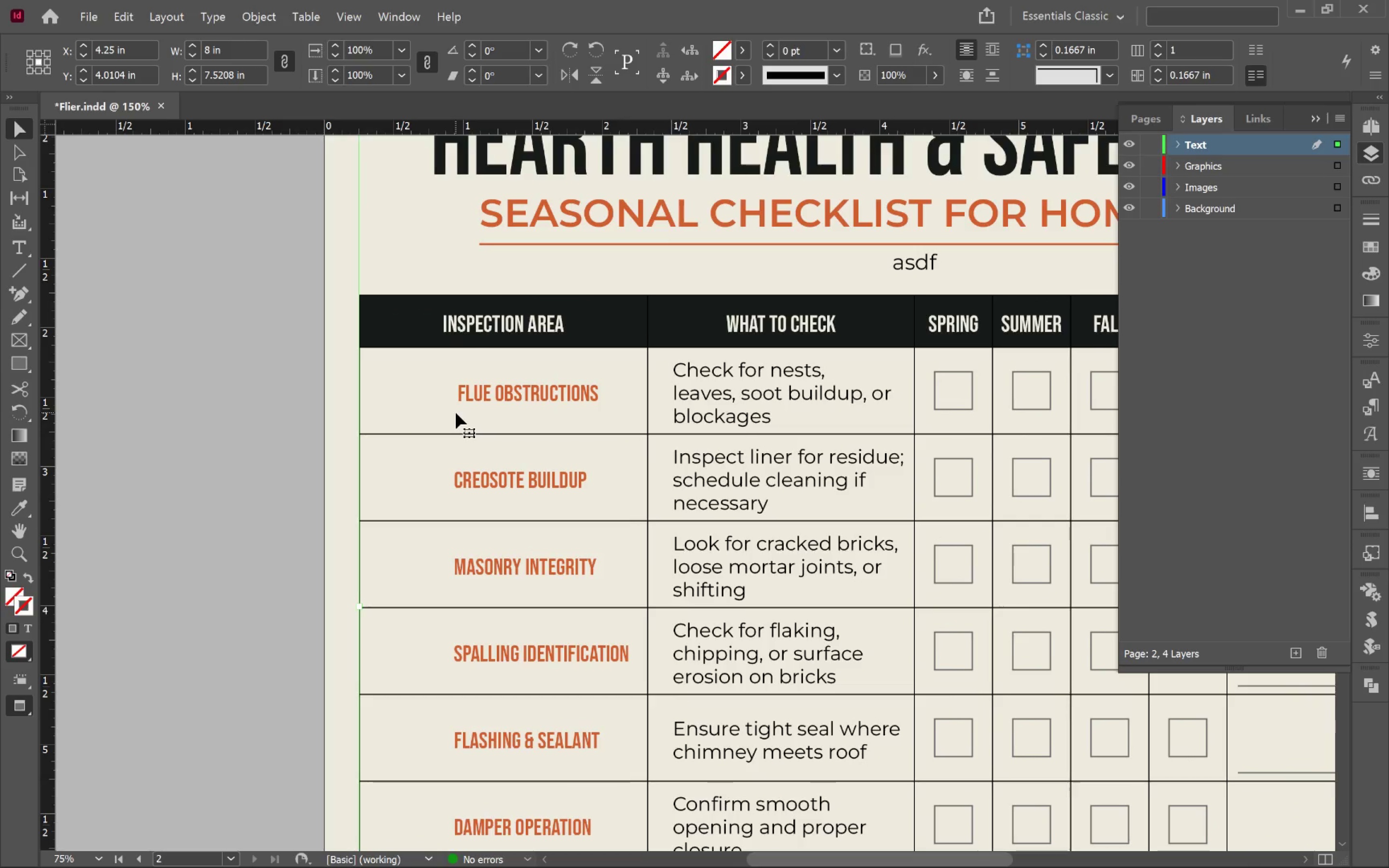 
scroll: coordinate [357, 286], scroll_direction: up, amount: 3.0
 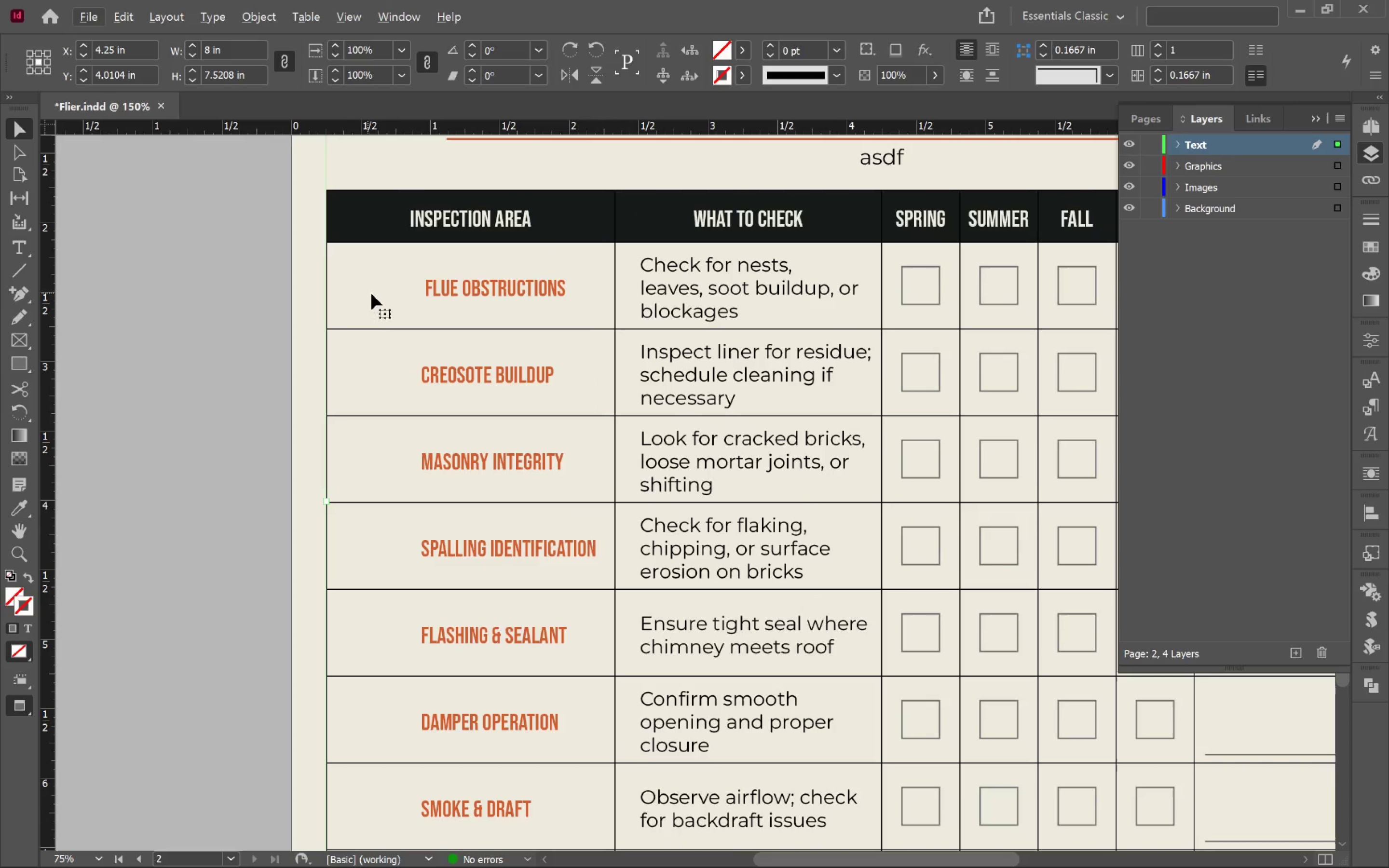 
left_click_drag(start_coordinate=[421, 308], to_coordinate=[454, 413])
 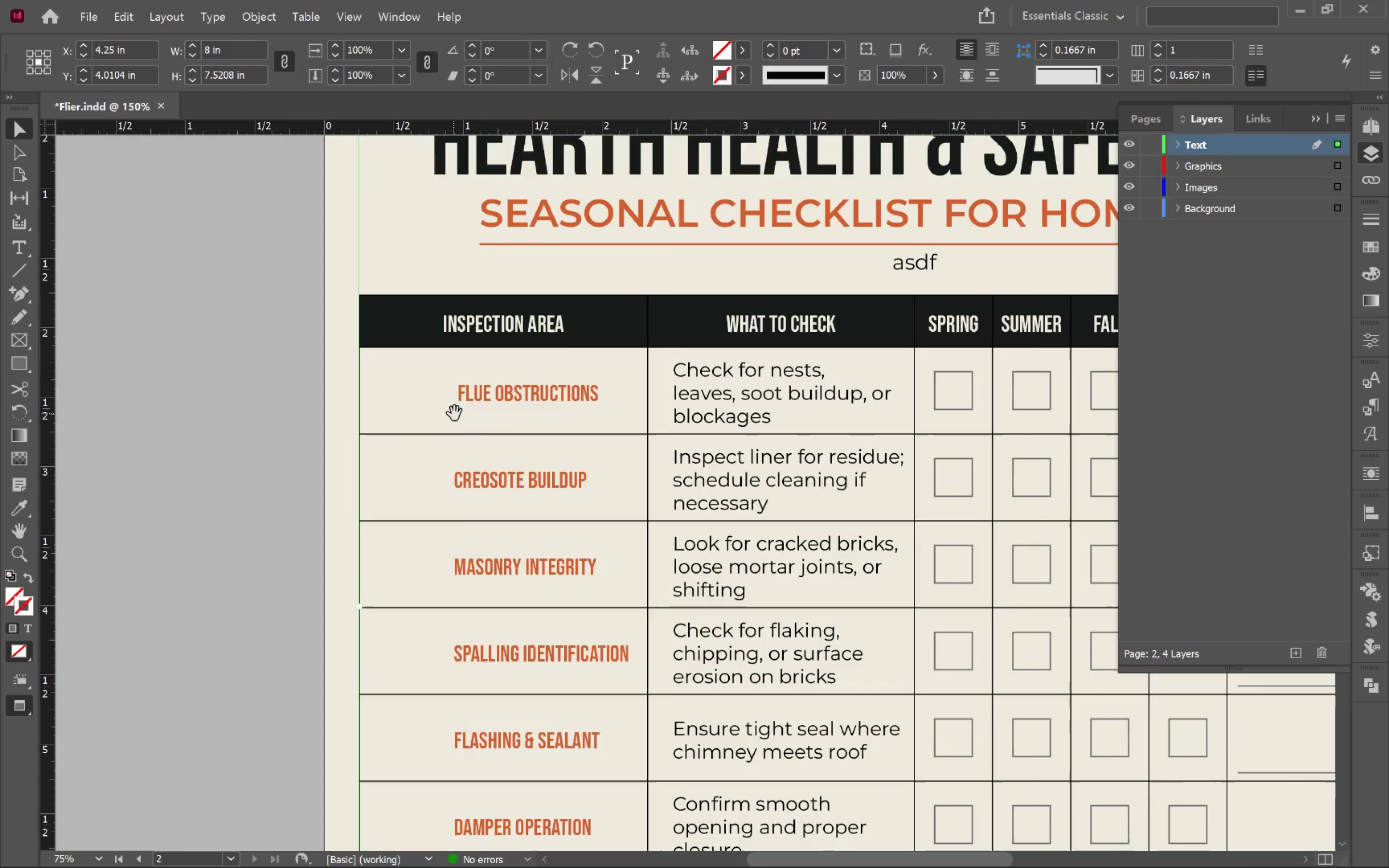 
key(Space)
 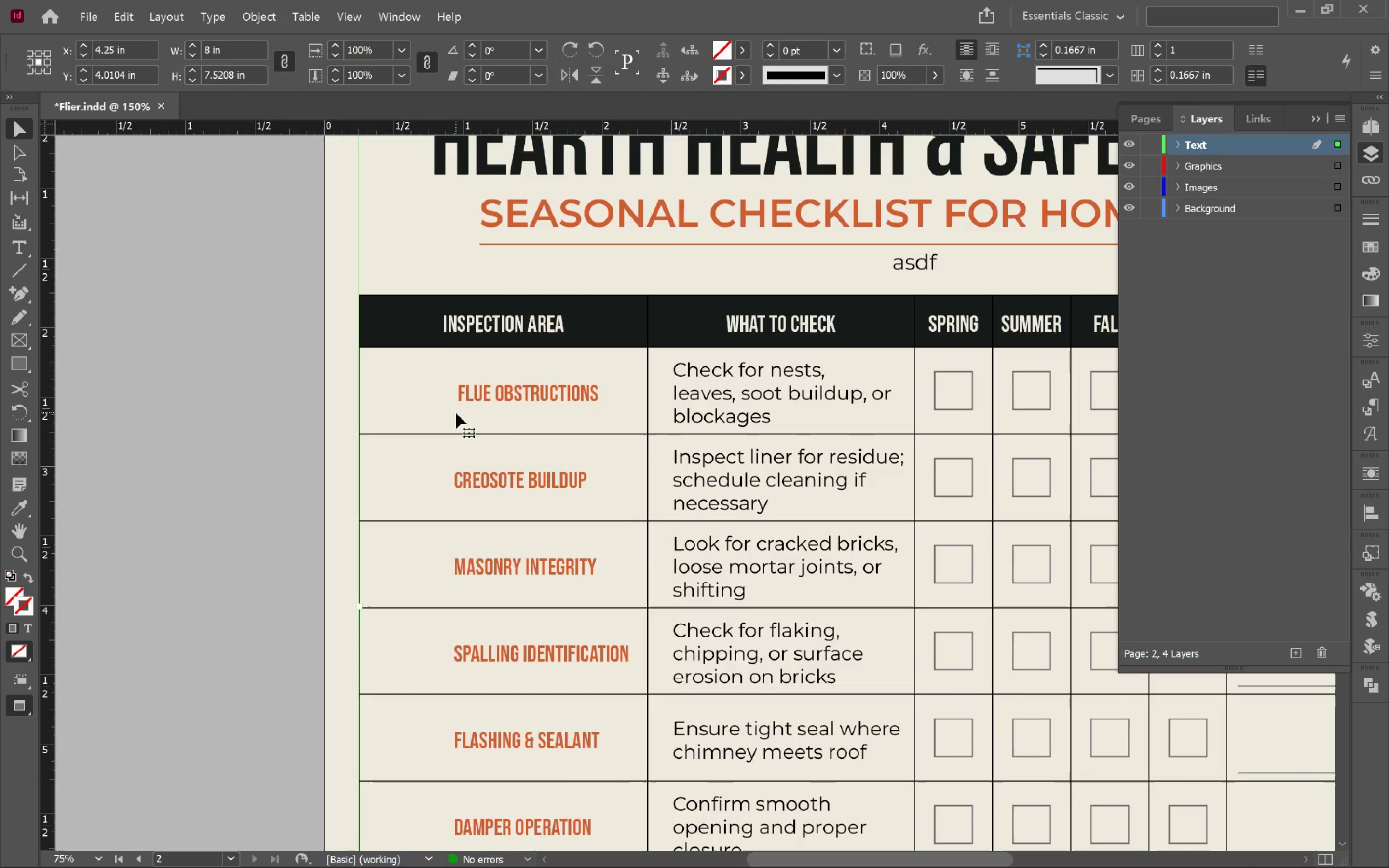 
wait(8.12)
 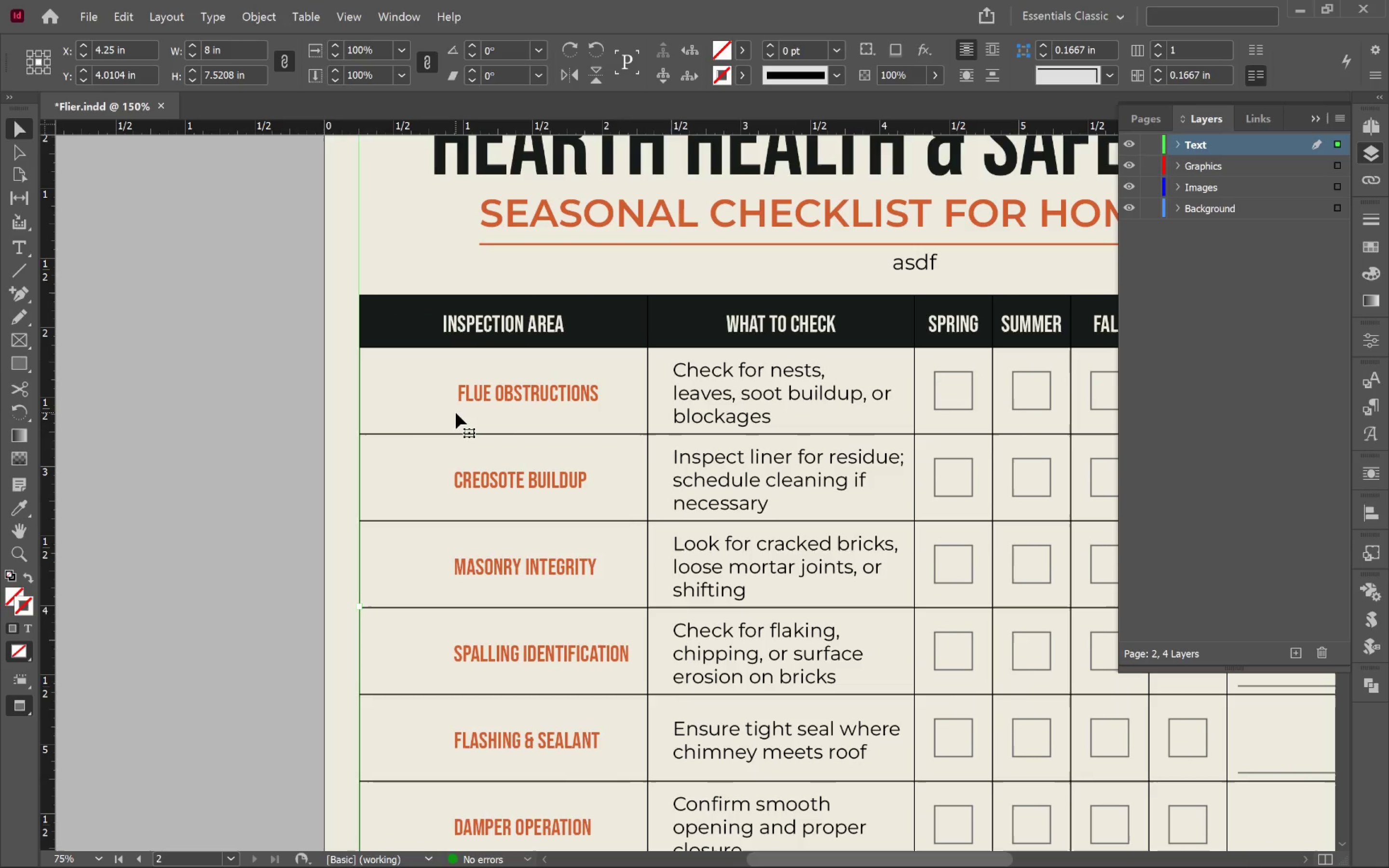 
key(Control+S)
 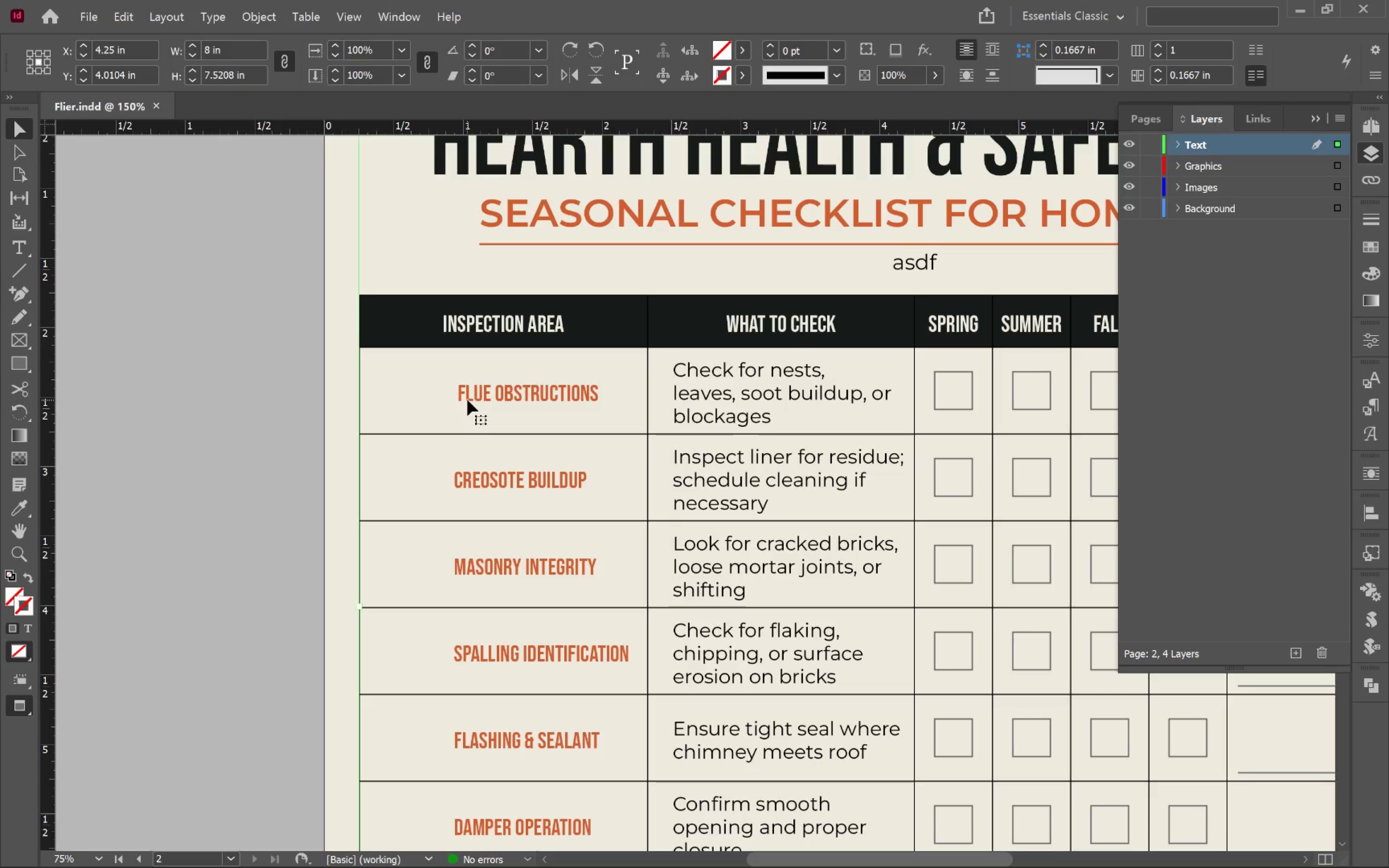 
wait(5.56)
 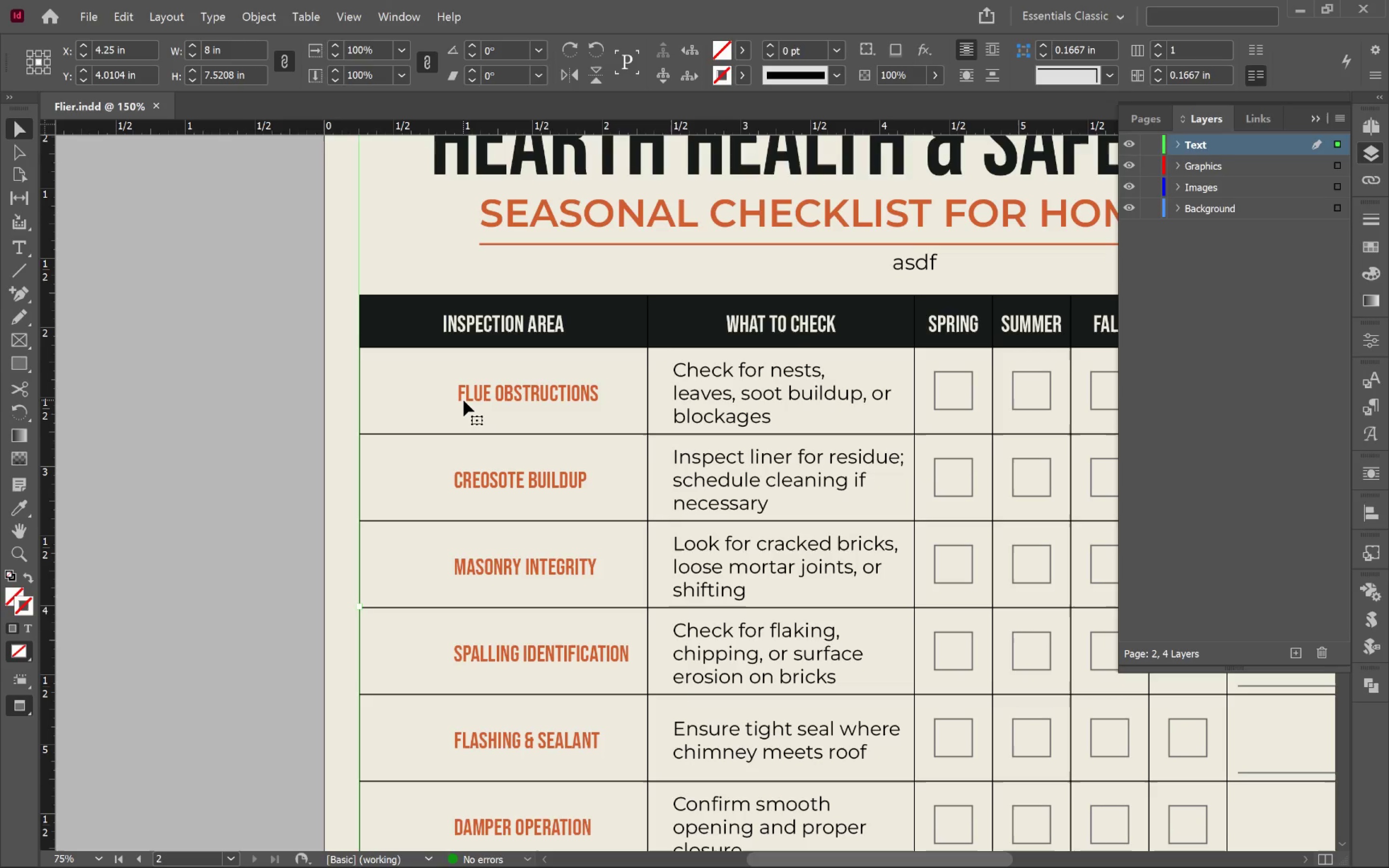 
hold_key(key=AltLeft, duration=0.47)
 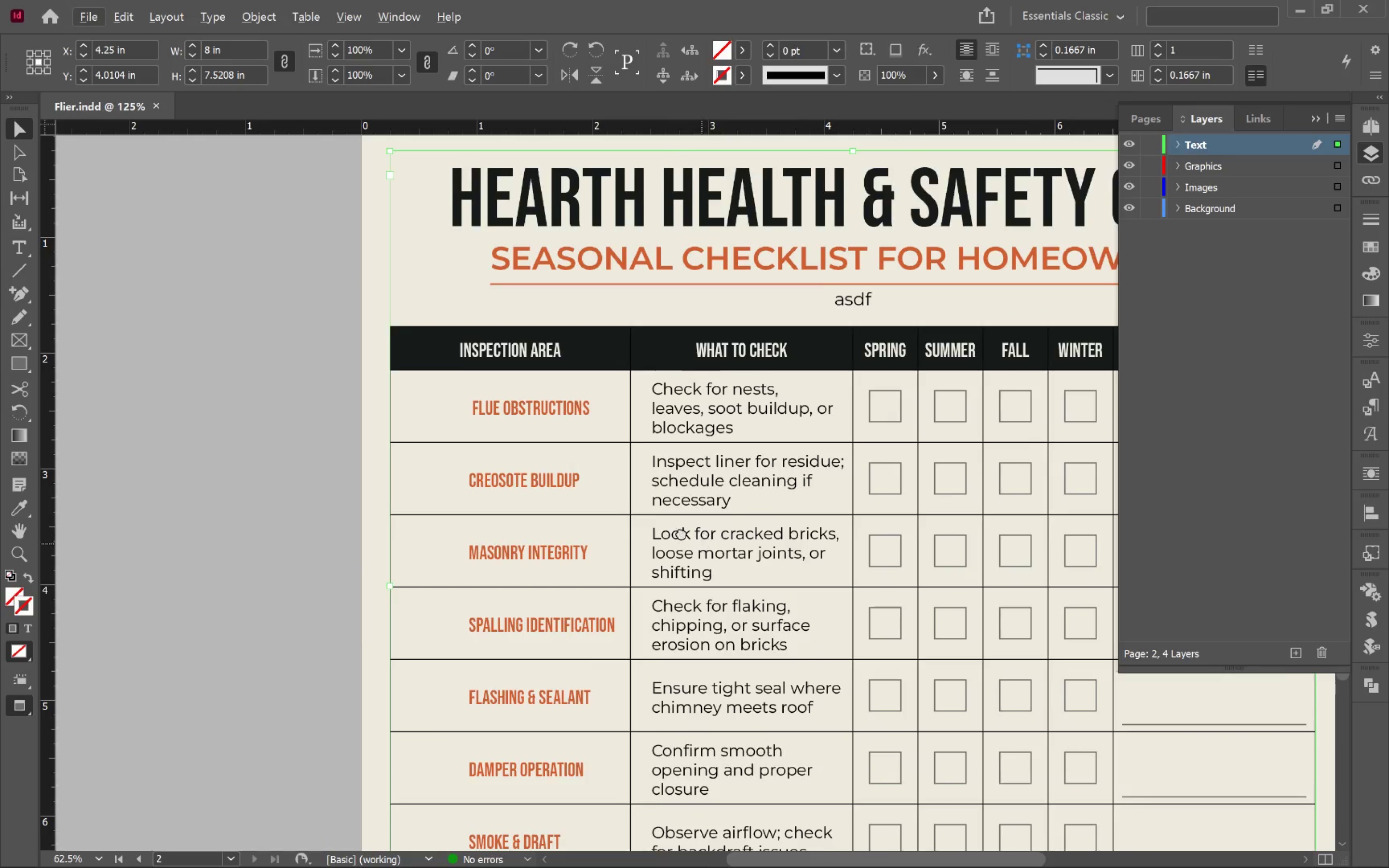 
hold_key(key=Space, duration=1.5)
 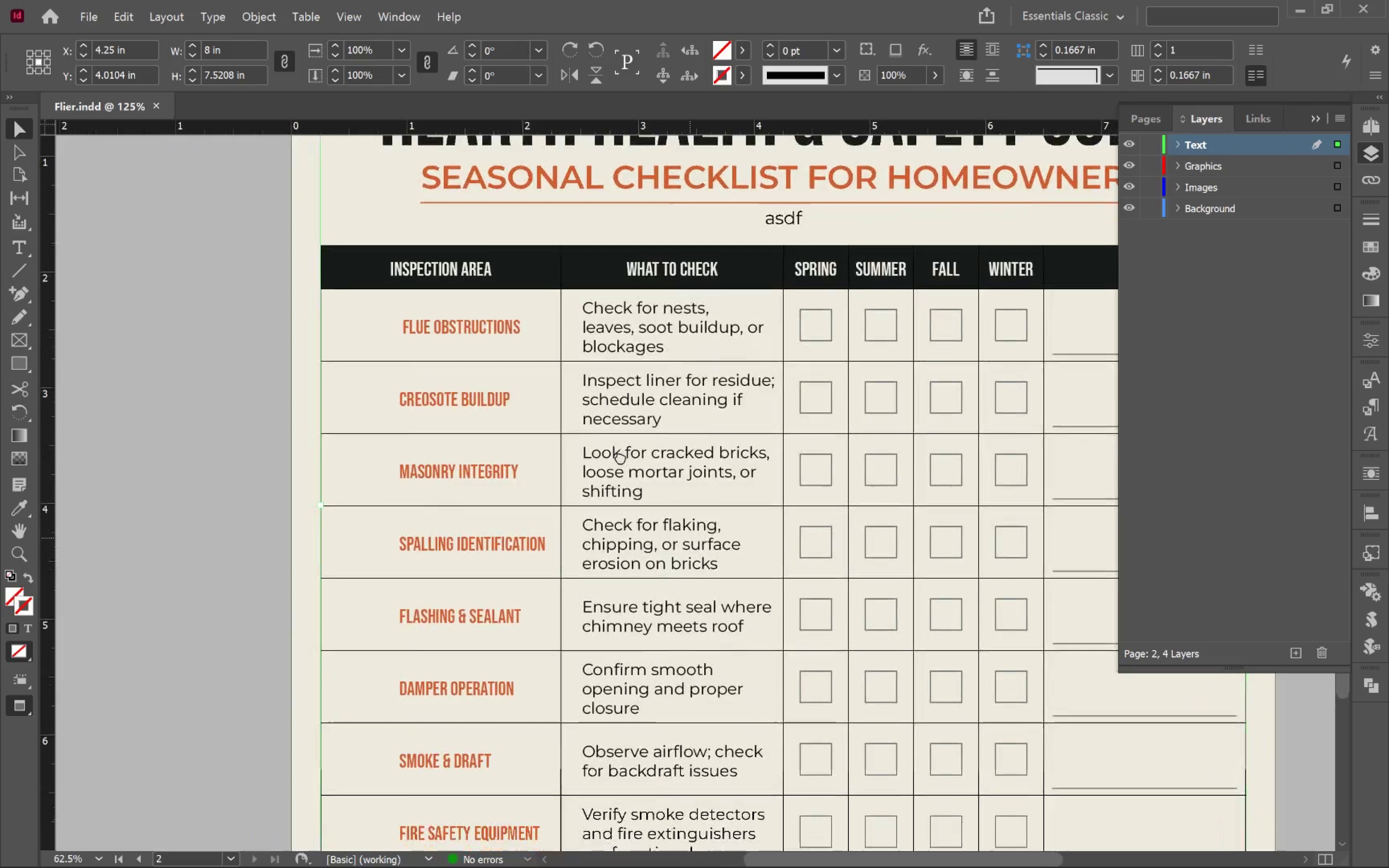 
scroll: coordinate [543, 481], scroll_direction: down, amount: 1.0
 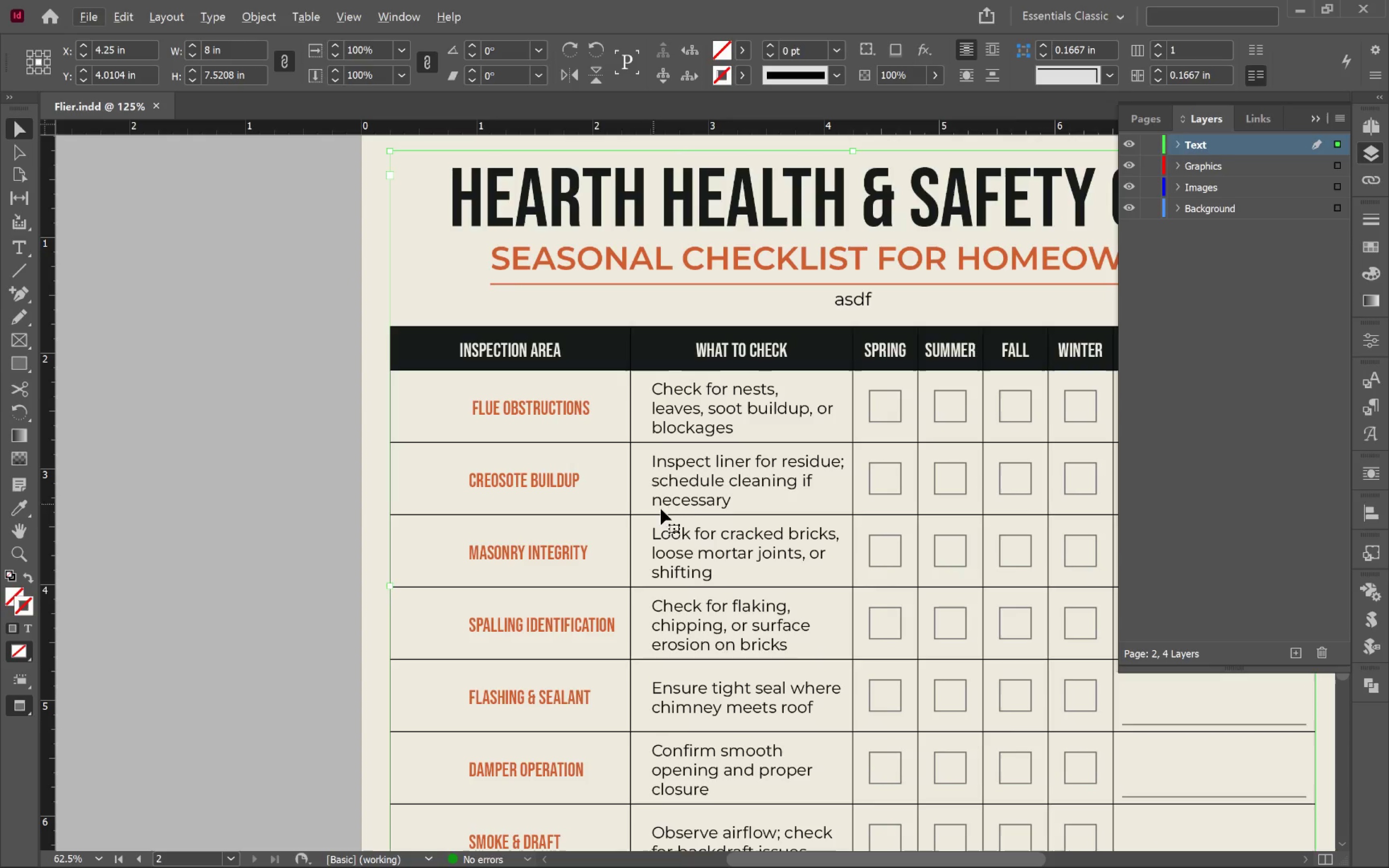 
left_click_drag(start_coordinate=[690, 538], to_coordinate=[620, 456])
 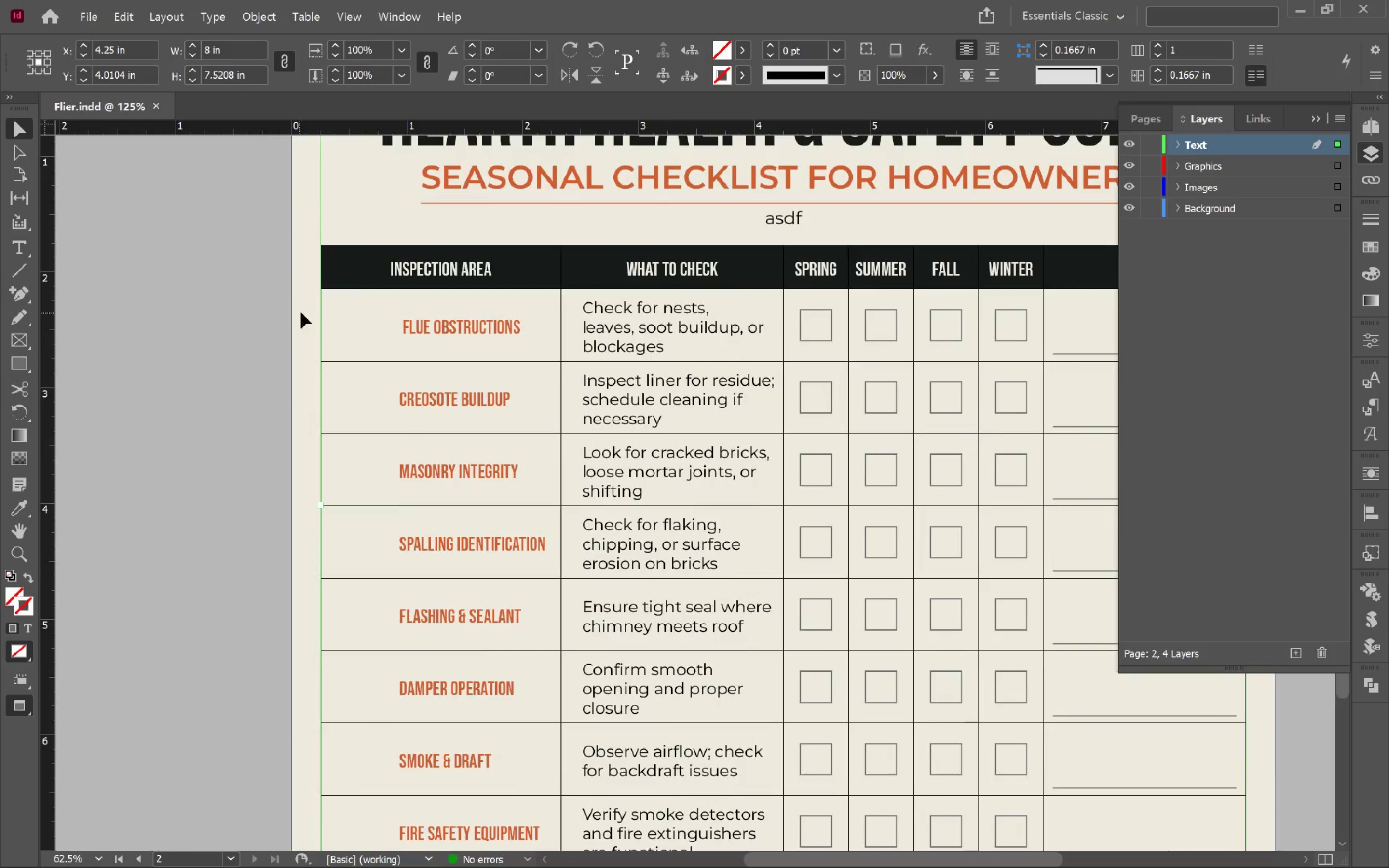 
hold_key(key=Space, duration=0.98)
 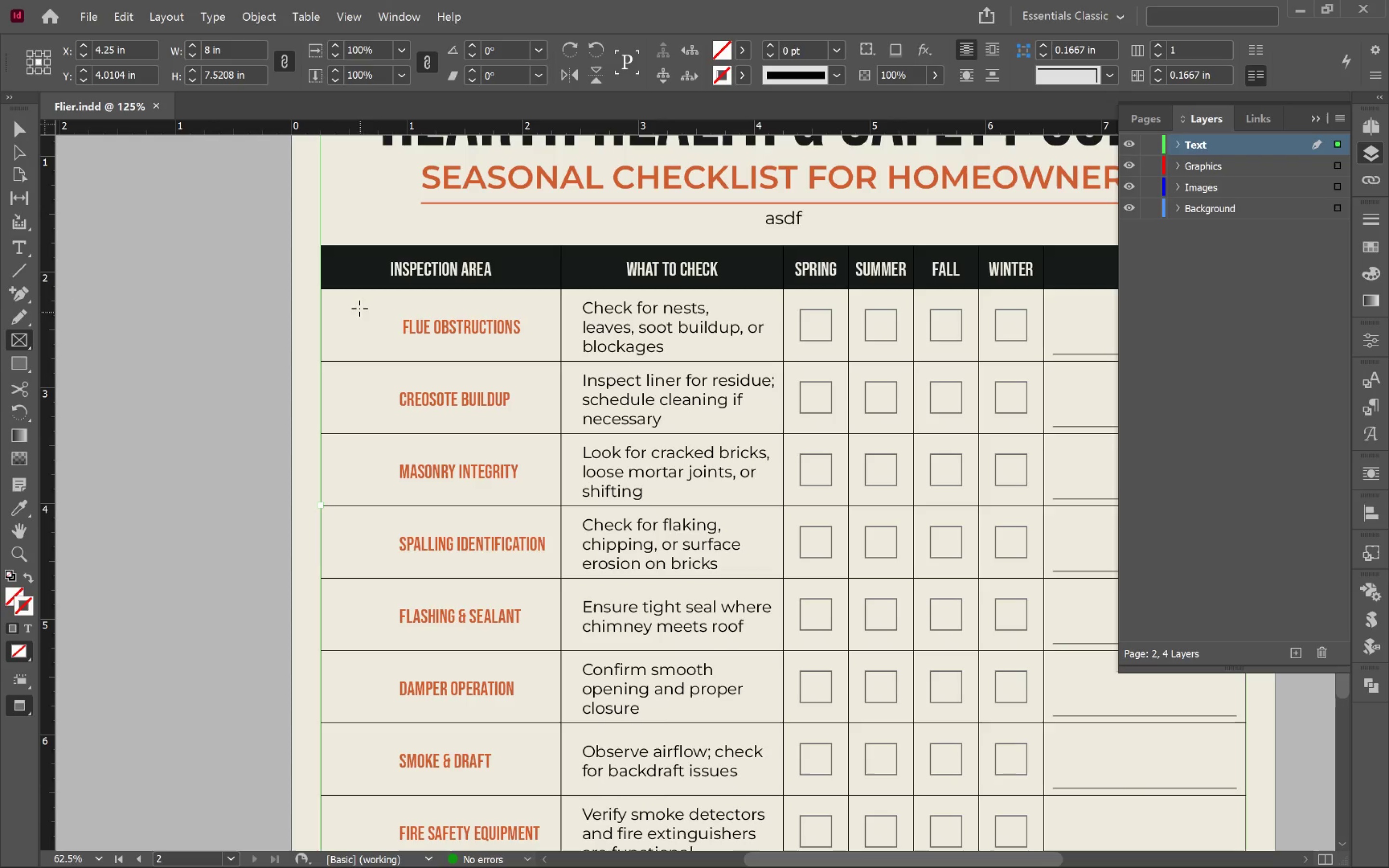 
left_click_drag(start_coordinate=[337, 288], to_coordinate=[366, 360])
 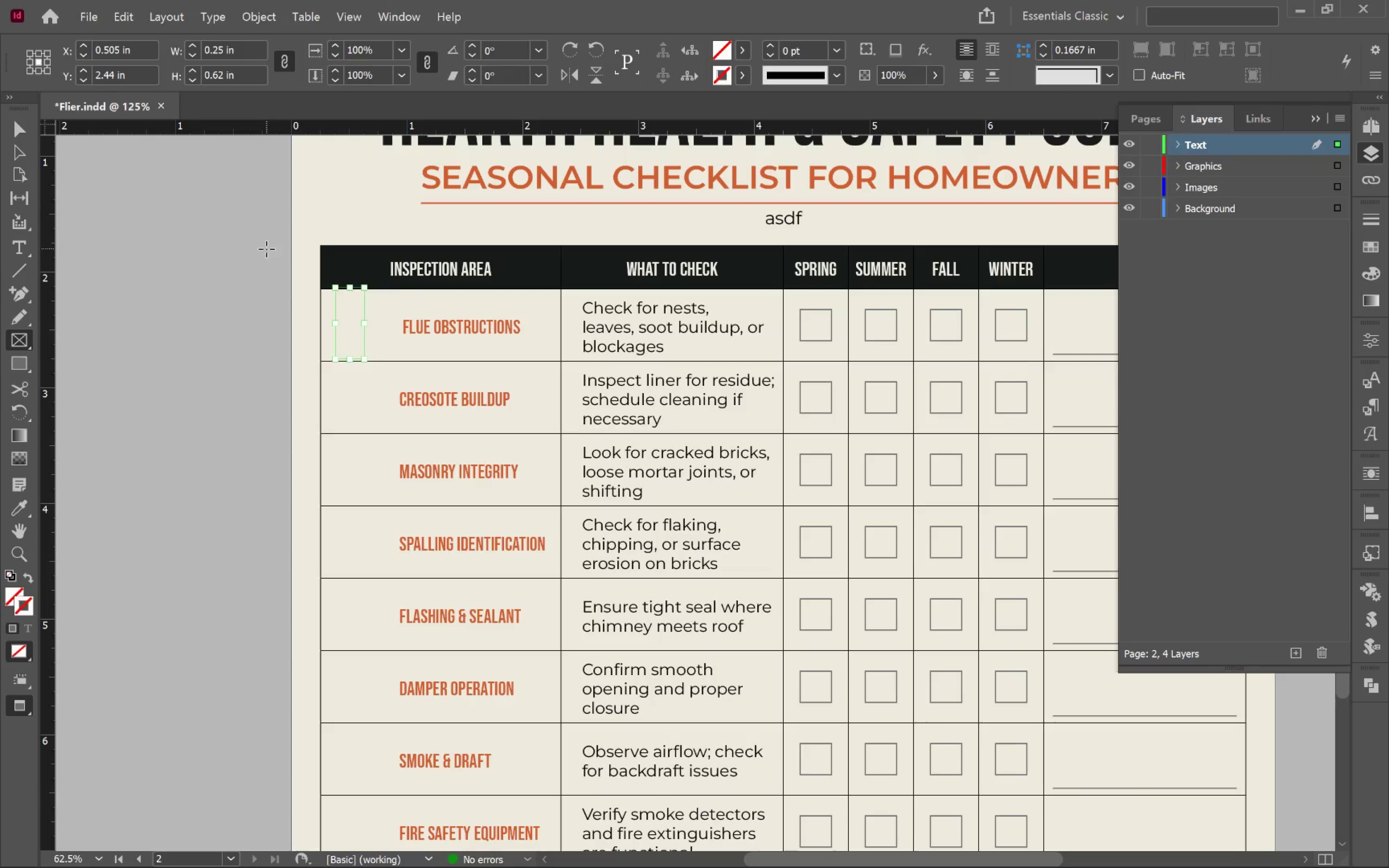 
key(Backspace)
 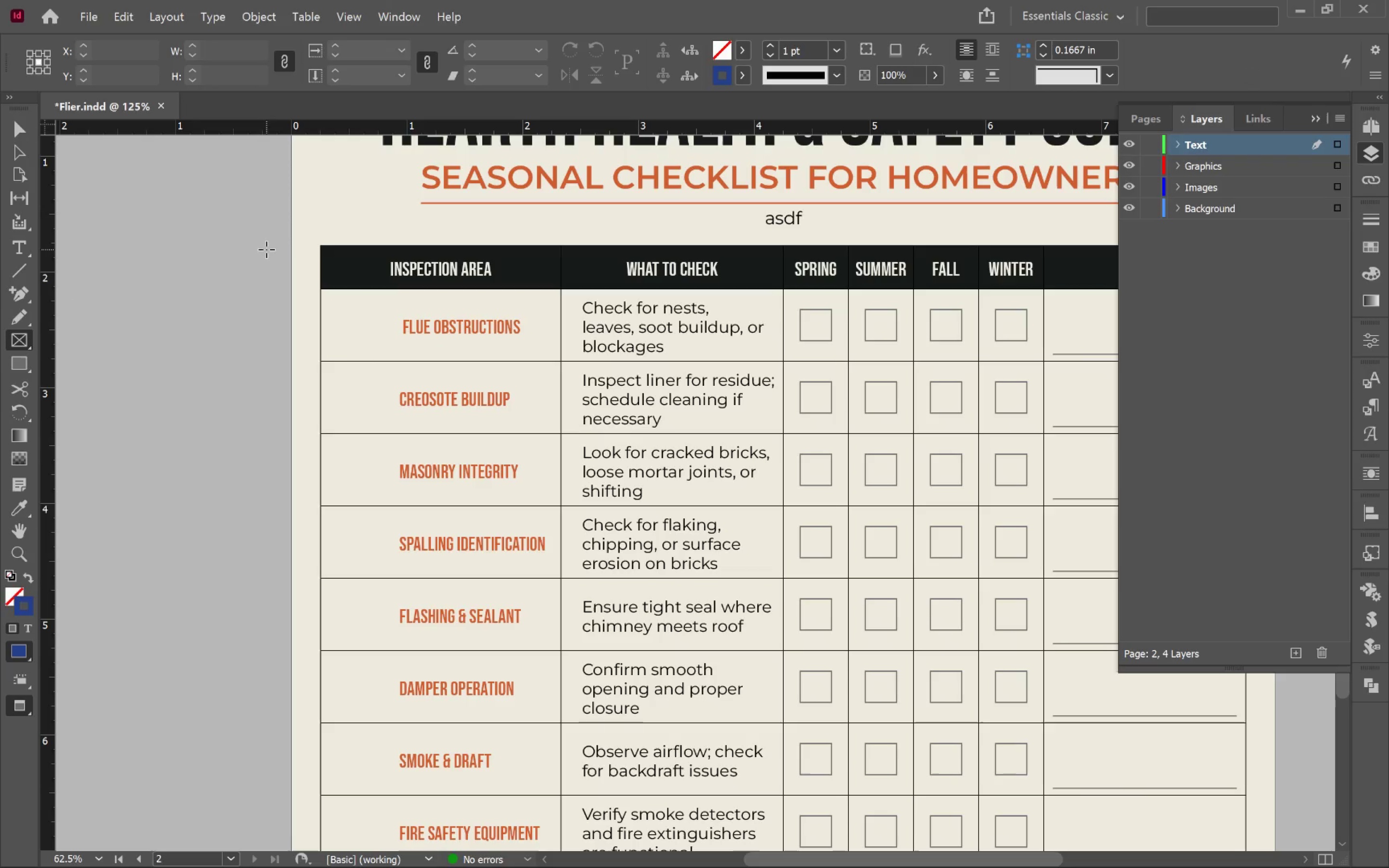 
key(Alt+AltLeft)
 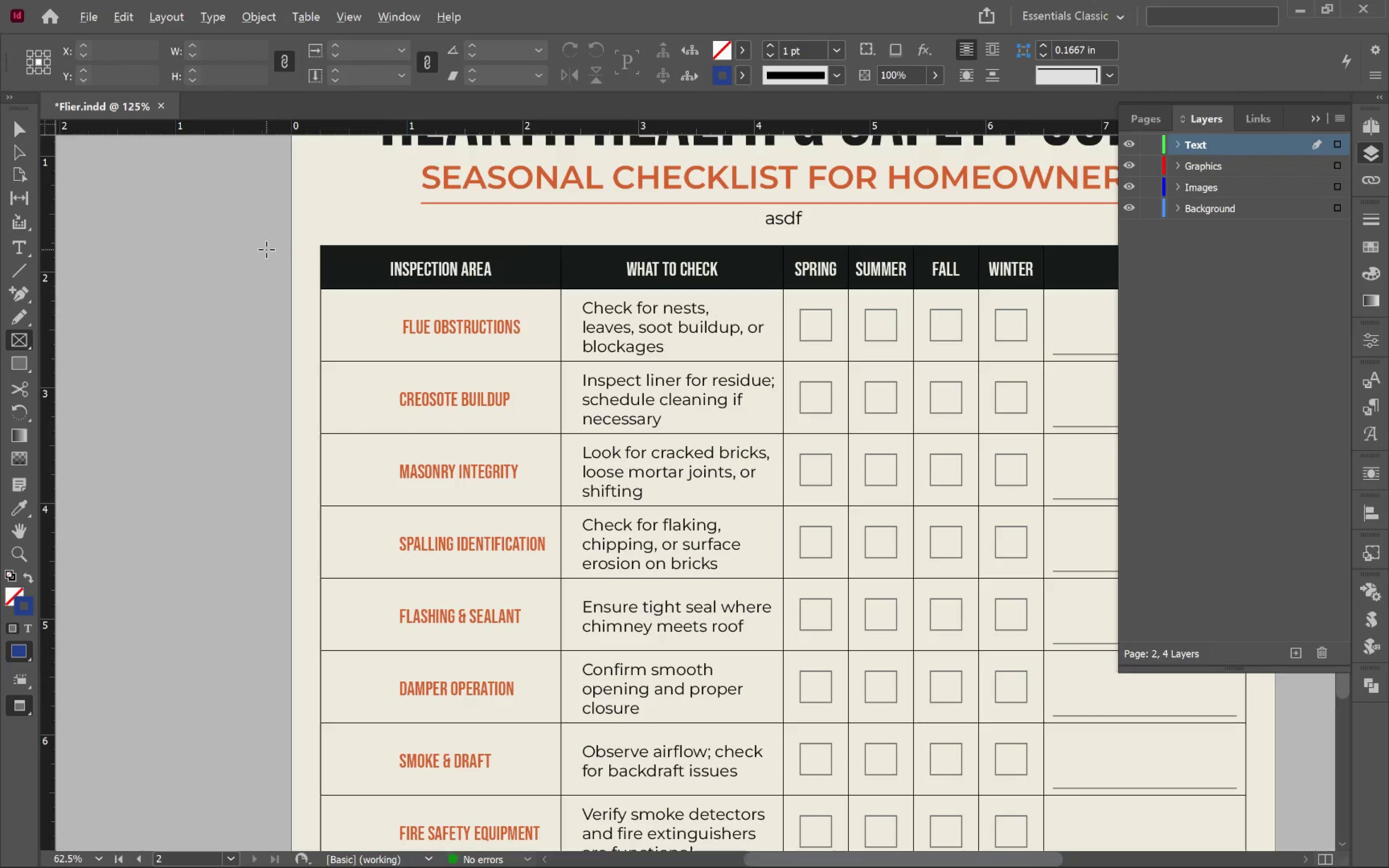 
key(Alt+Tab)
 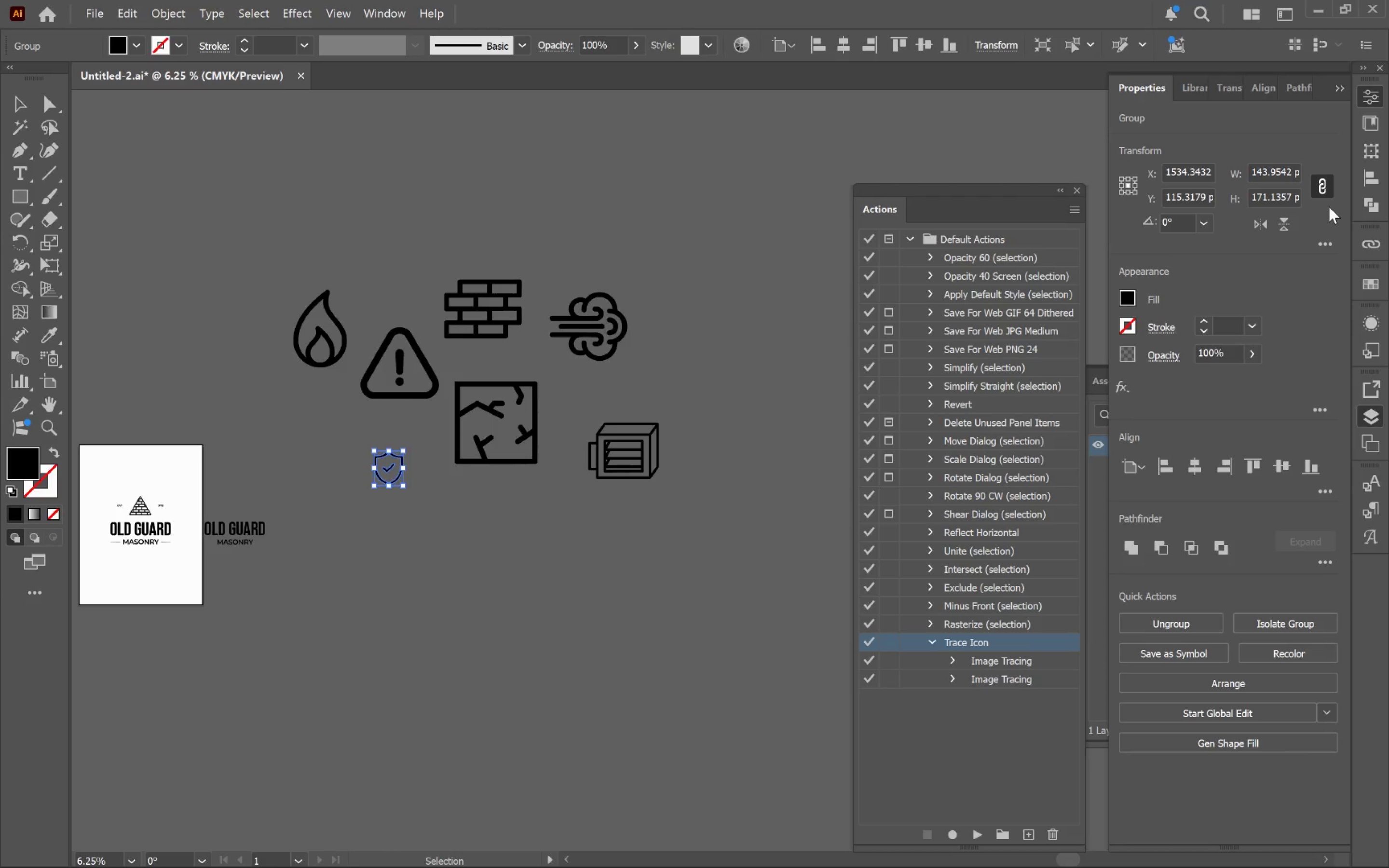 
left_click([1270, 199])
 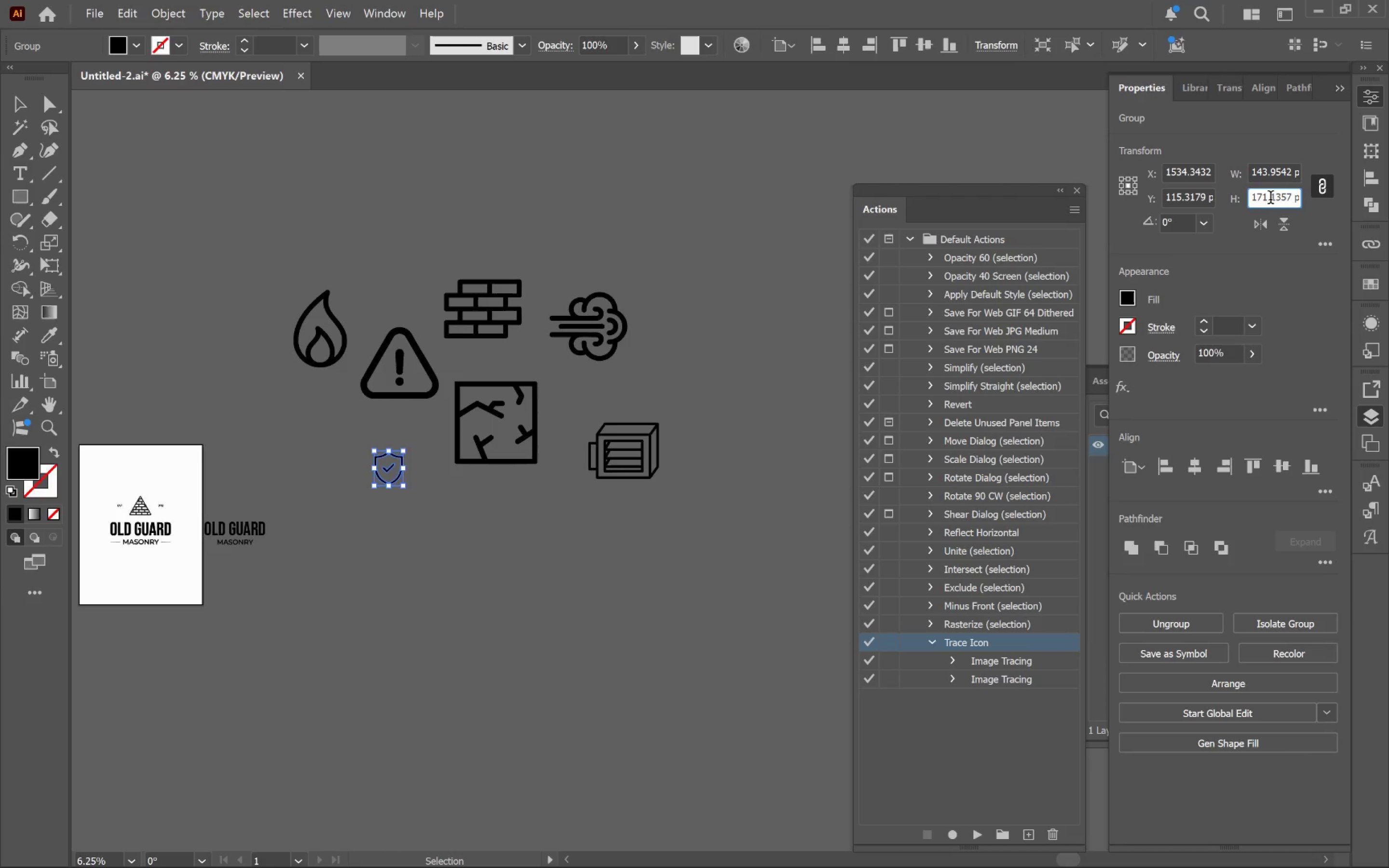 
key(Control+ControlLeft)
 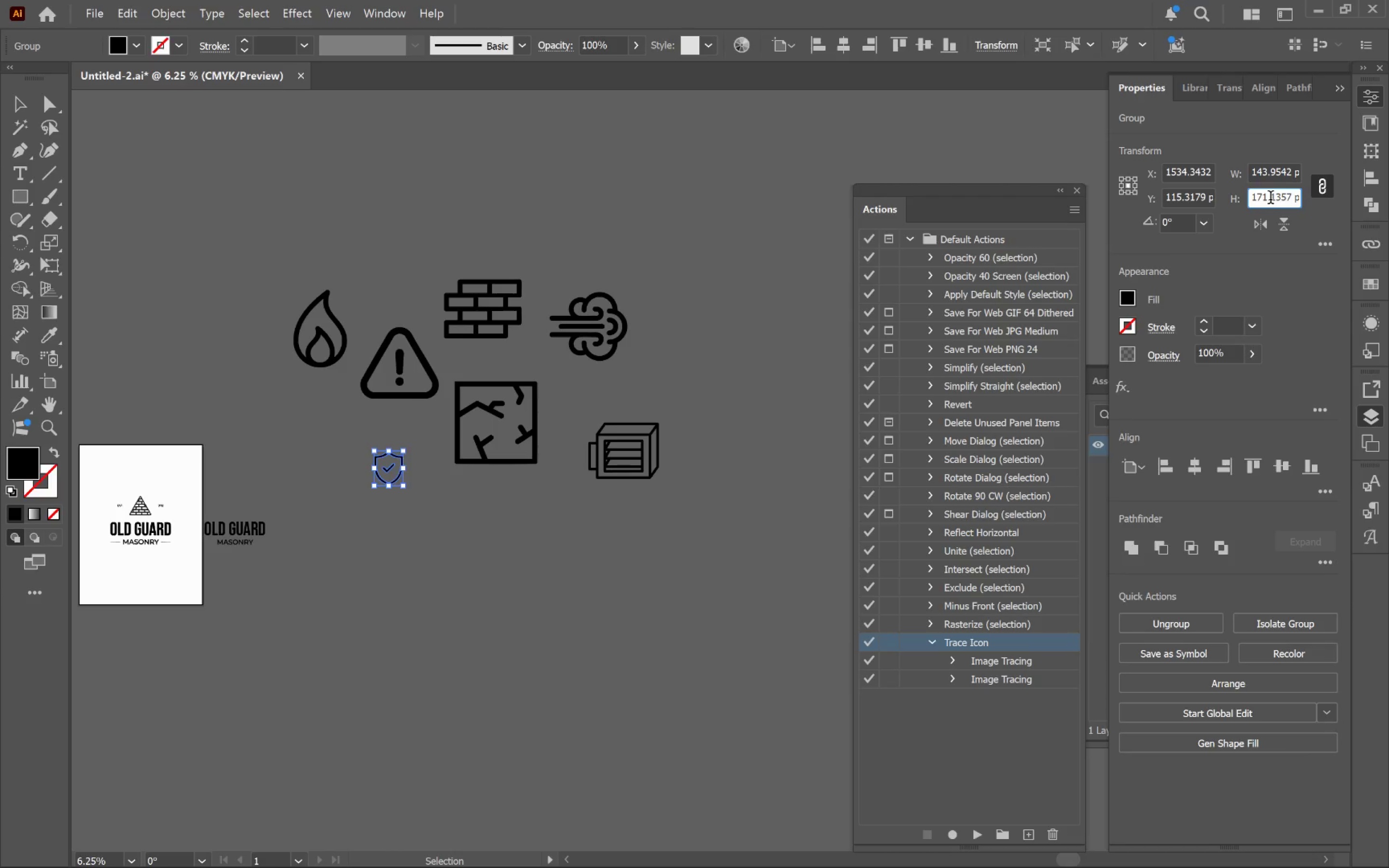 
key(Control+A)
 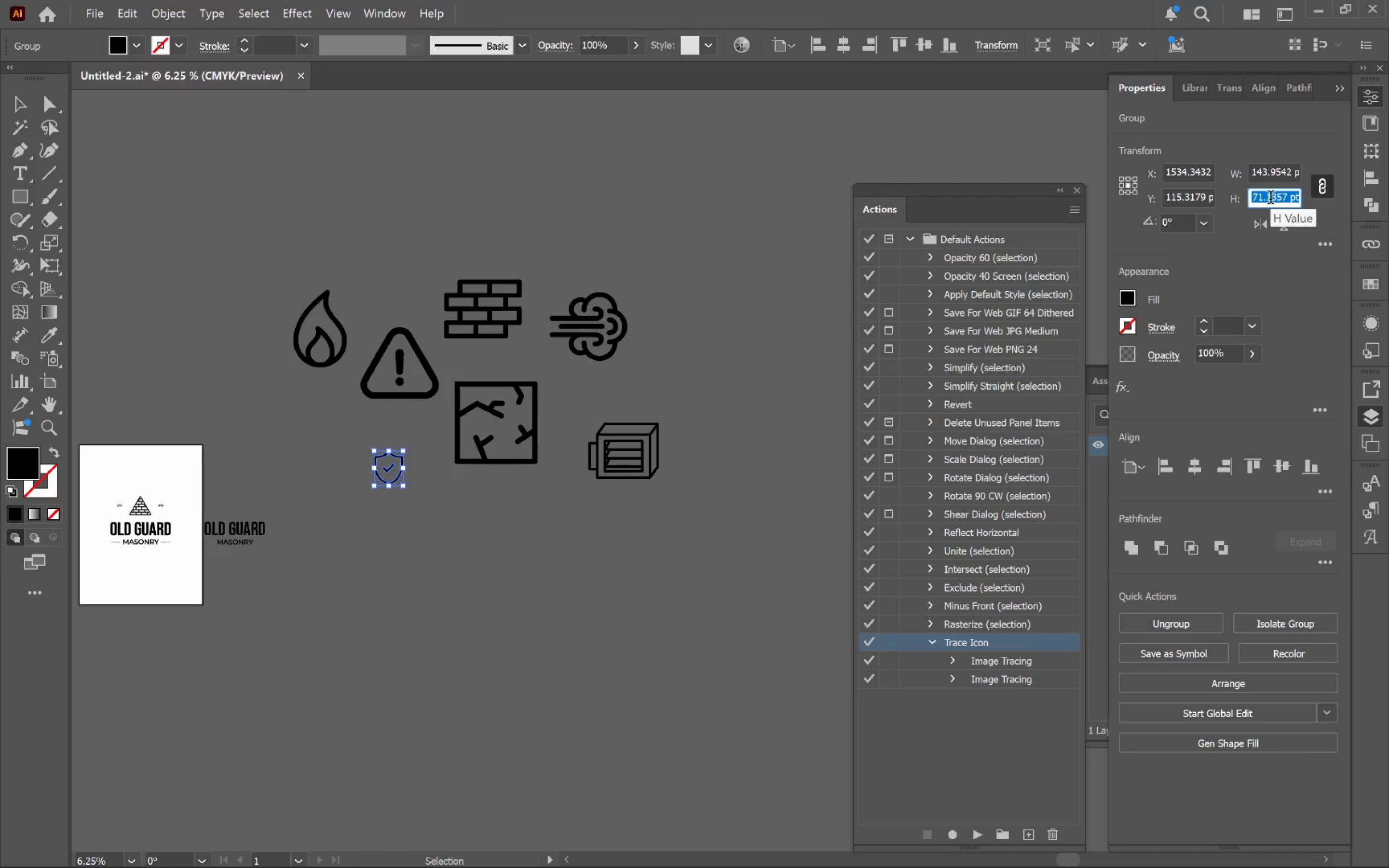 
type(0.5 in)
 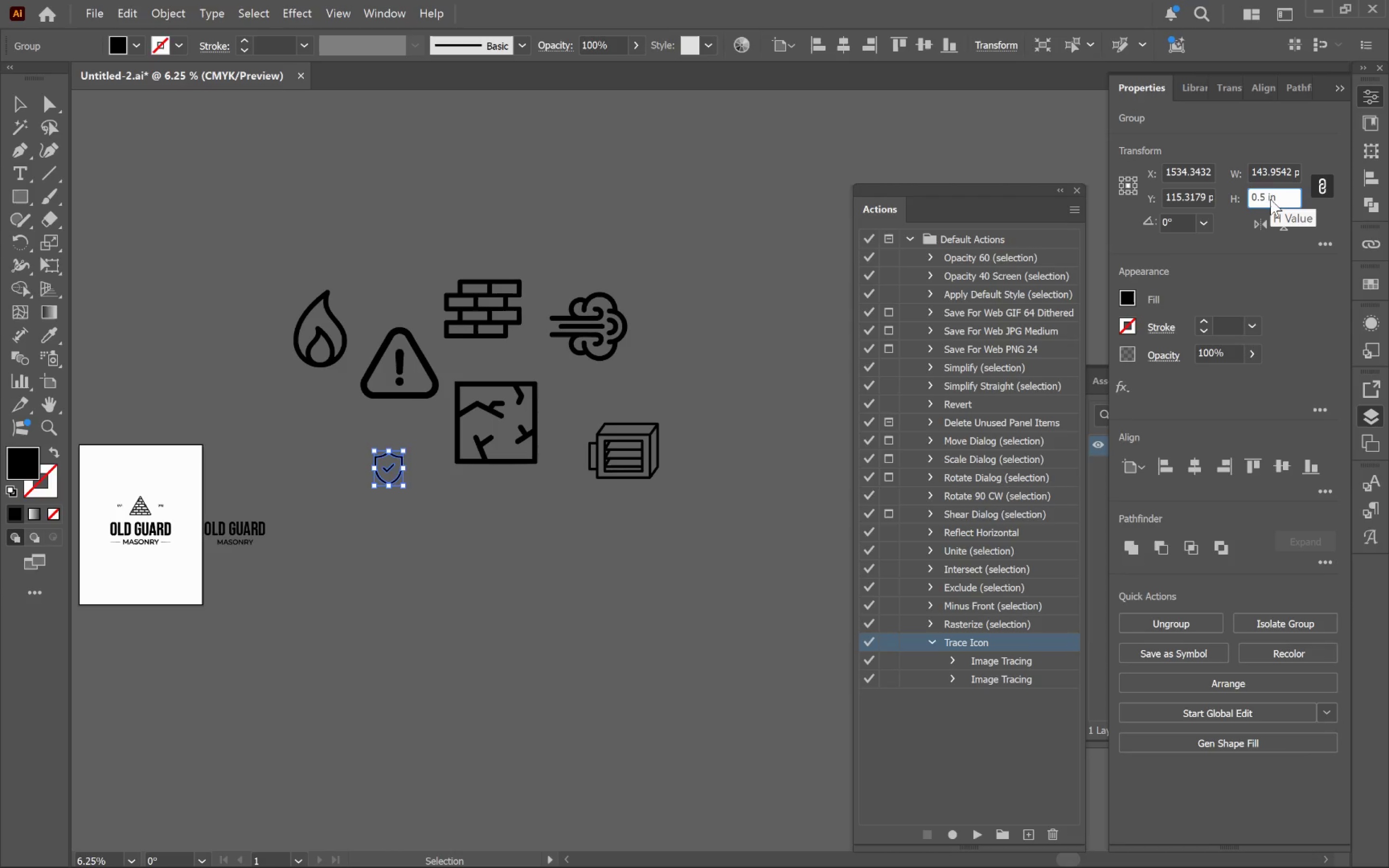 
key(Control+Shift+ArrowLeft)
 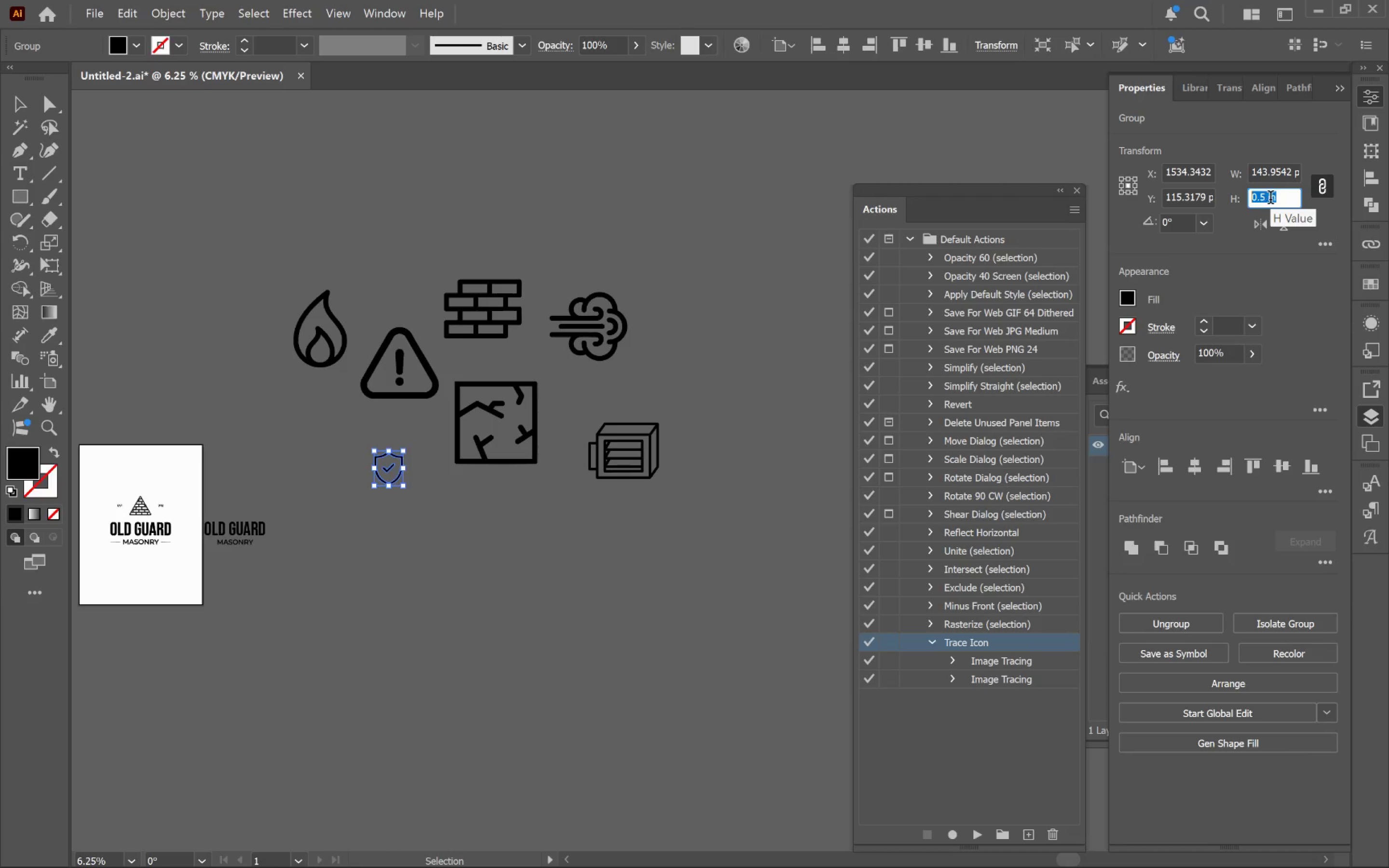 
key(Control+Shift+ArrowLeft)
 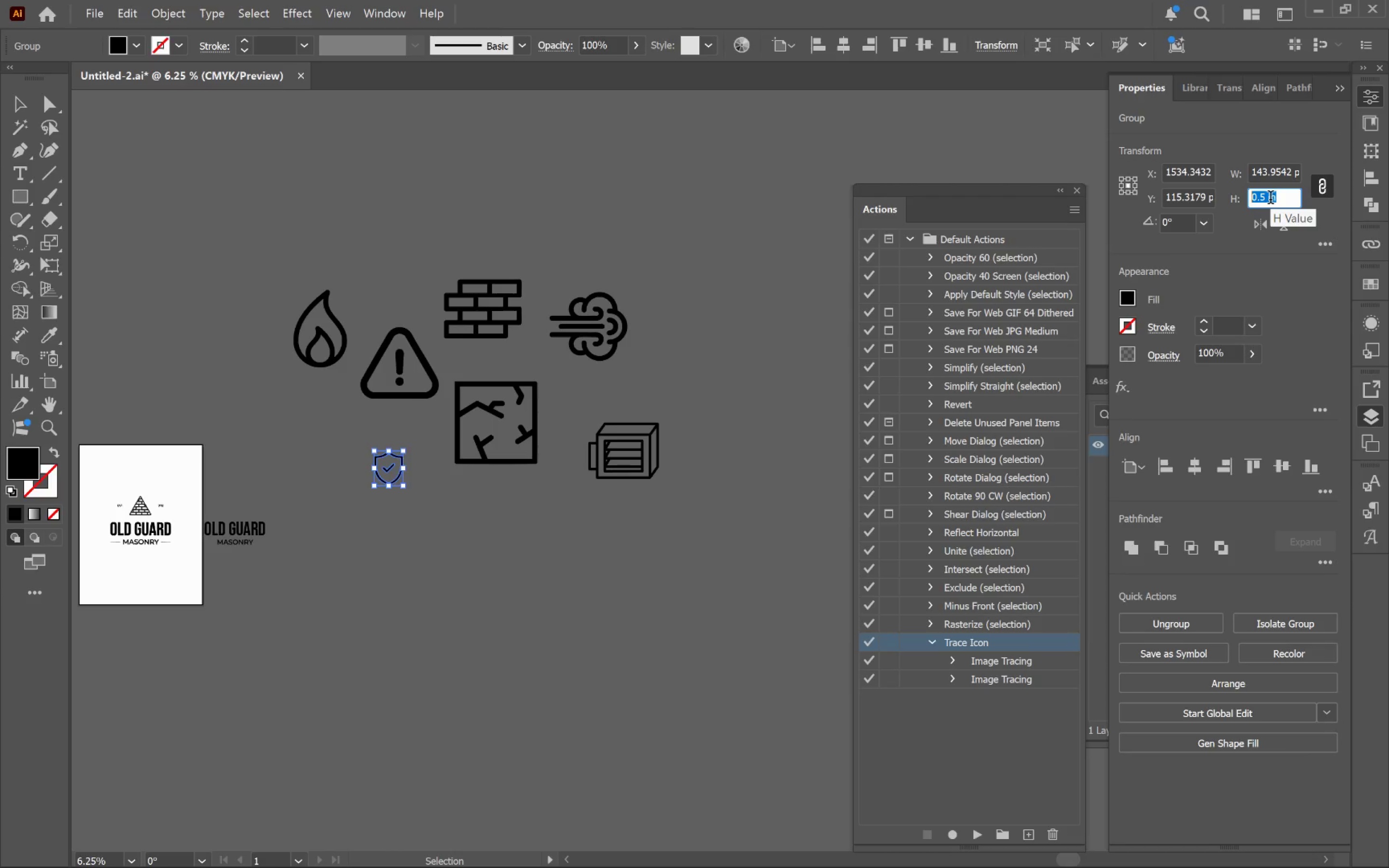 
key(Control+Shift+ArrowLeft)
 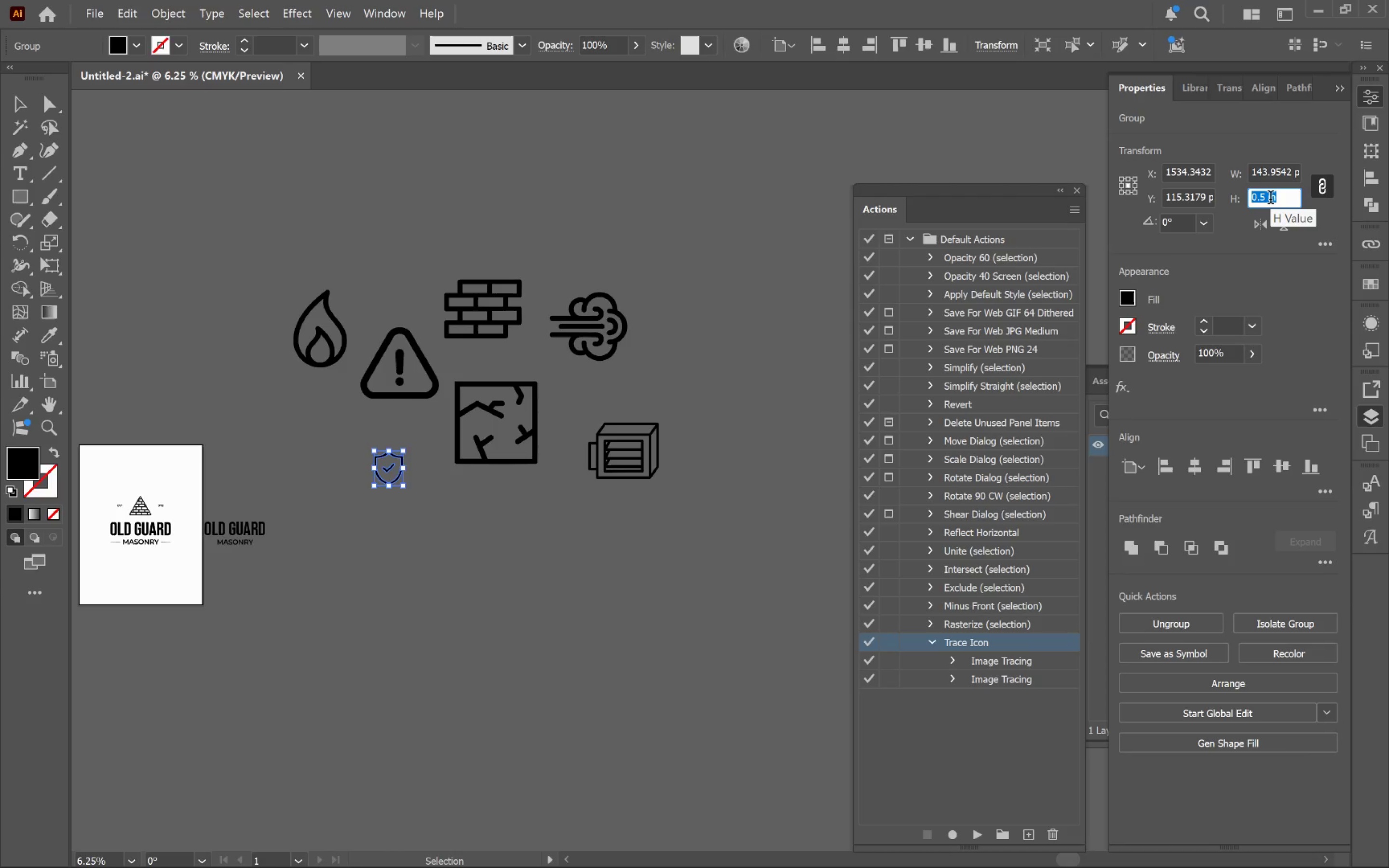 
key(Control+C)
 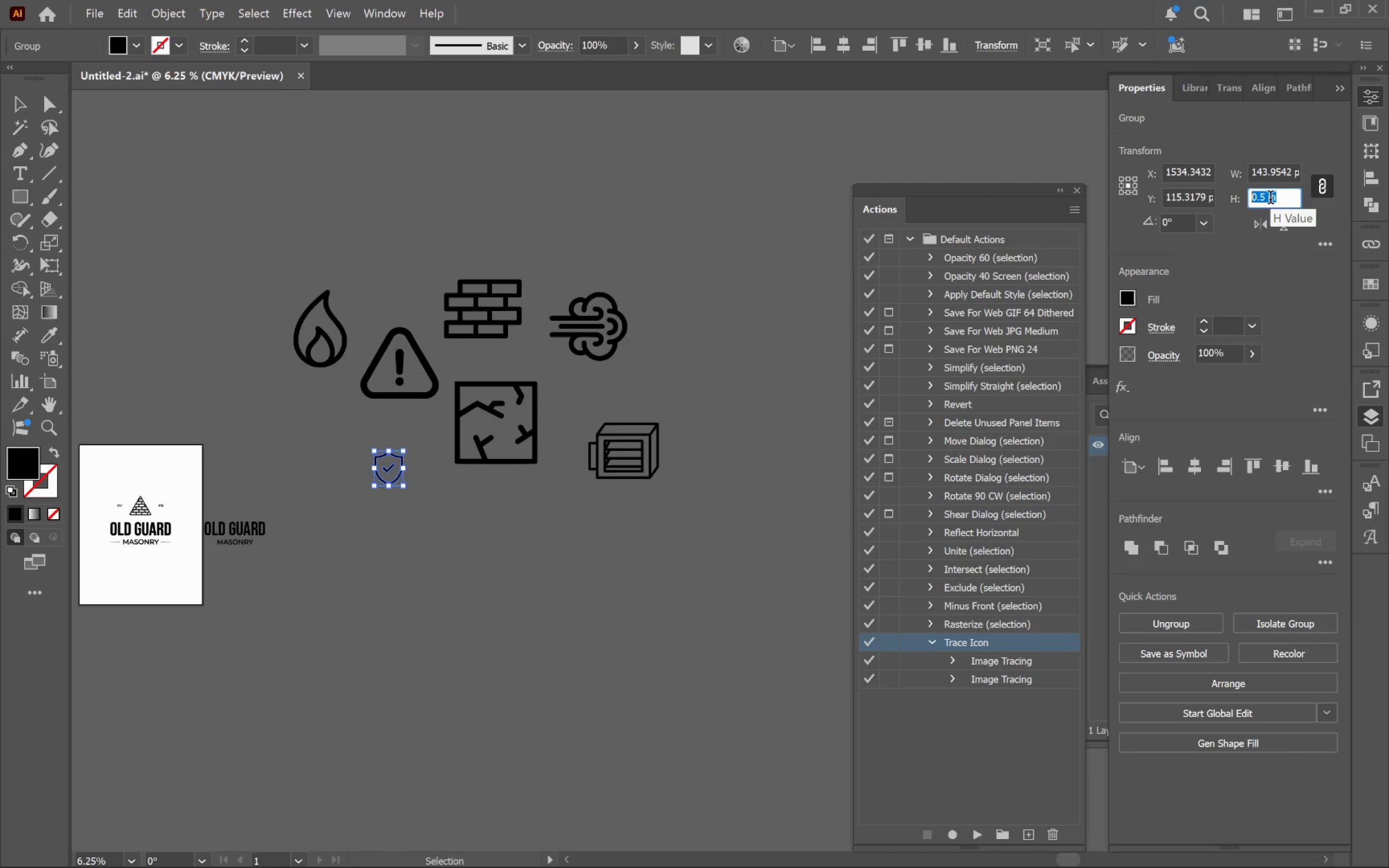 
key(Enter)
 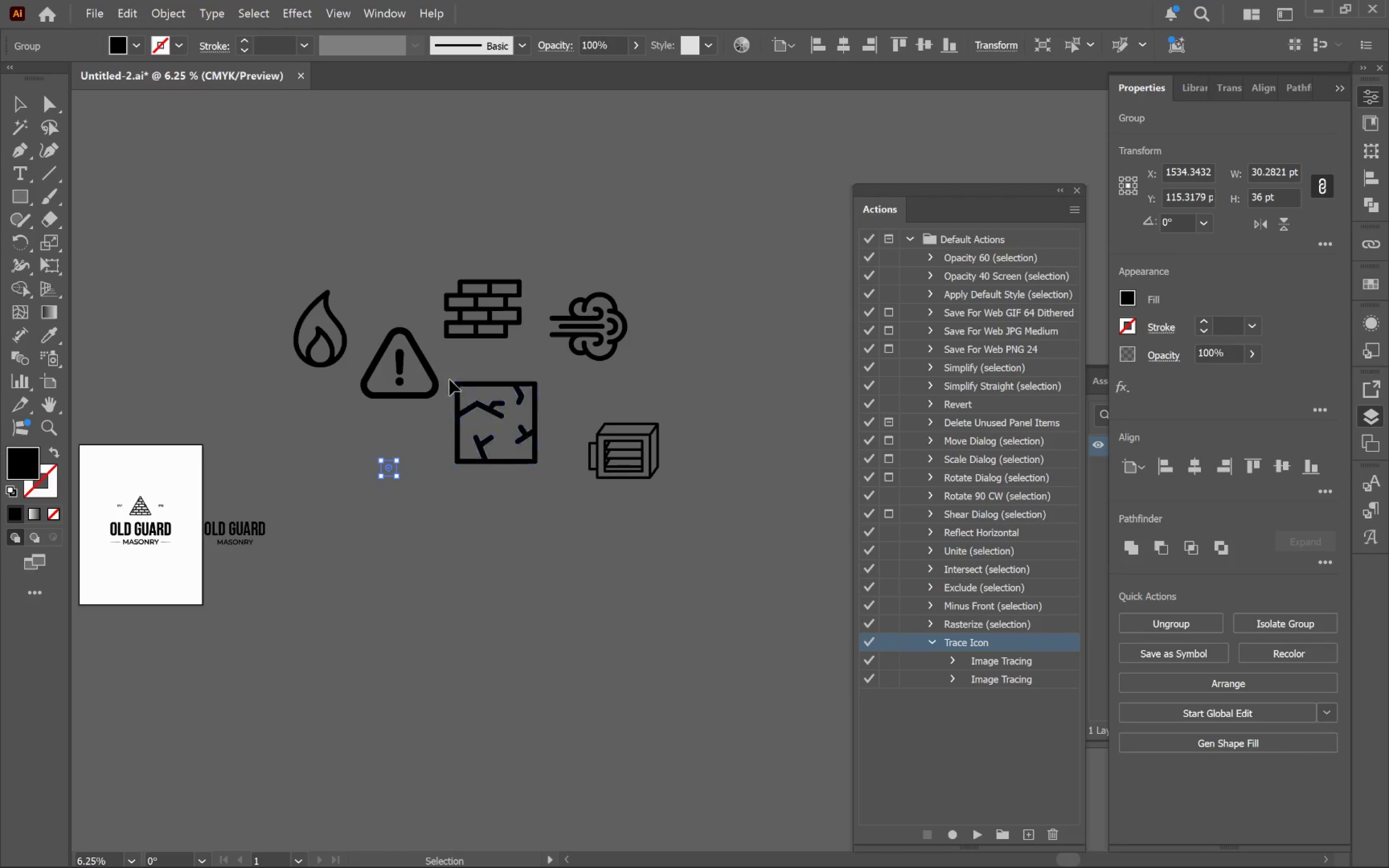 
left_click([469, 391])
 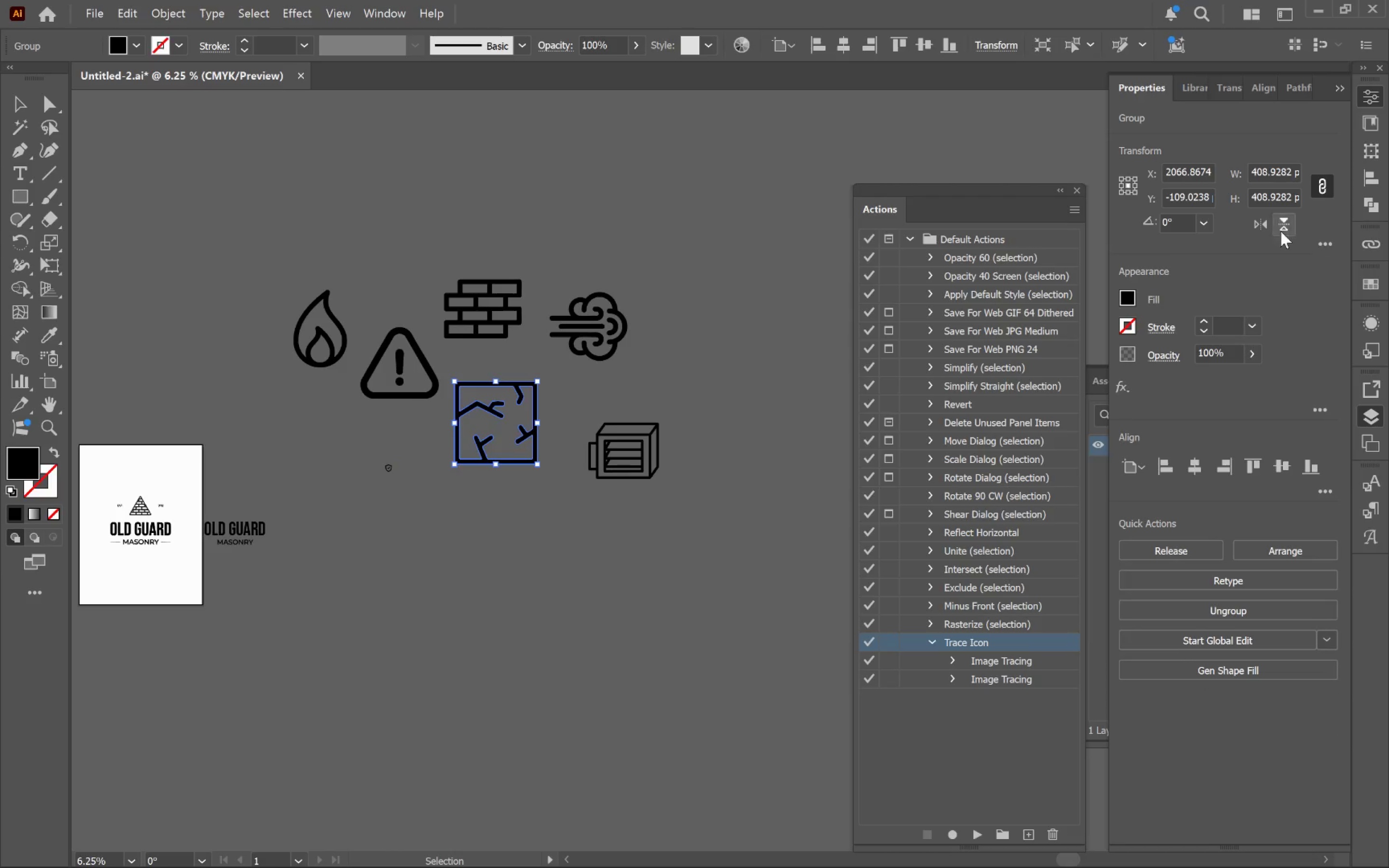 
left_click([1267, 198])
 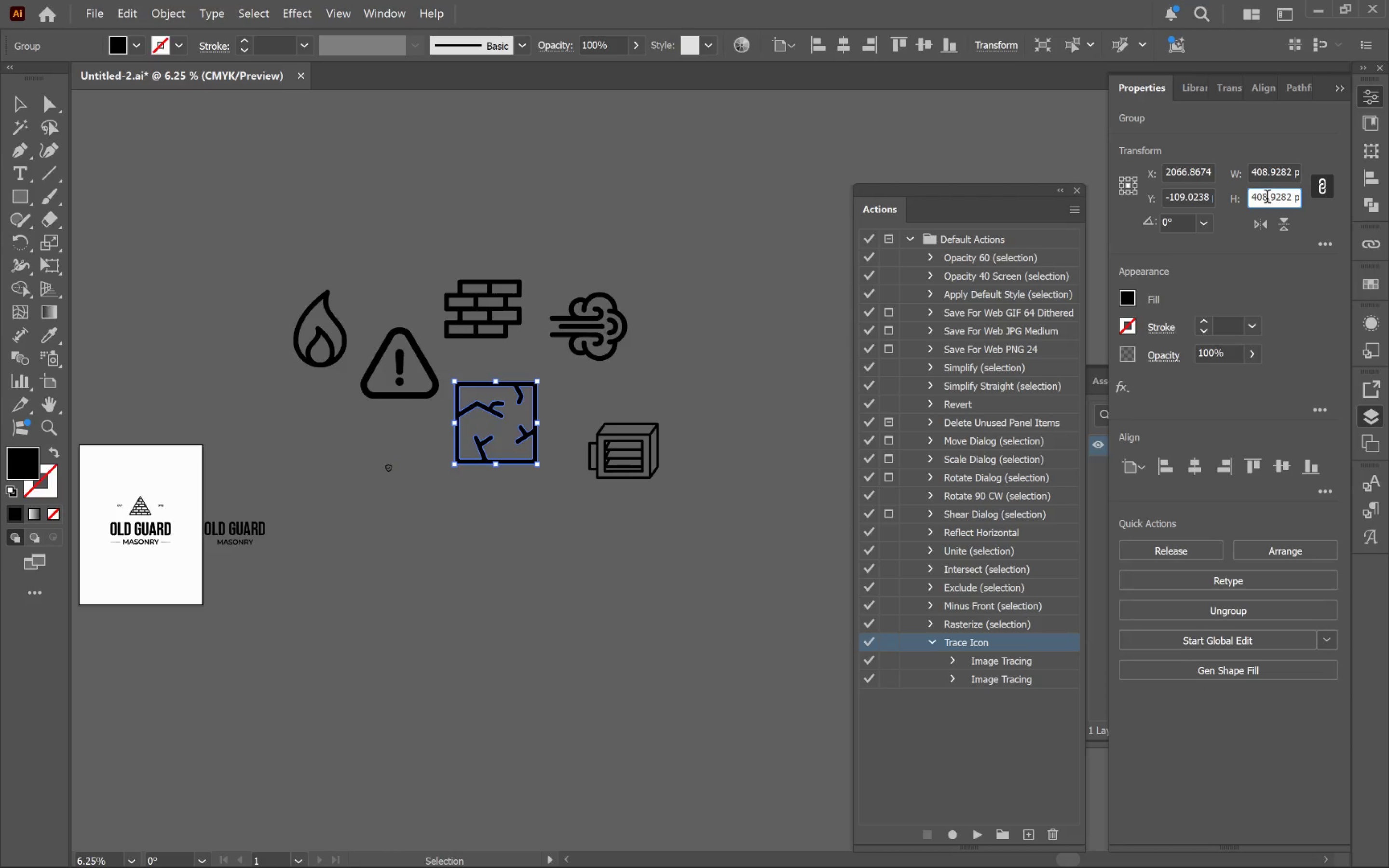 
key(Control+A)
 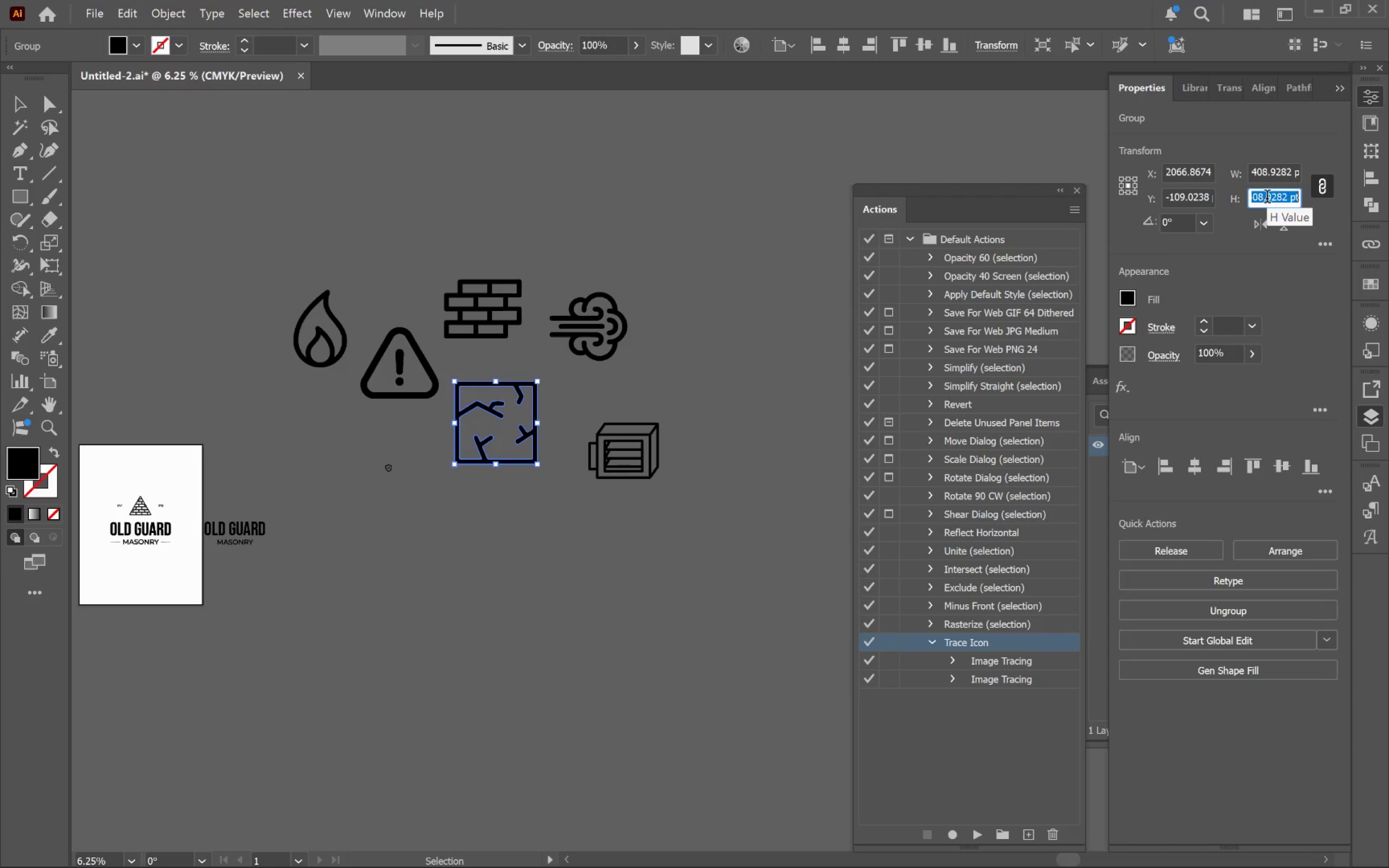 
key(Control+V)
 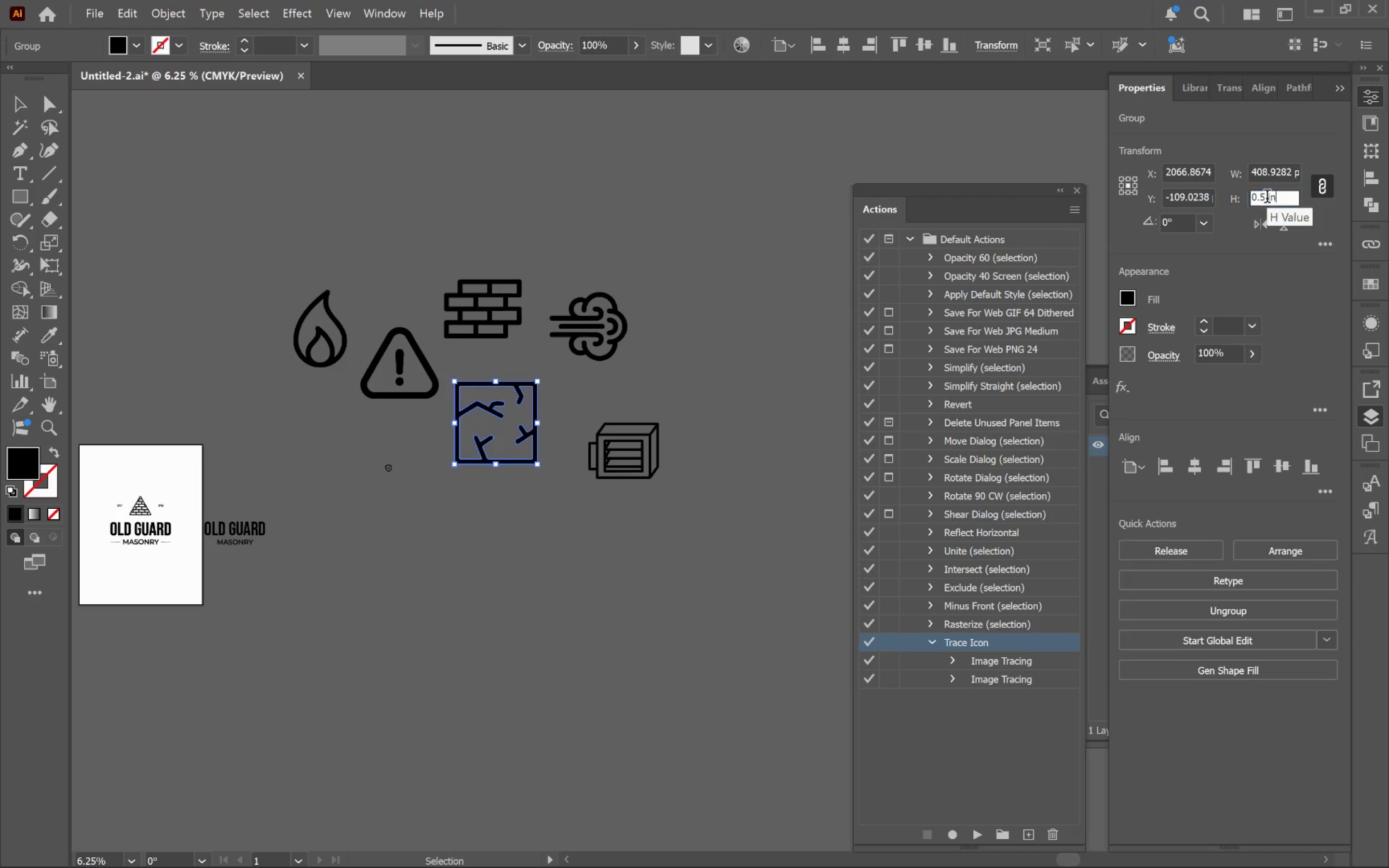 
key(Enter)
 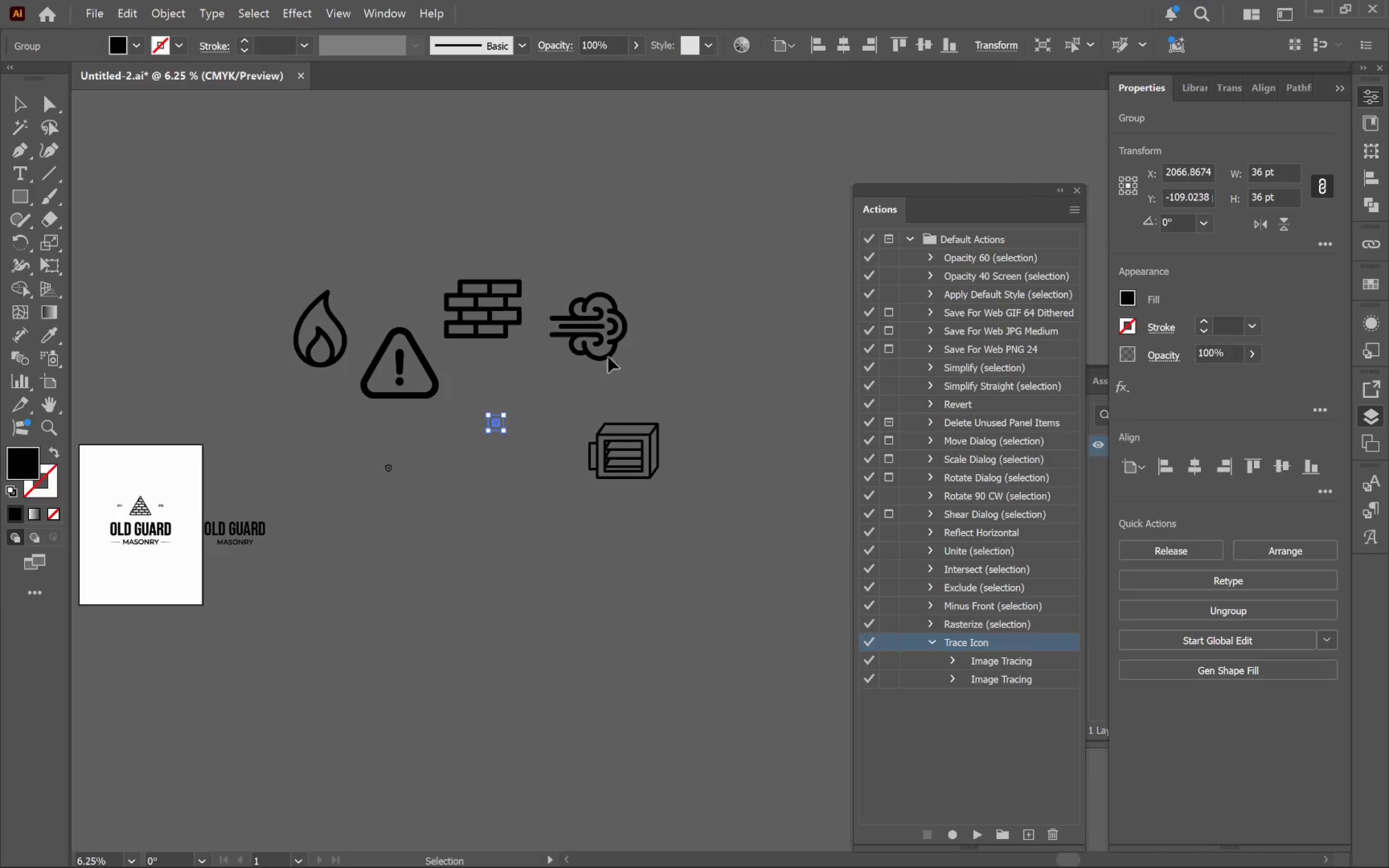 
left_click([559, 325])
 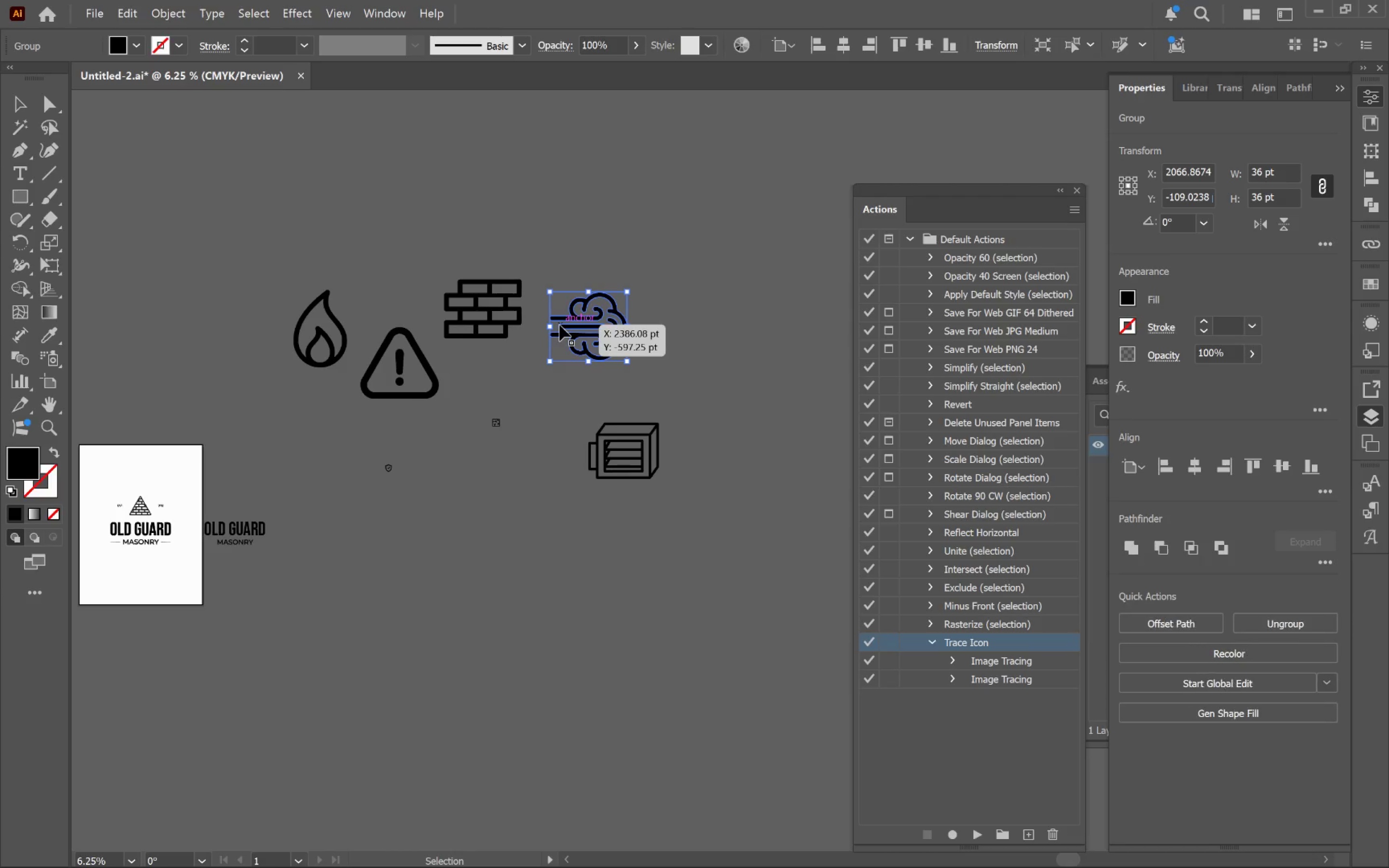 
hold_key(key=ControlLeft, duration=0.45)
 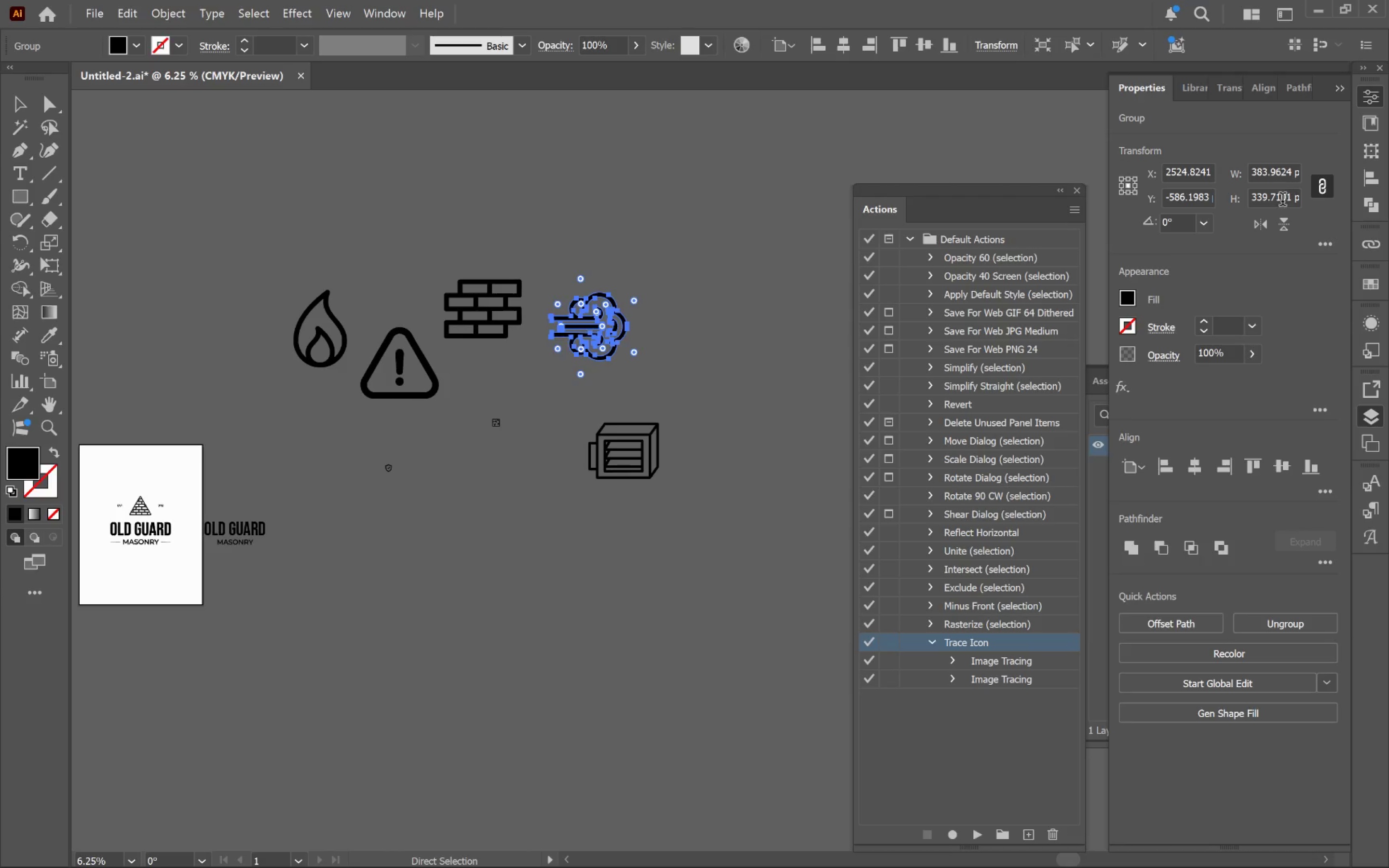 
left_click([1281, 201])
 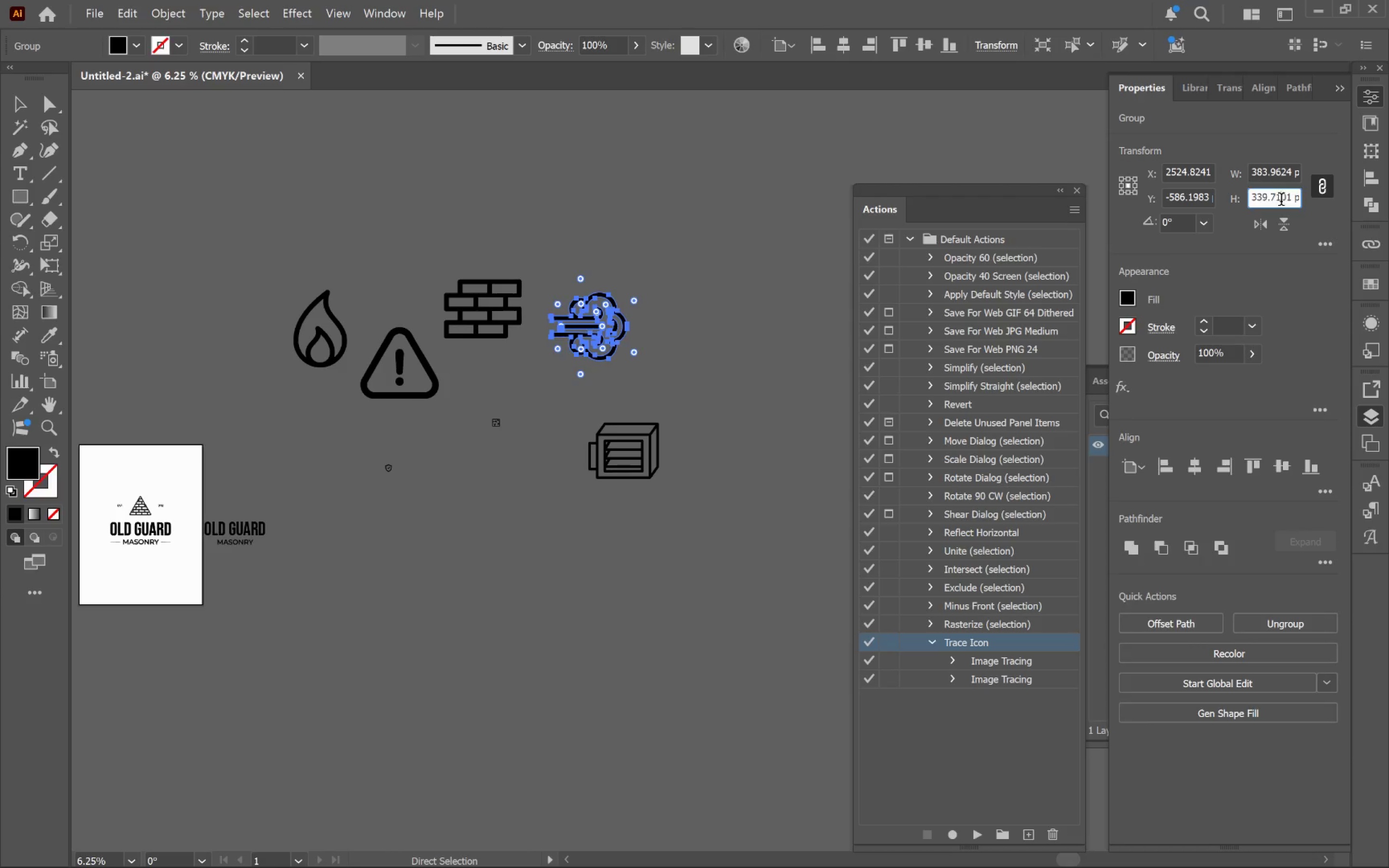 
key(Control+A)
 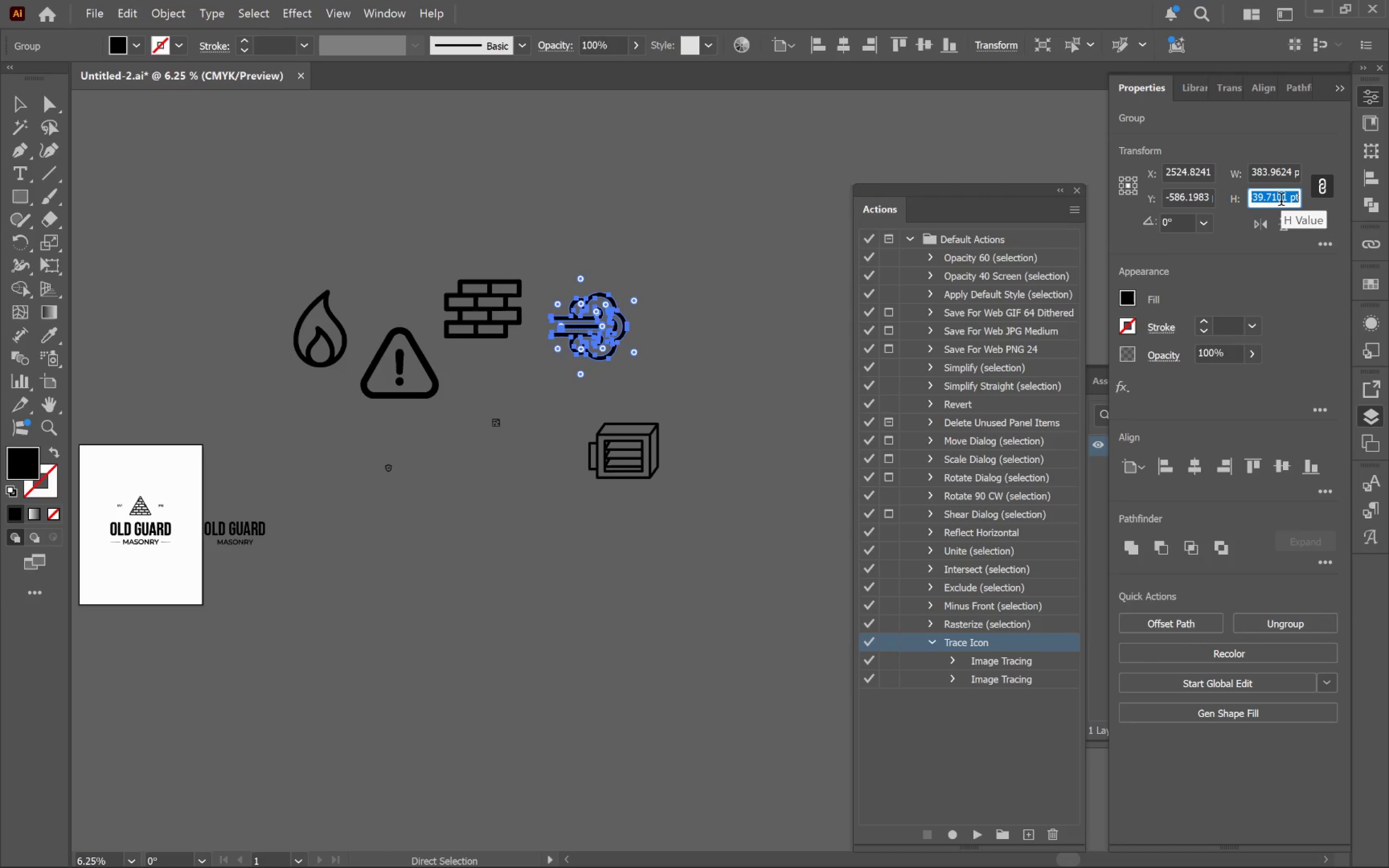 
key(Control+V)
 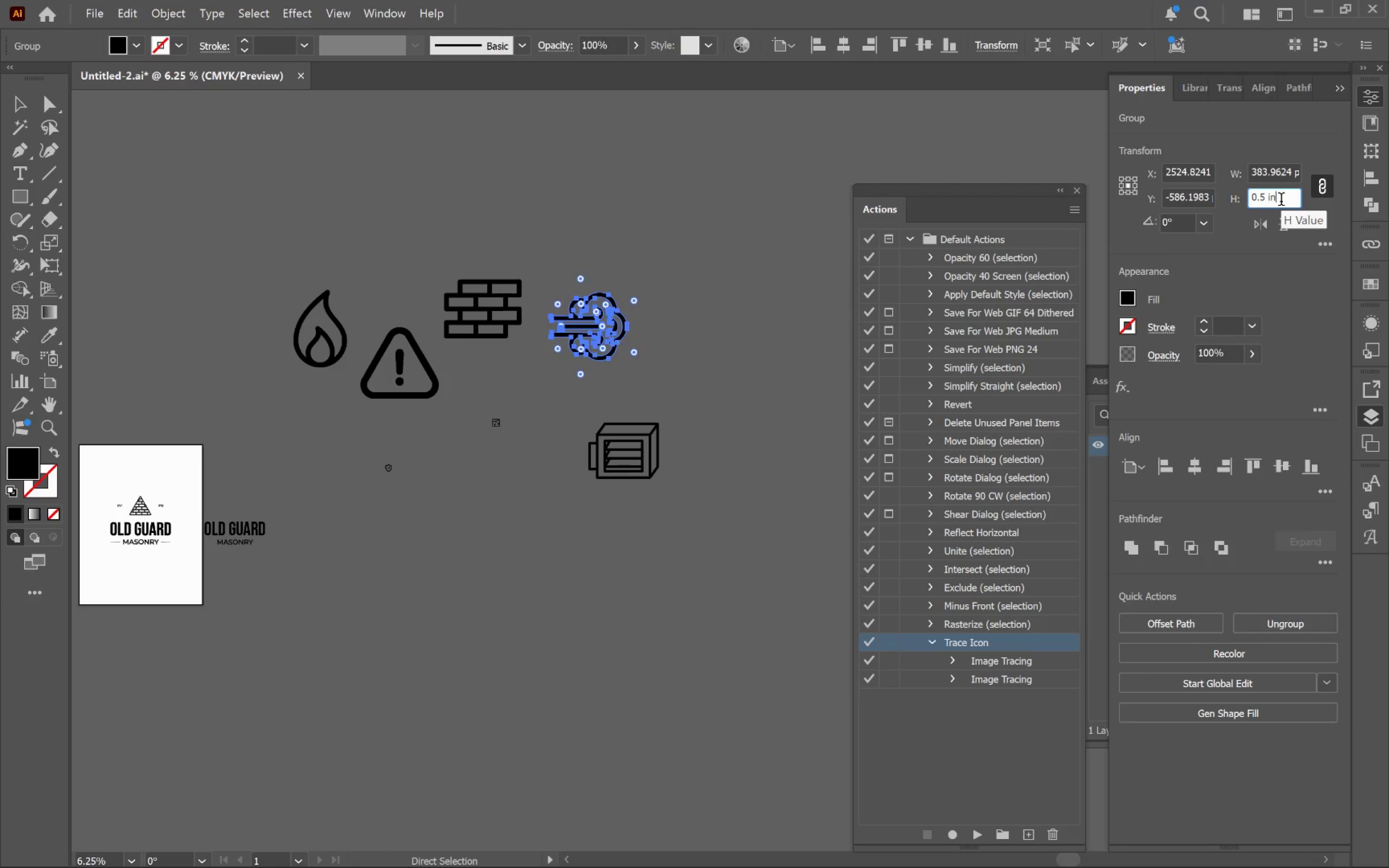 
key(Enter)
 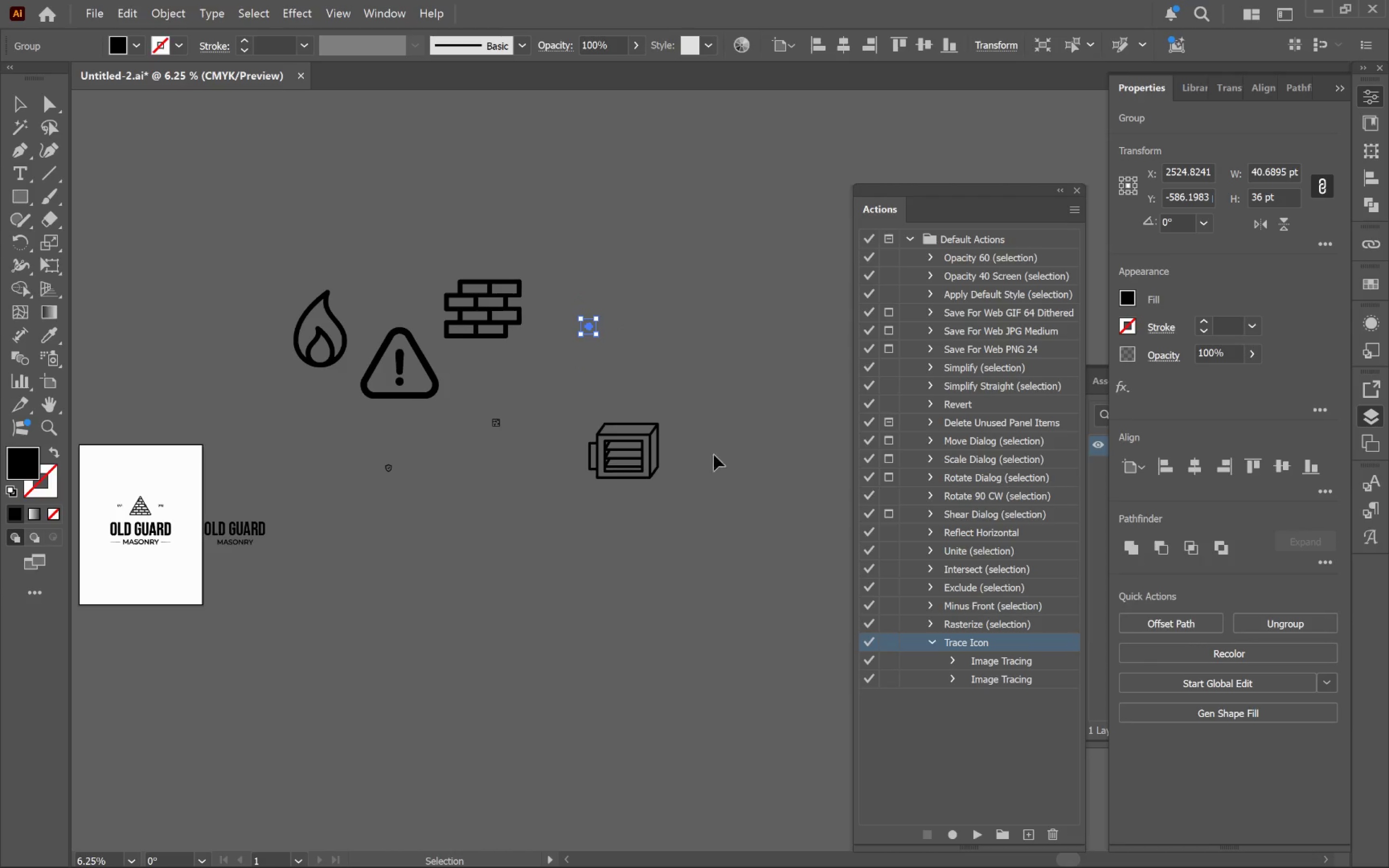 
left_click([620, 450])
 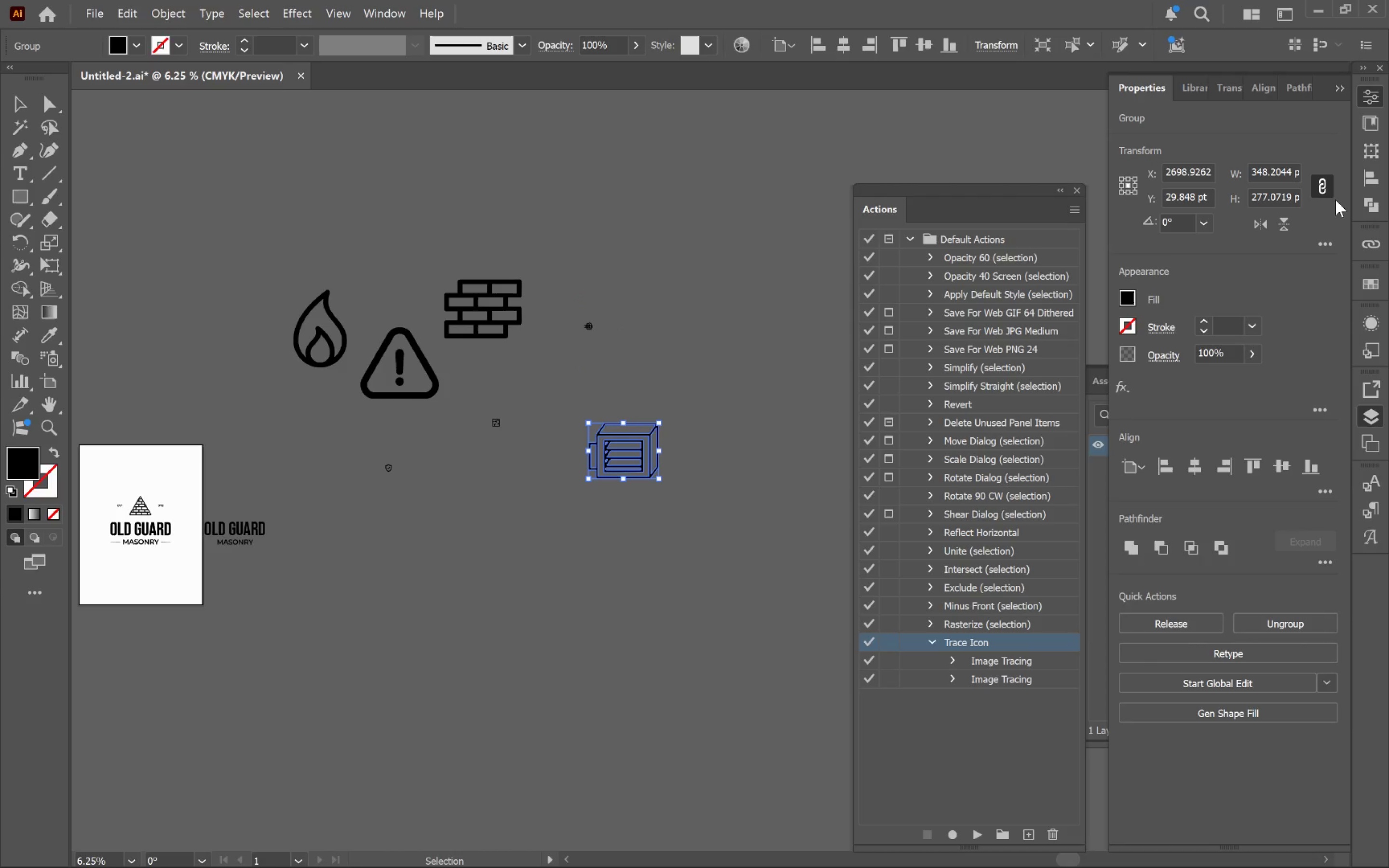 
left_click([1281, 199])
 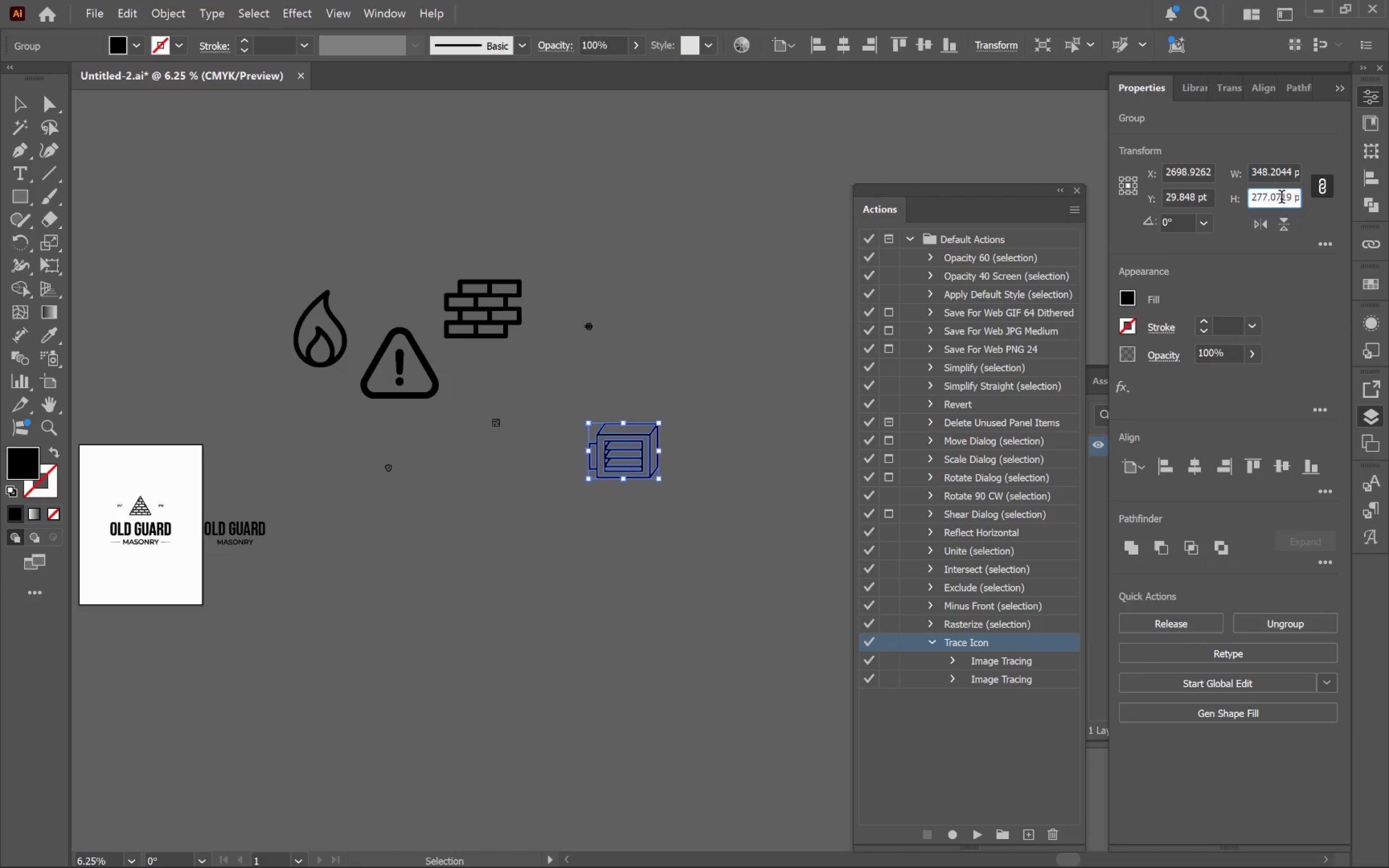 
key(Control+A)
 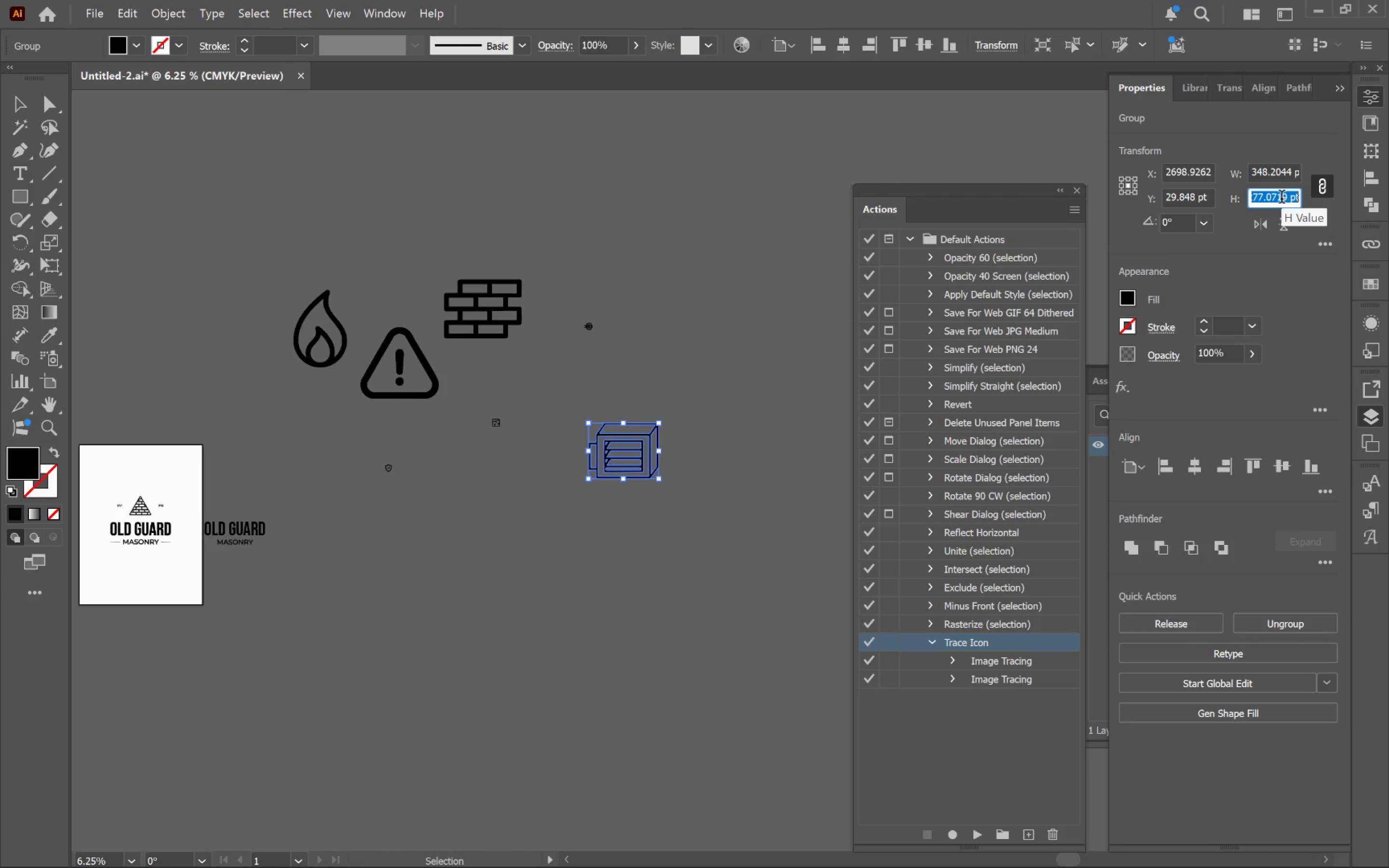 
key(Control+V)
 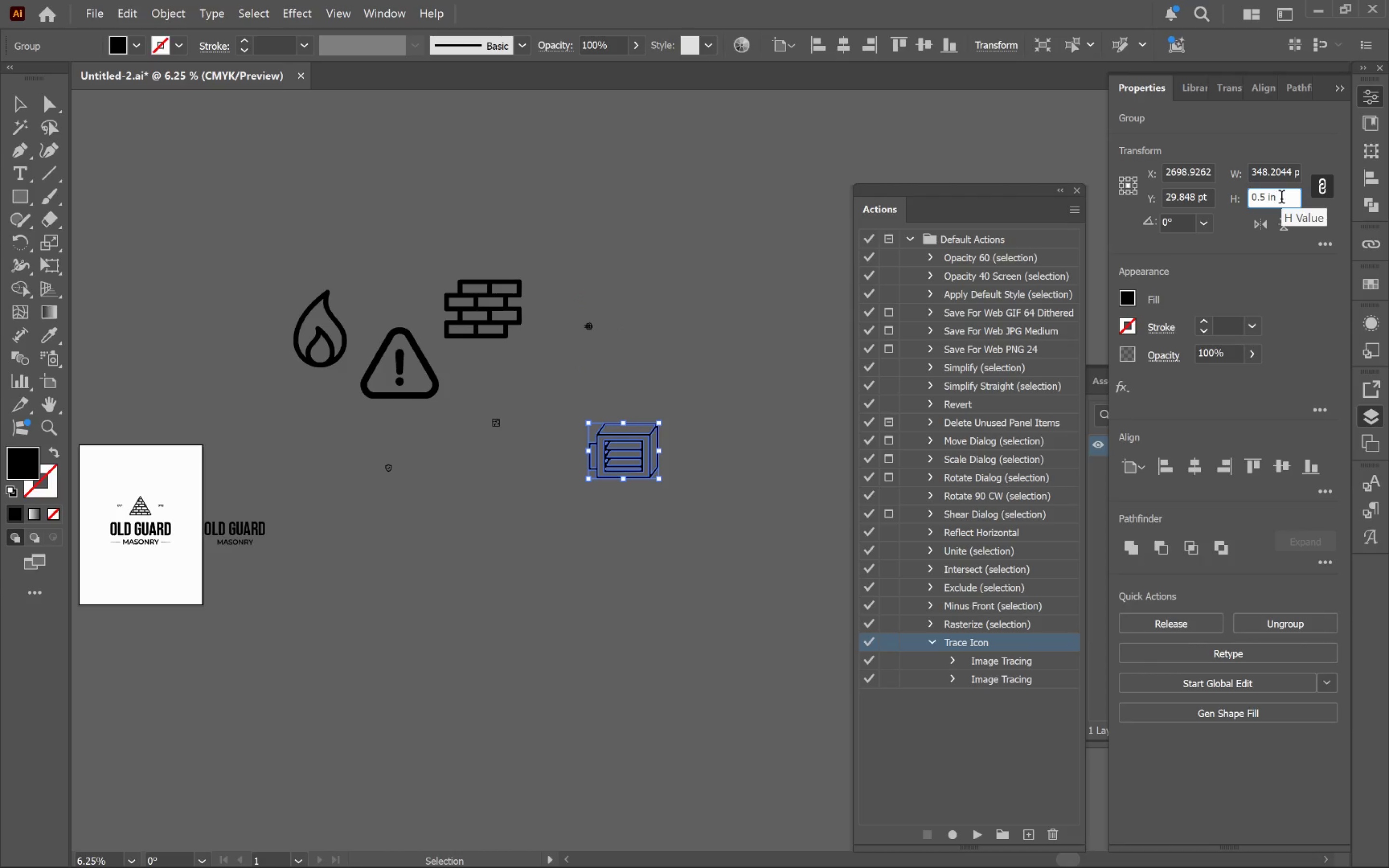 
key(Enter)
 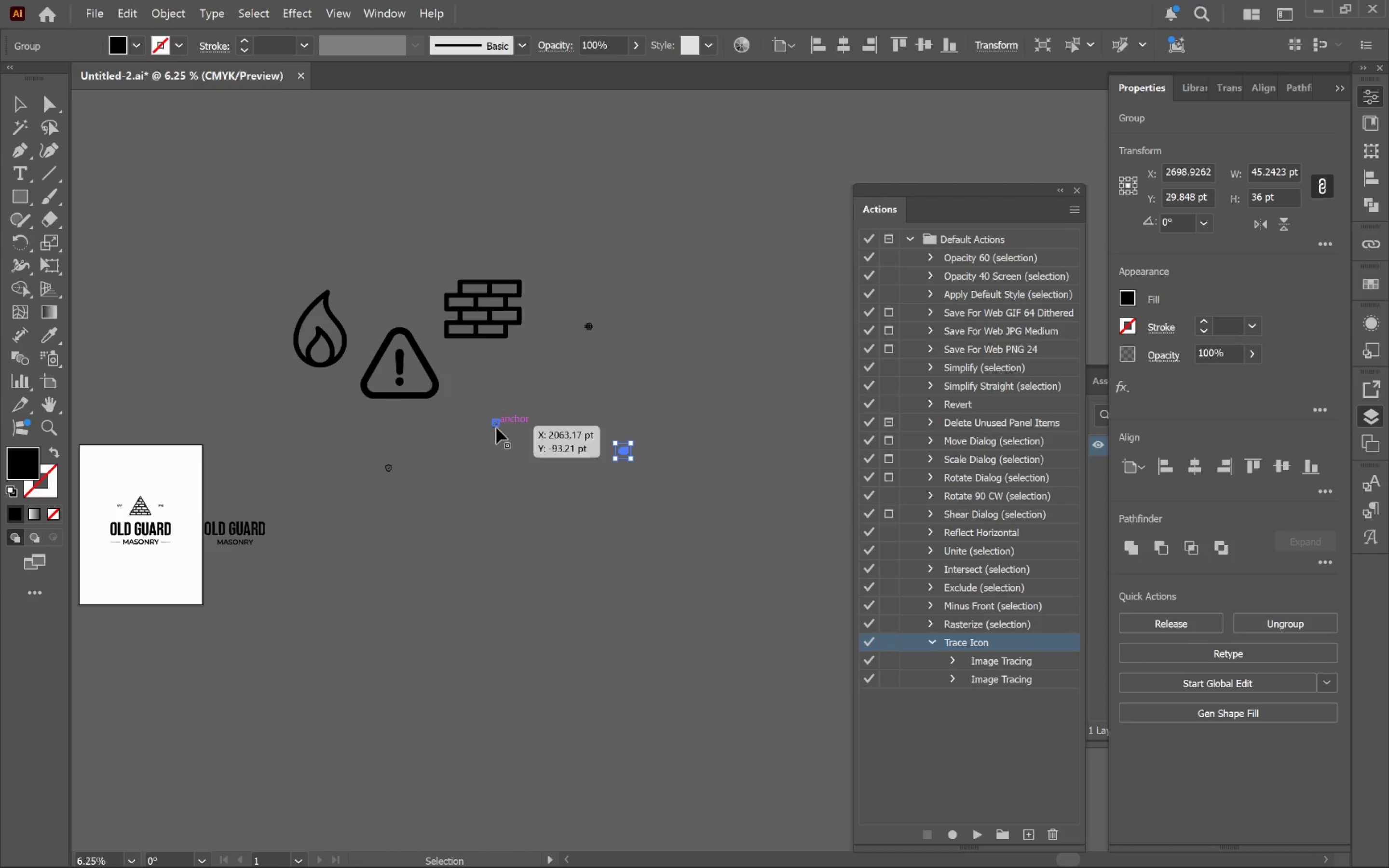 
left_click([424, 398])
 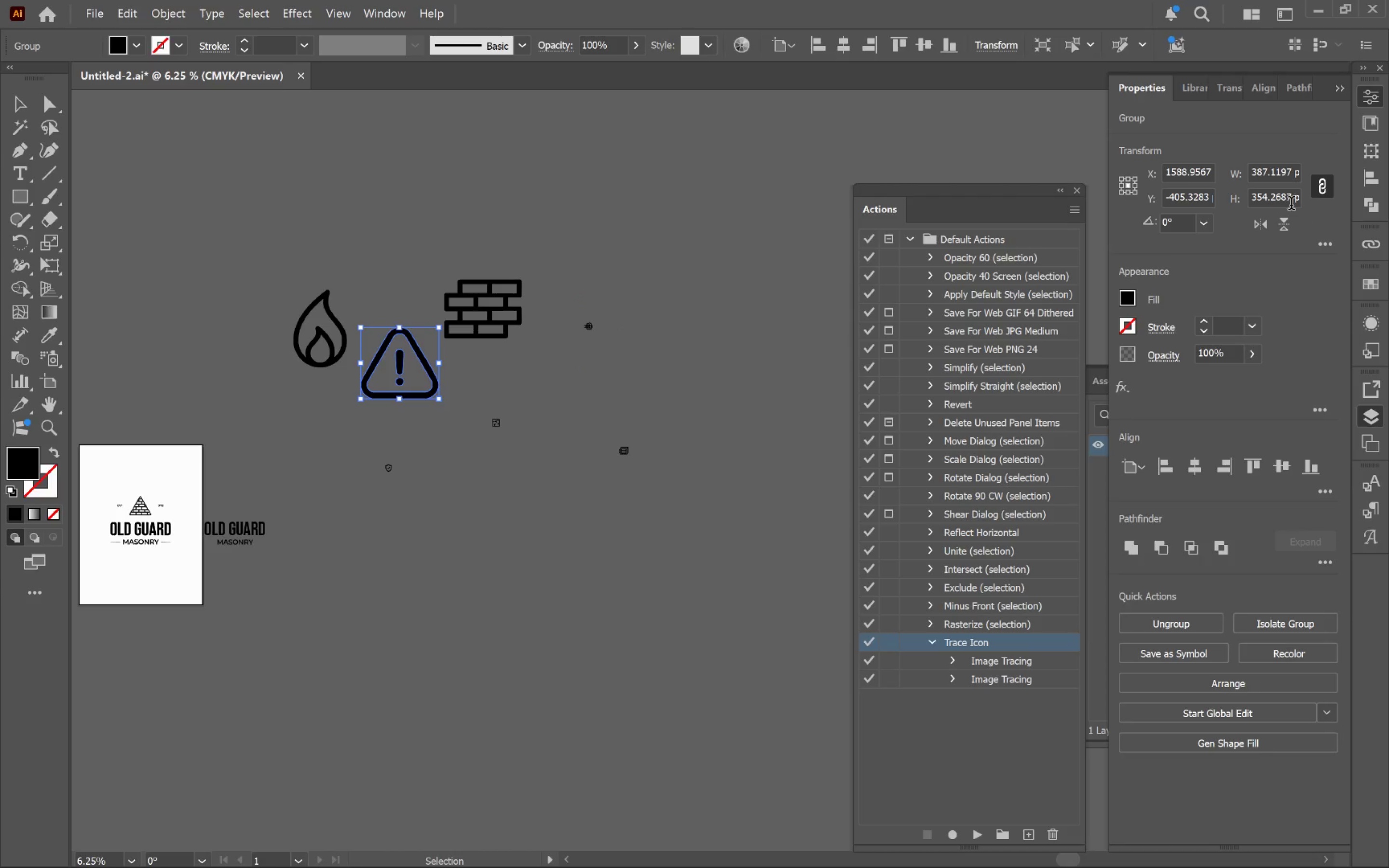 
left_click([1285, 201])
 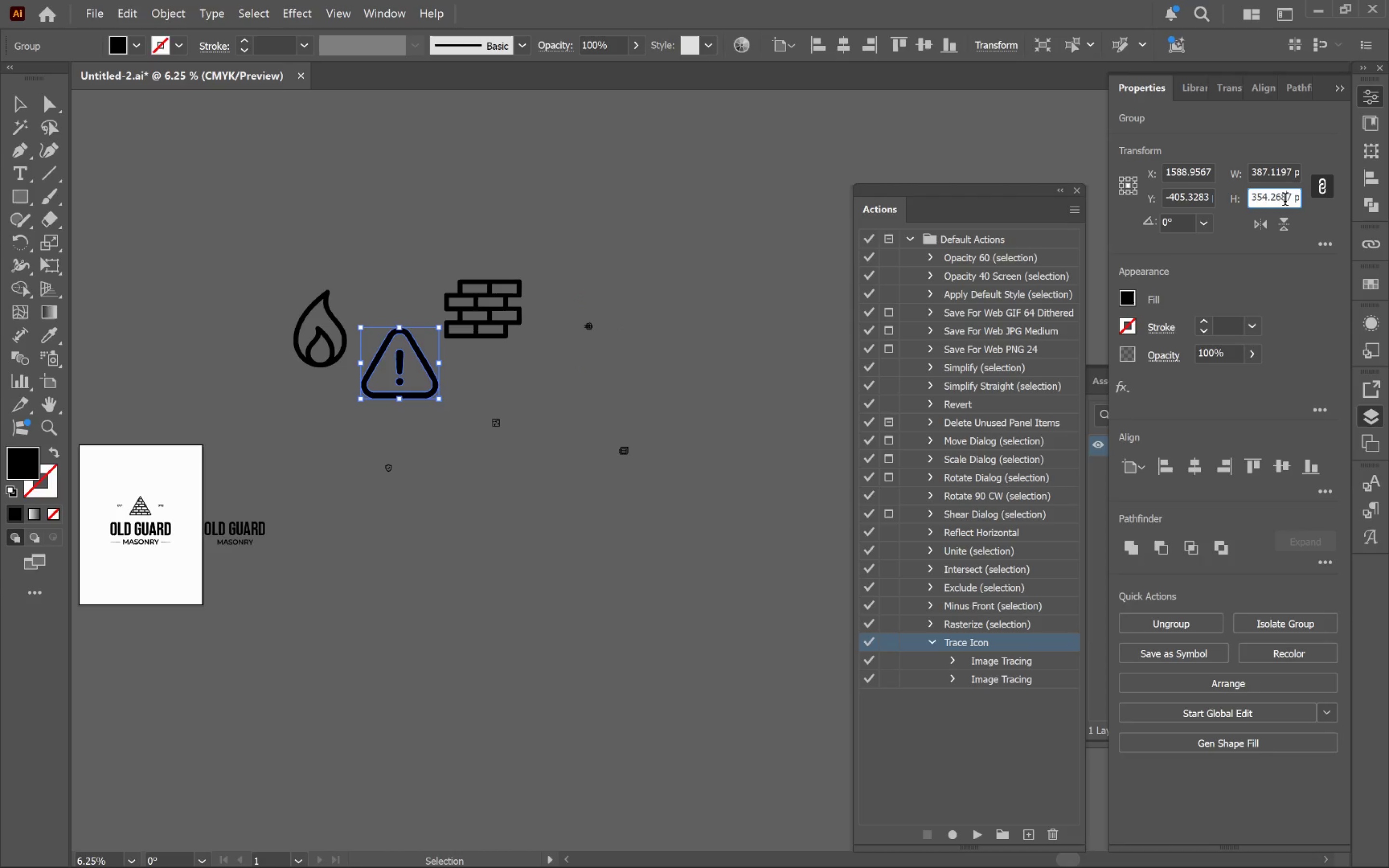 
key(Control+A)
 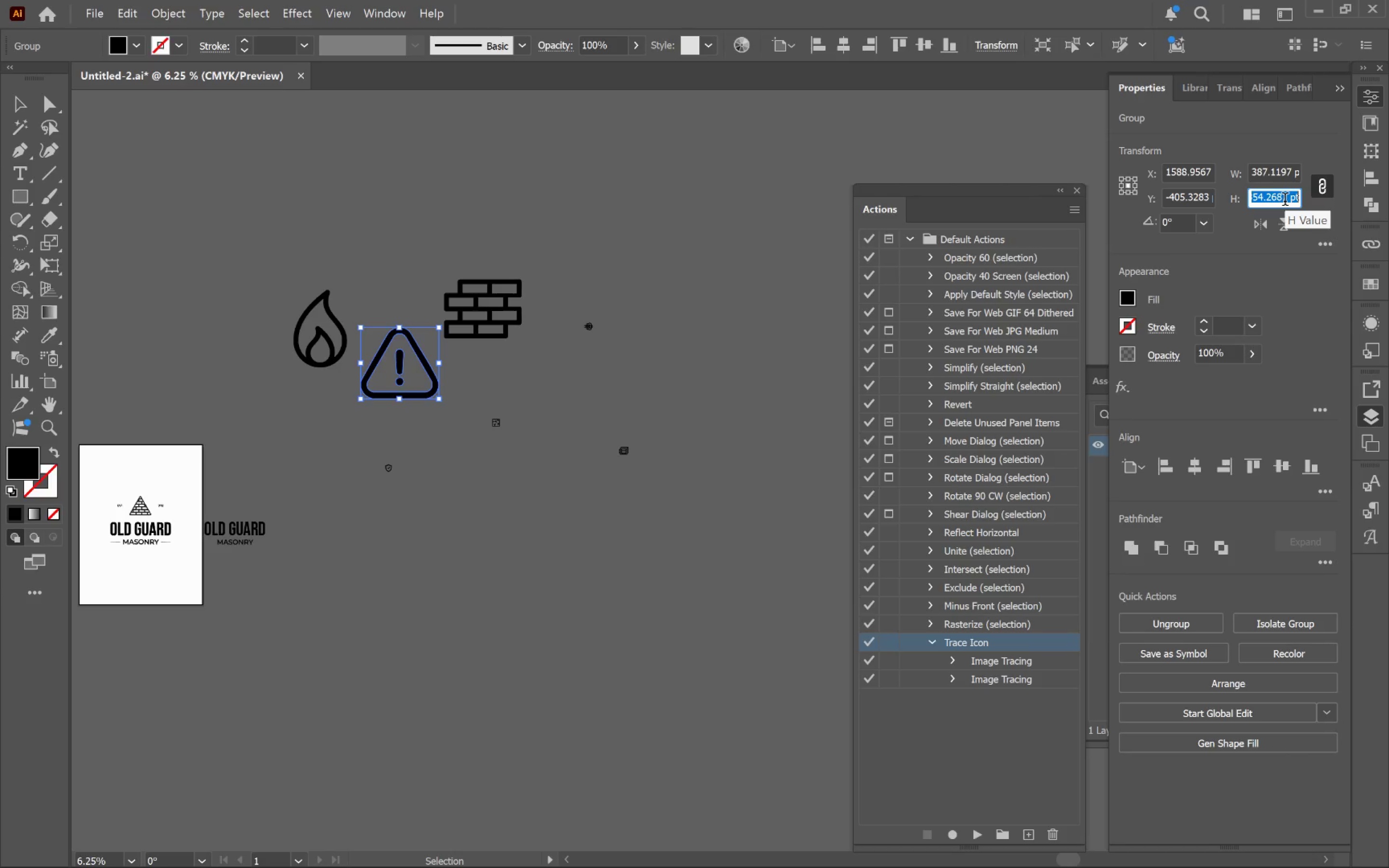 
key(Control+V)
 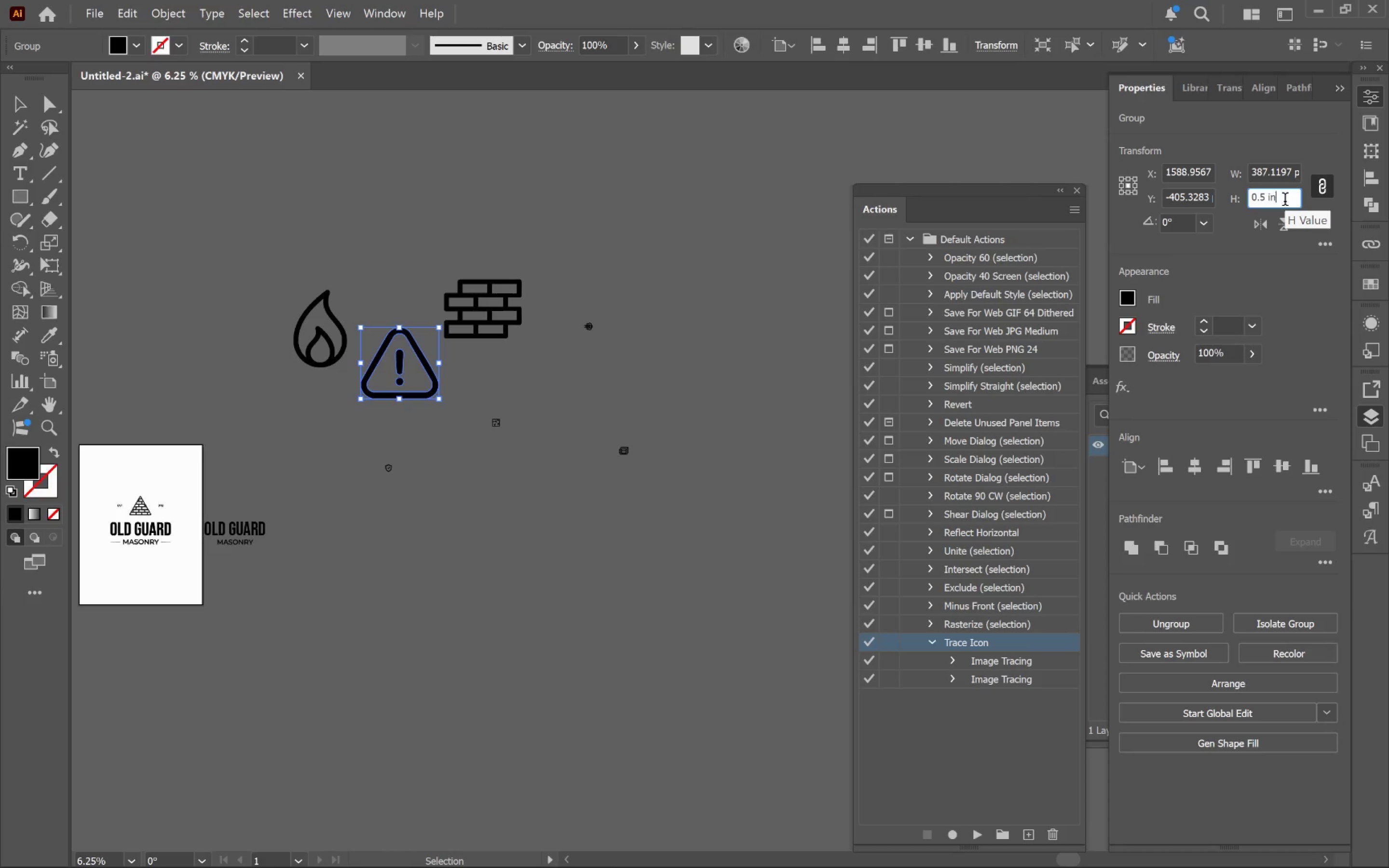 
key(Enter)
 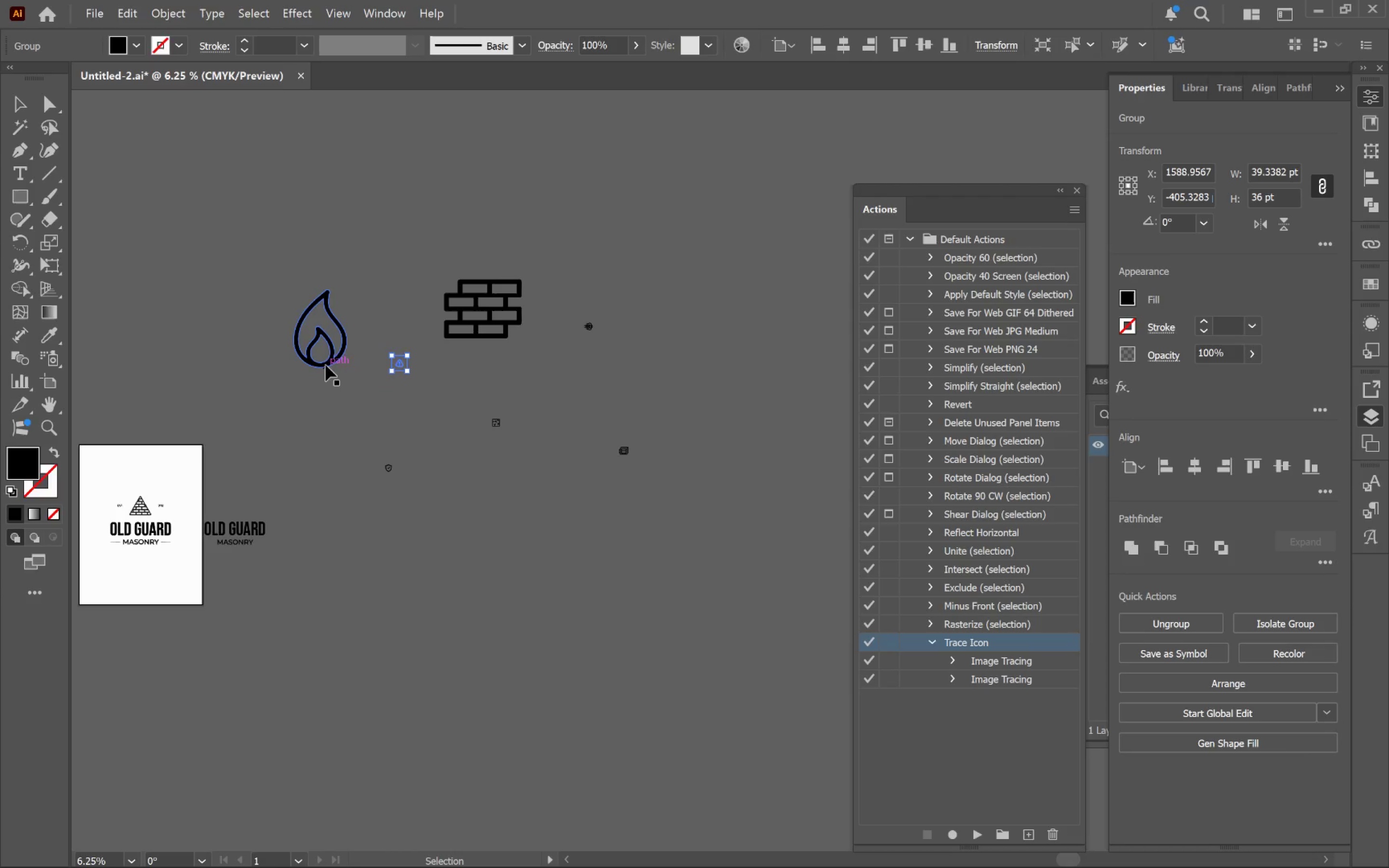 
left_click([322, 364])
 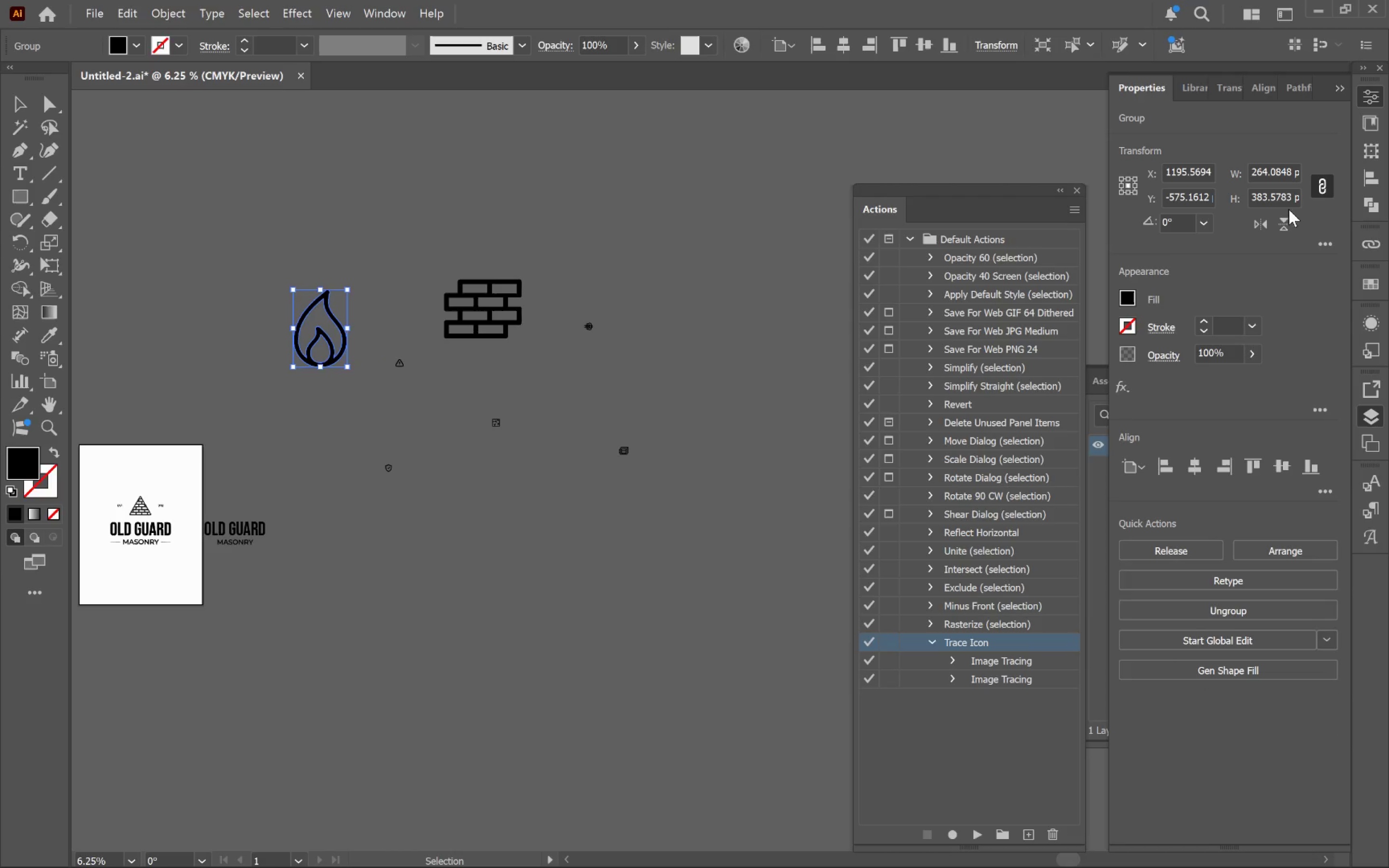 
left_click([1282, 203])
 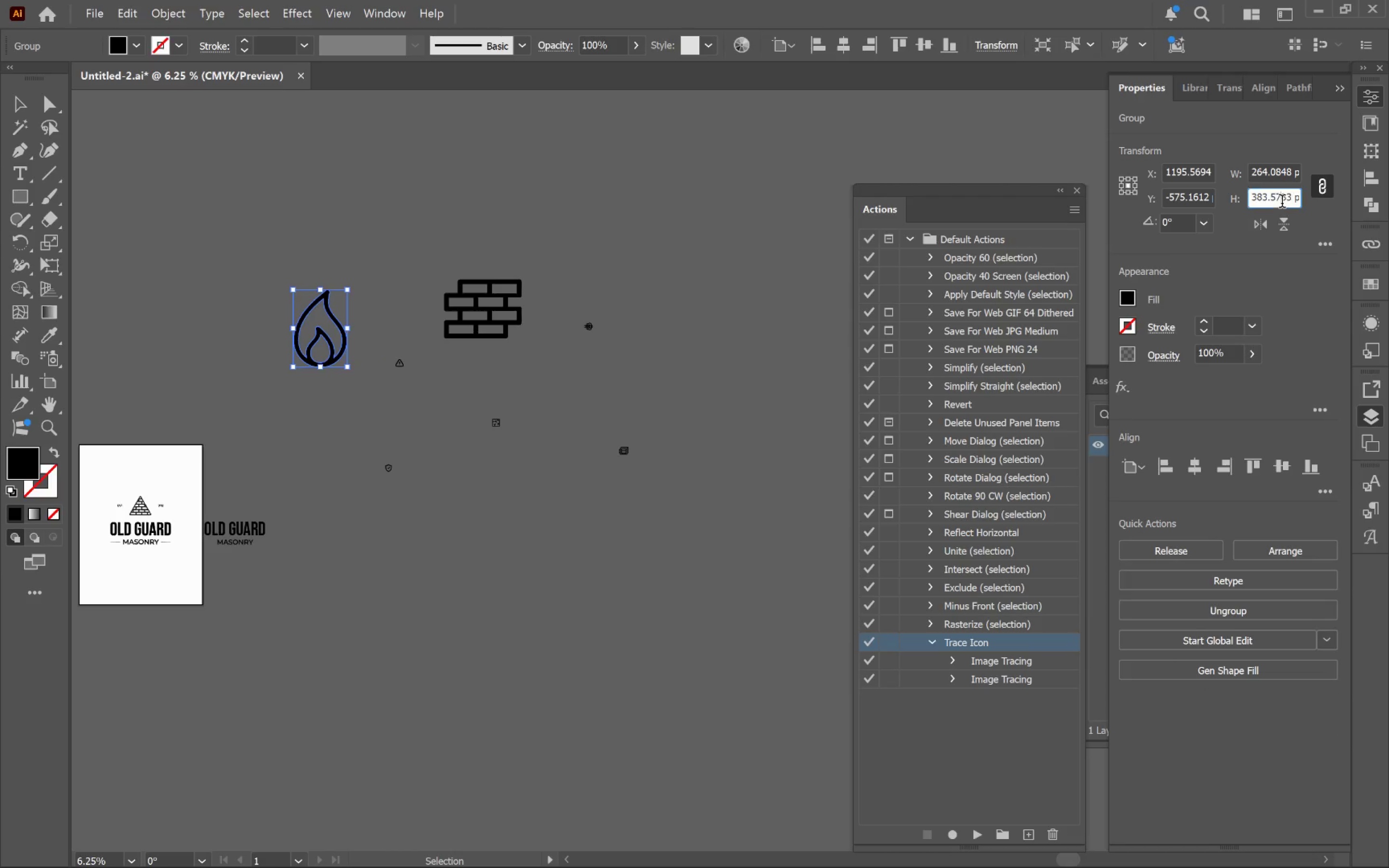 
key(Control+A)
 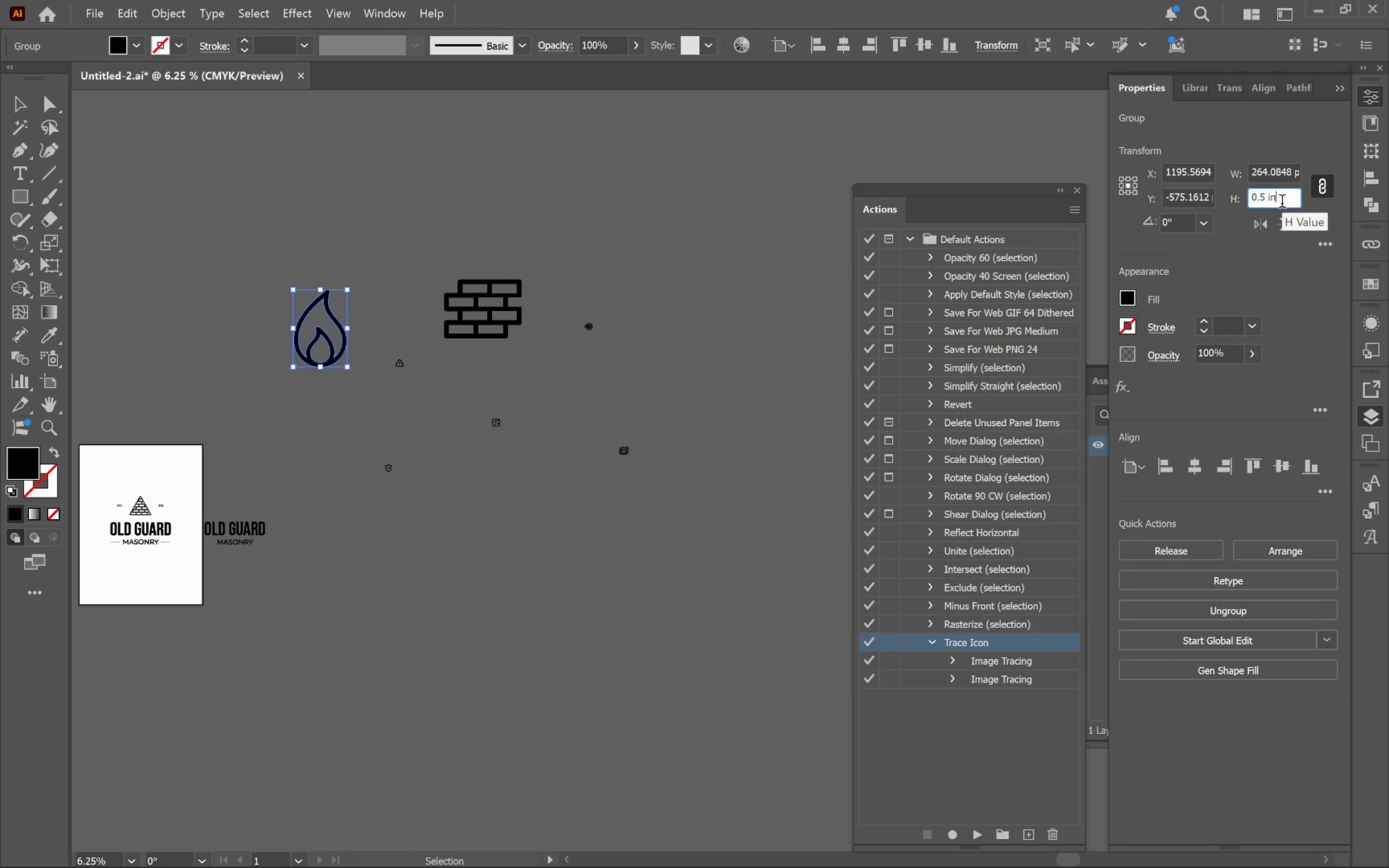 
key(Control+V)
 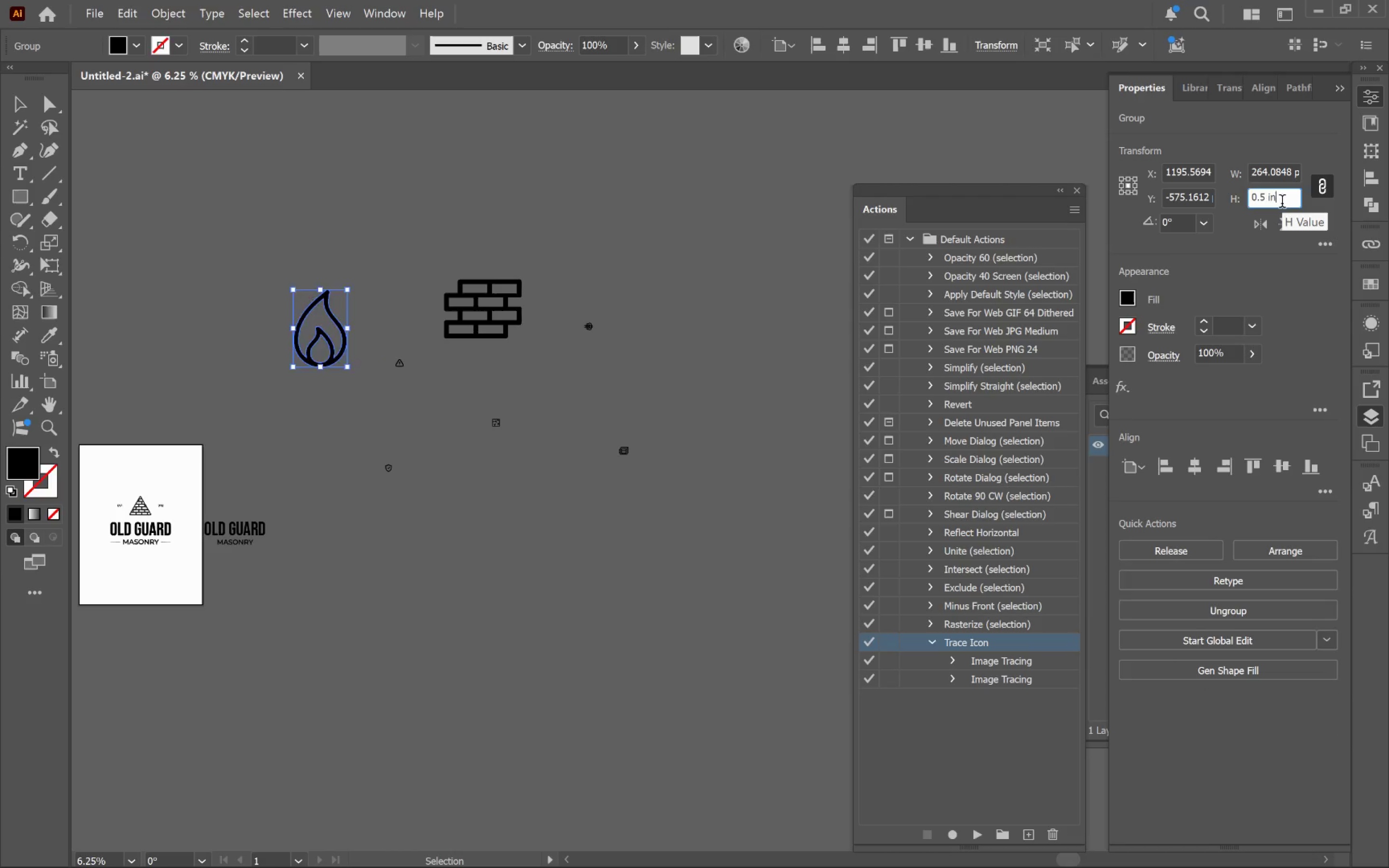 
key(Enter)
 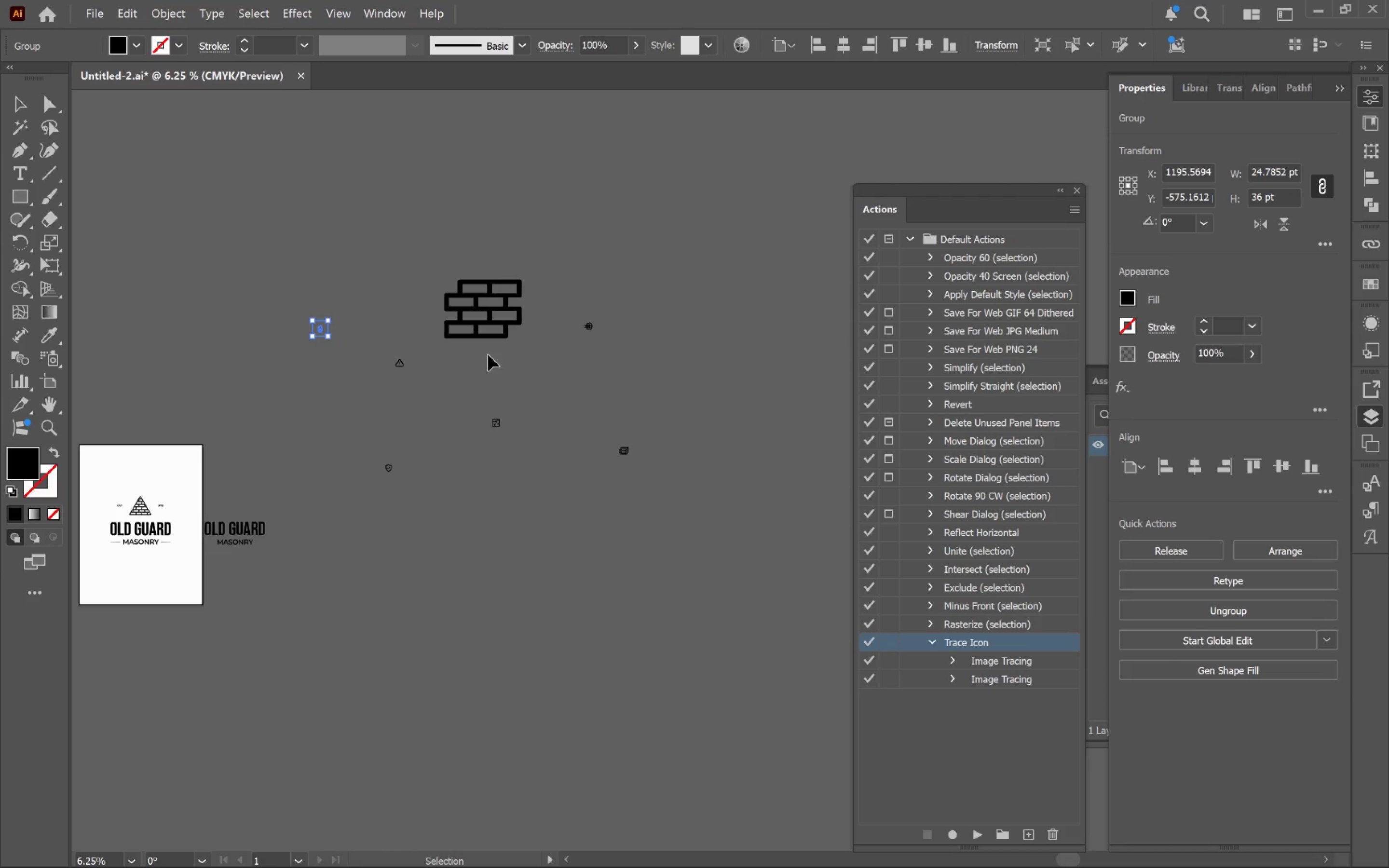 
left_click([491, 326])
 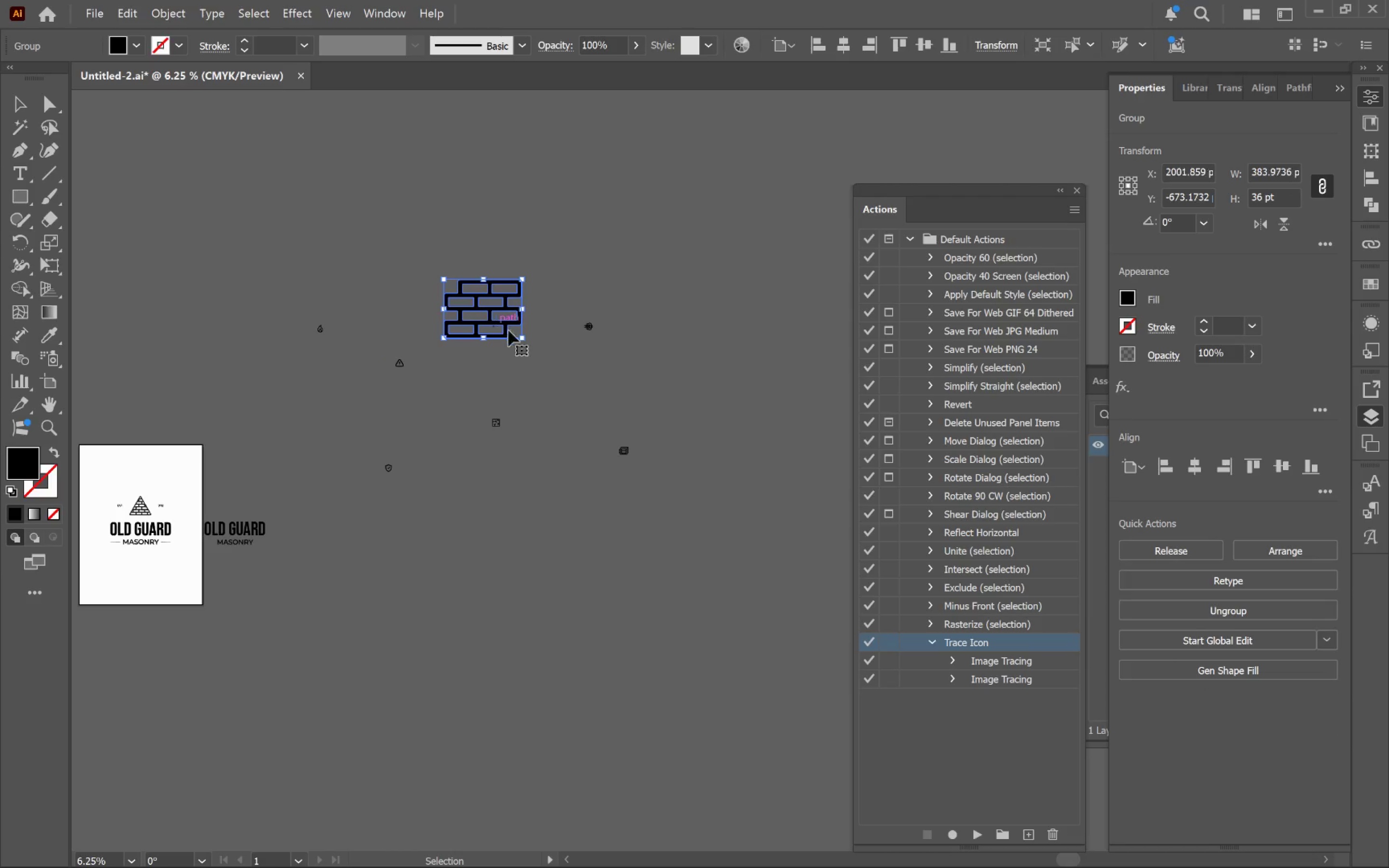 
key(Control+ControlLeft)
 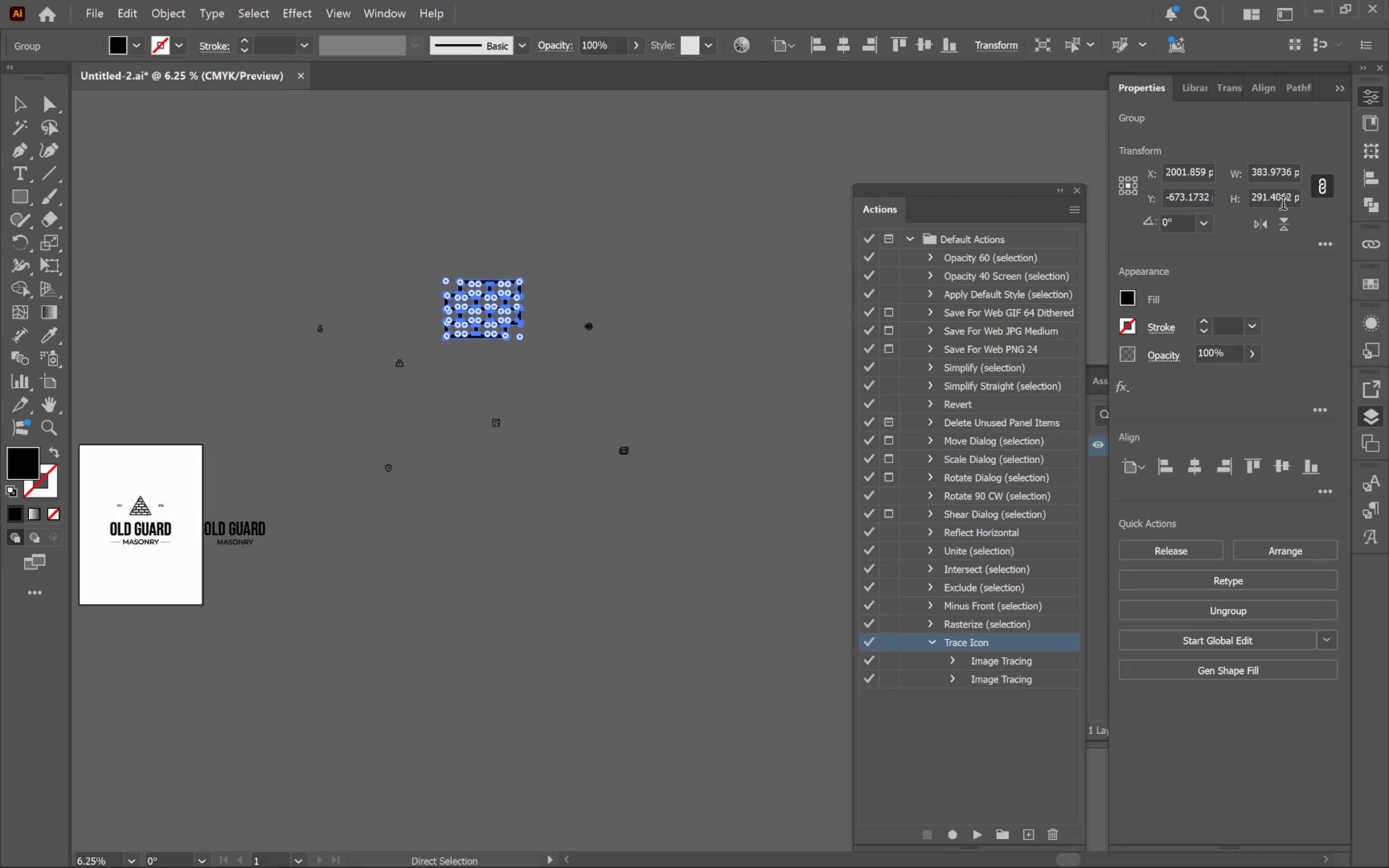 
left_click([1284, 200])
 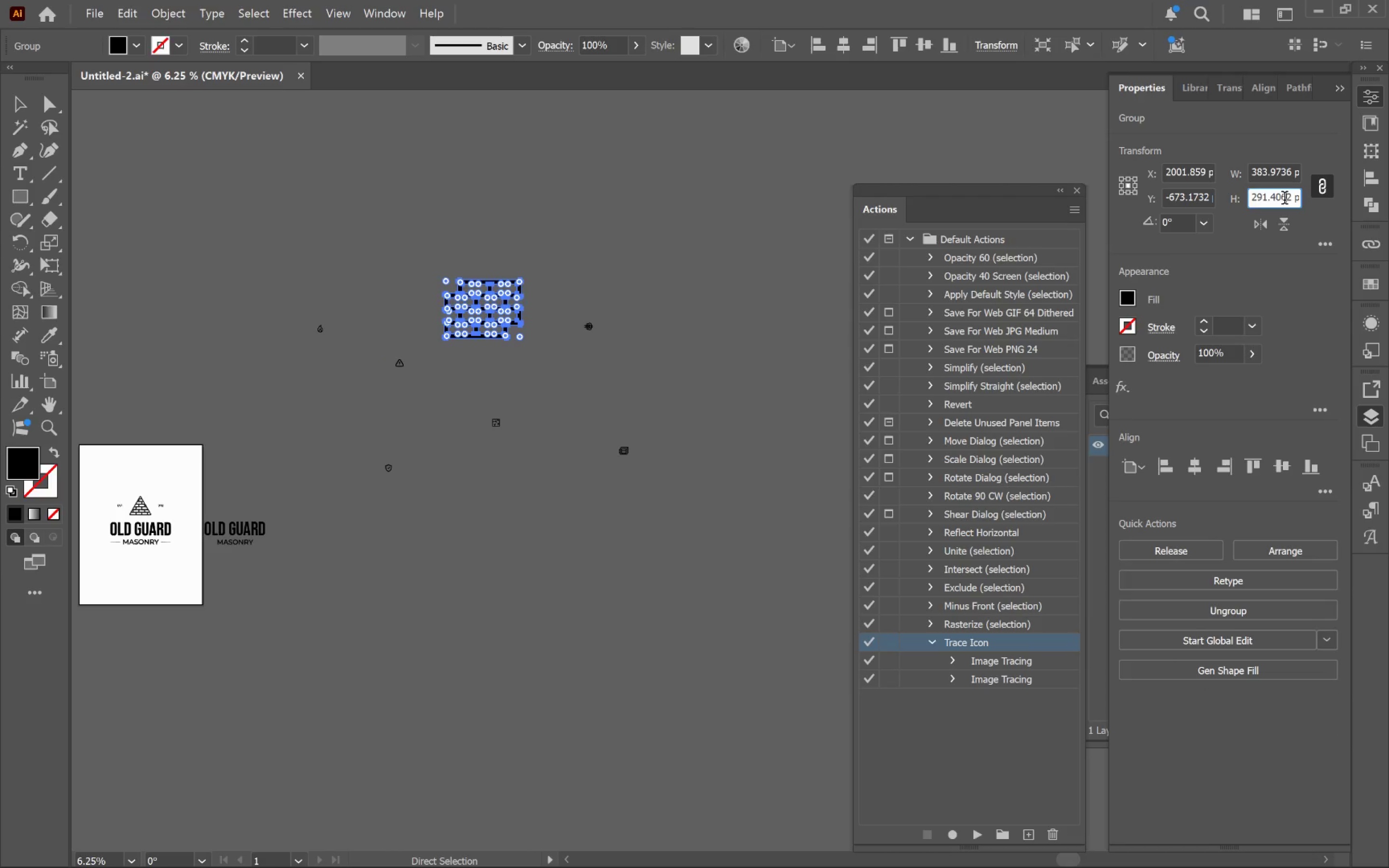 
key(Control+A)
 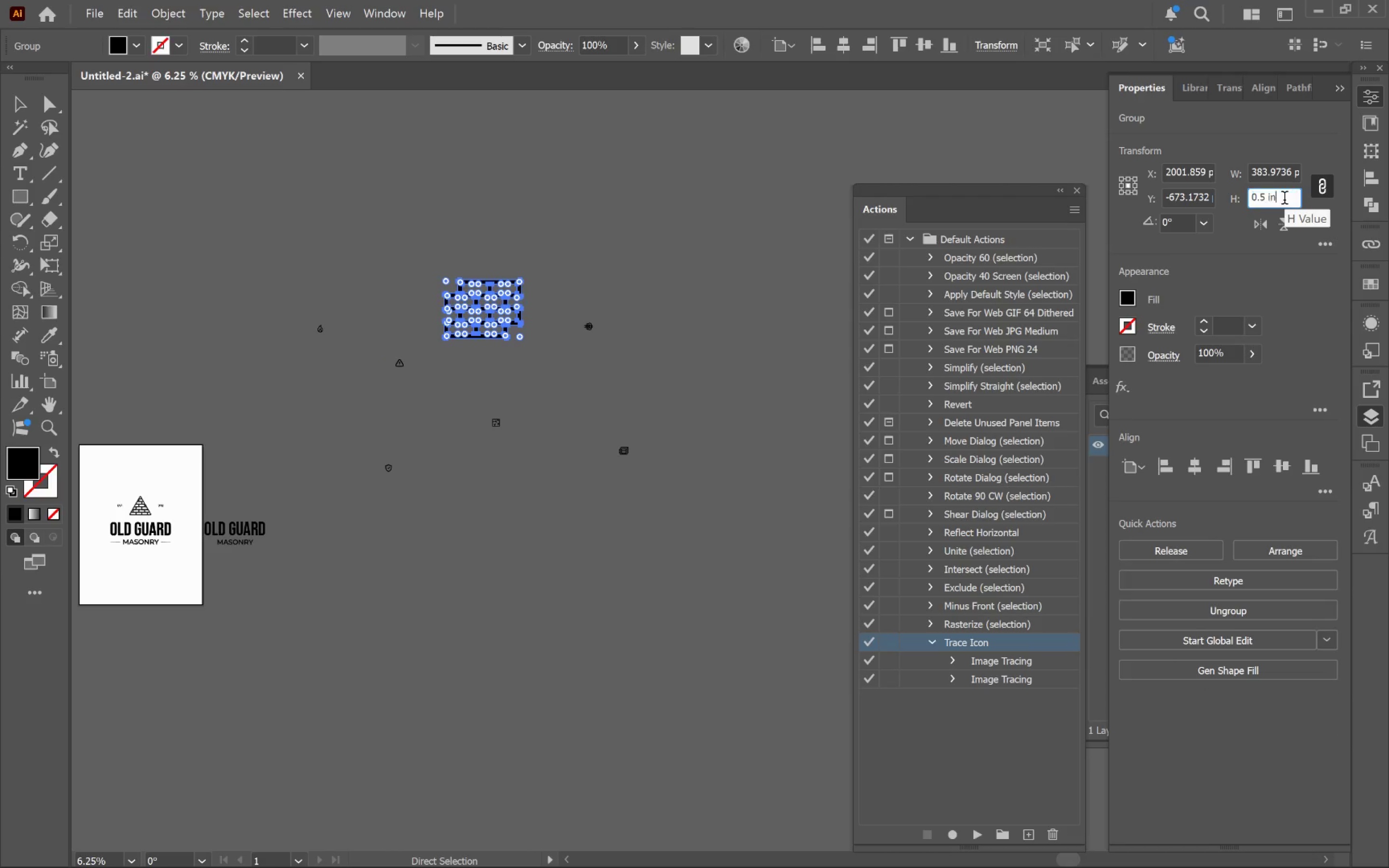 
key(Control+V)
 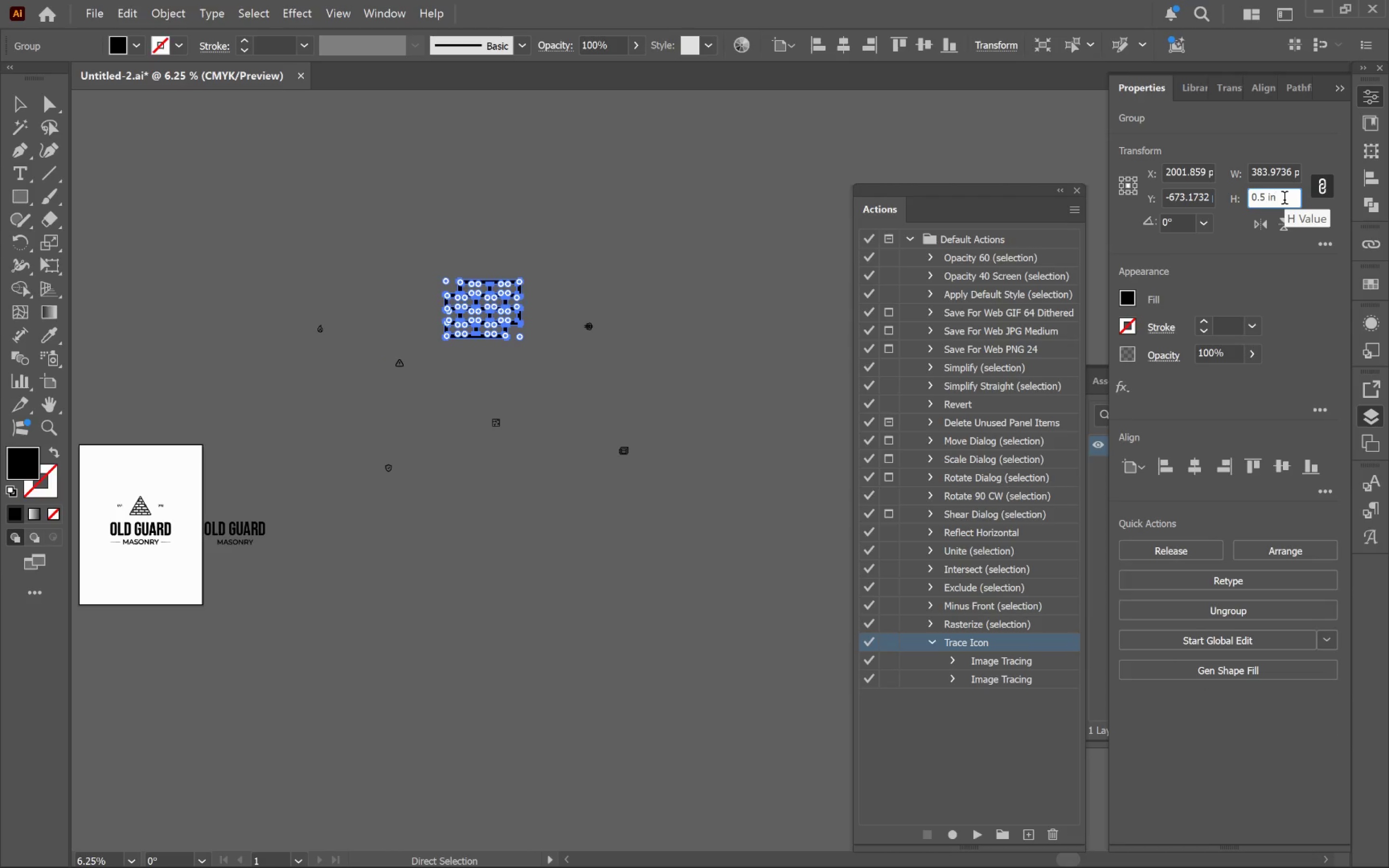 
key(Enter)
 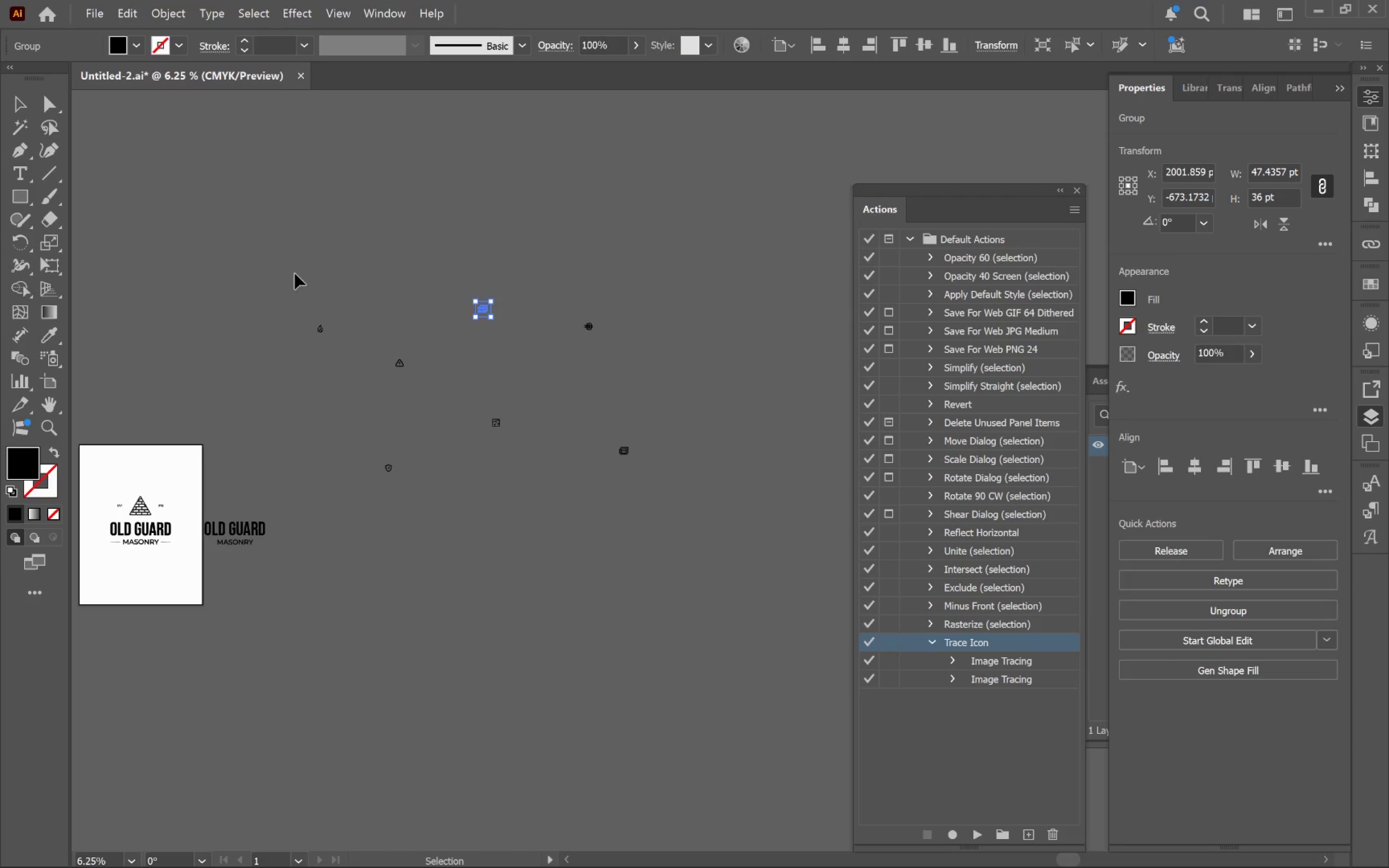 
left_click_drag(start_coordinate=[295, 273], to_coordinate=[745, 507])
 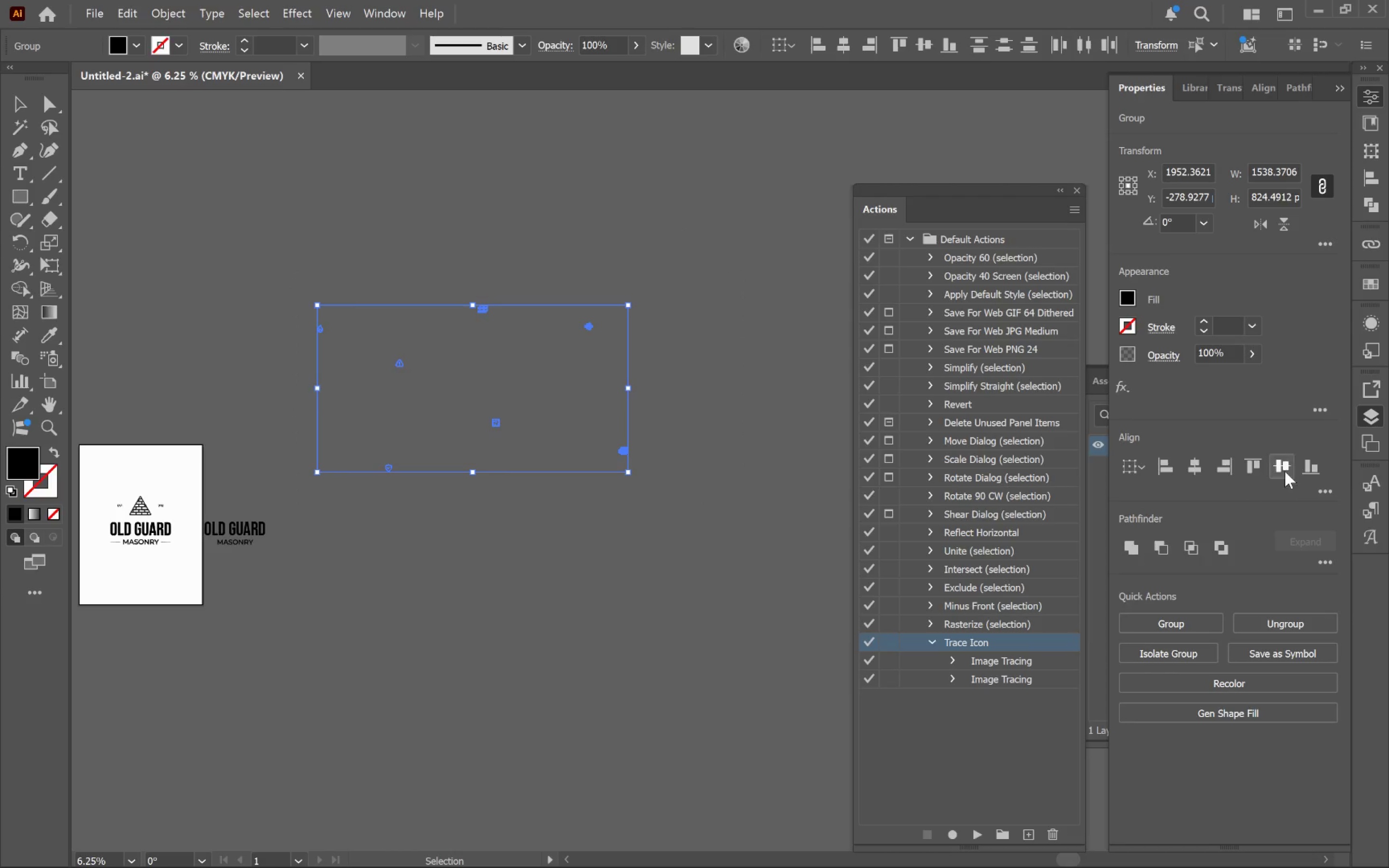 
left_click([1288, 468])
 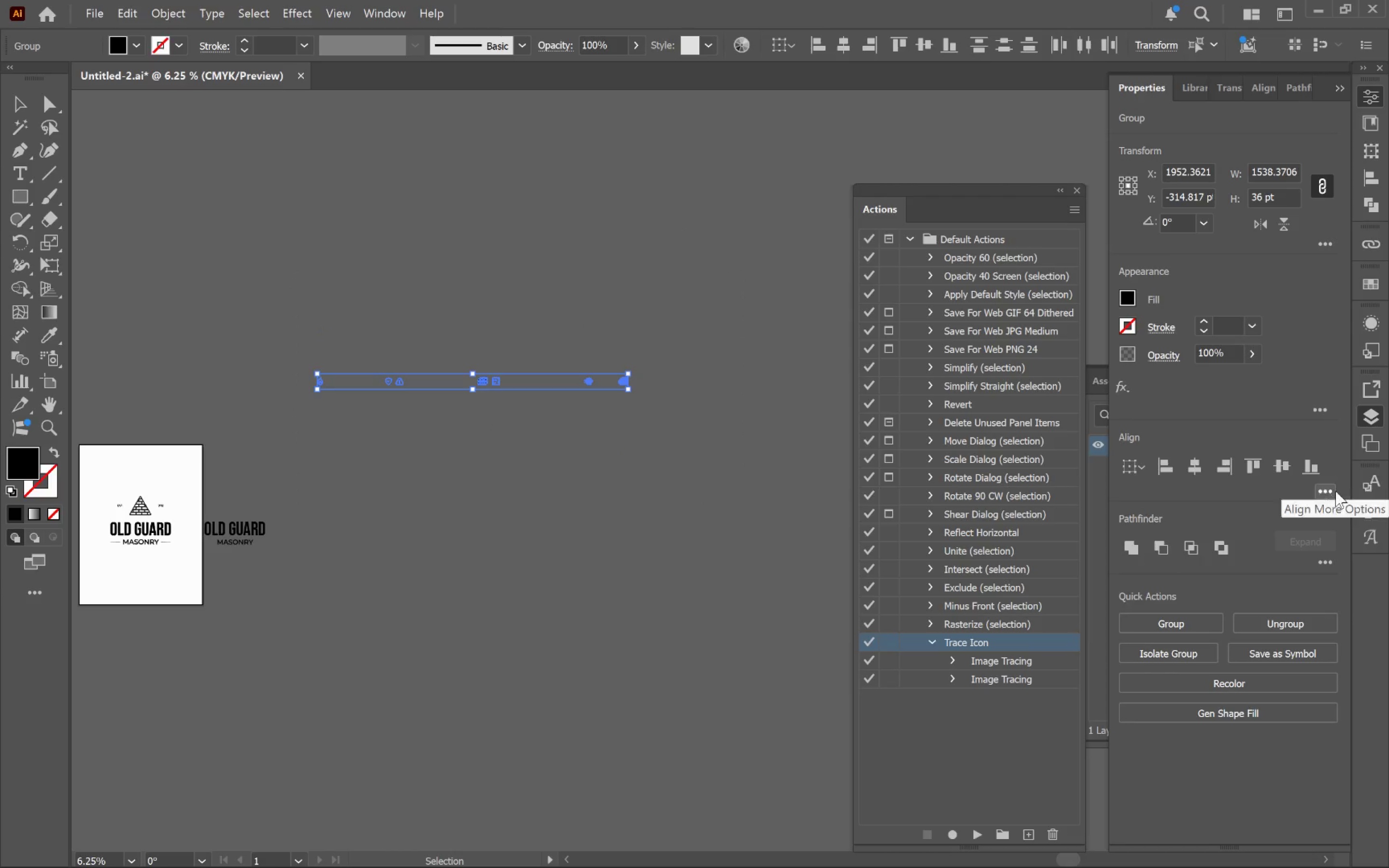 
double_click([1332, 492])
 